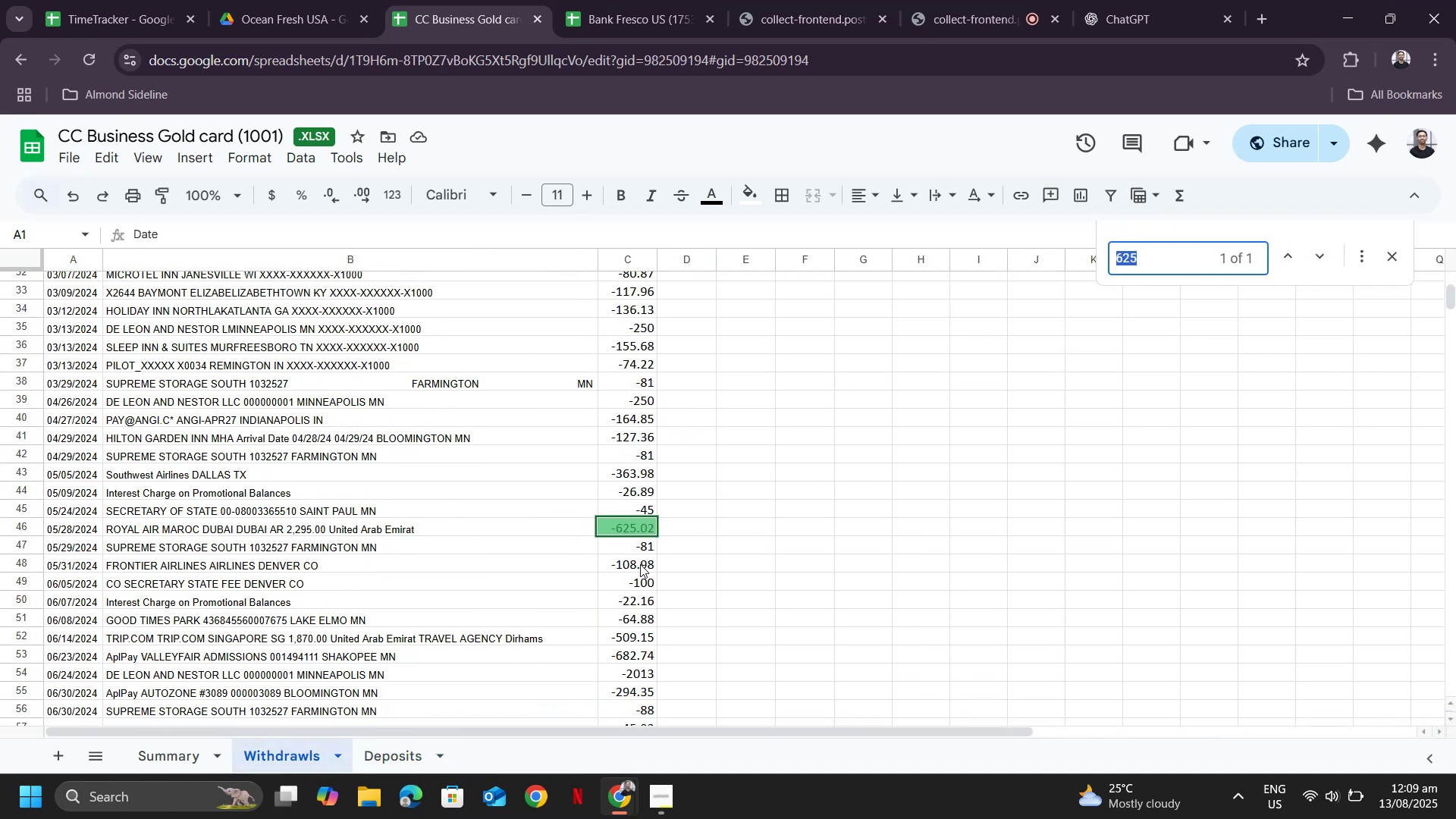 
key(NumpadEnter)
 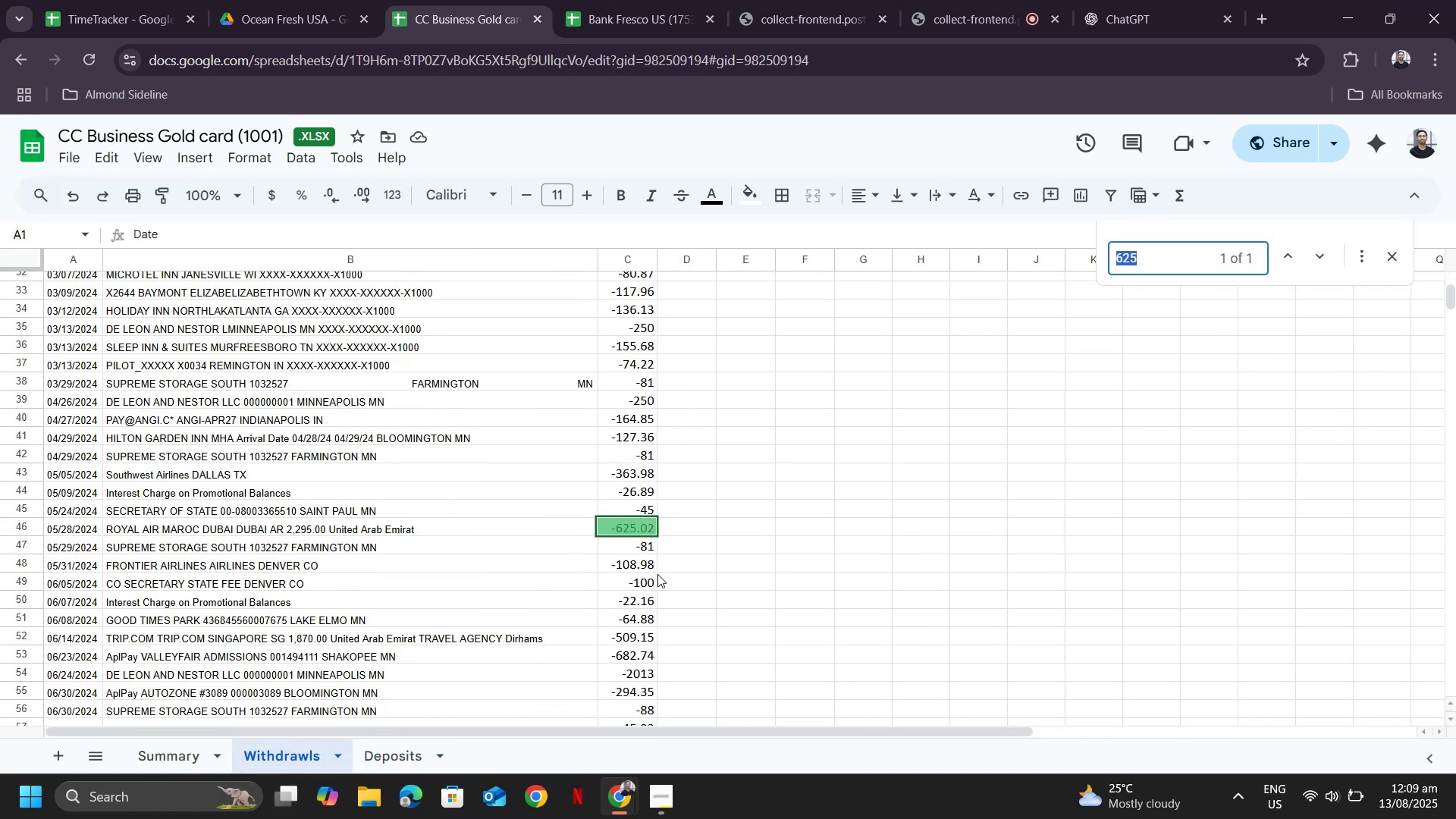 
hold_key(key=AltLeft, duration=0.41)
 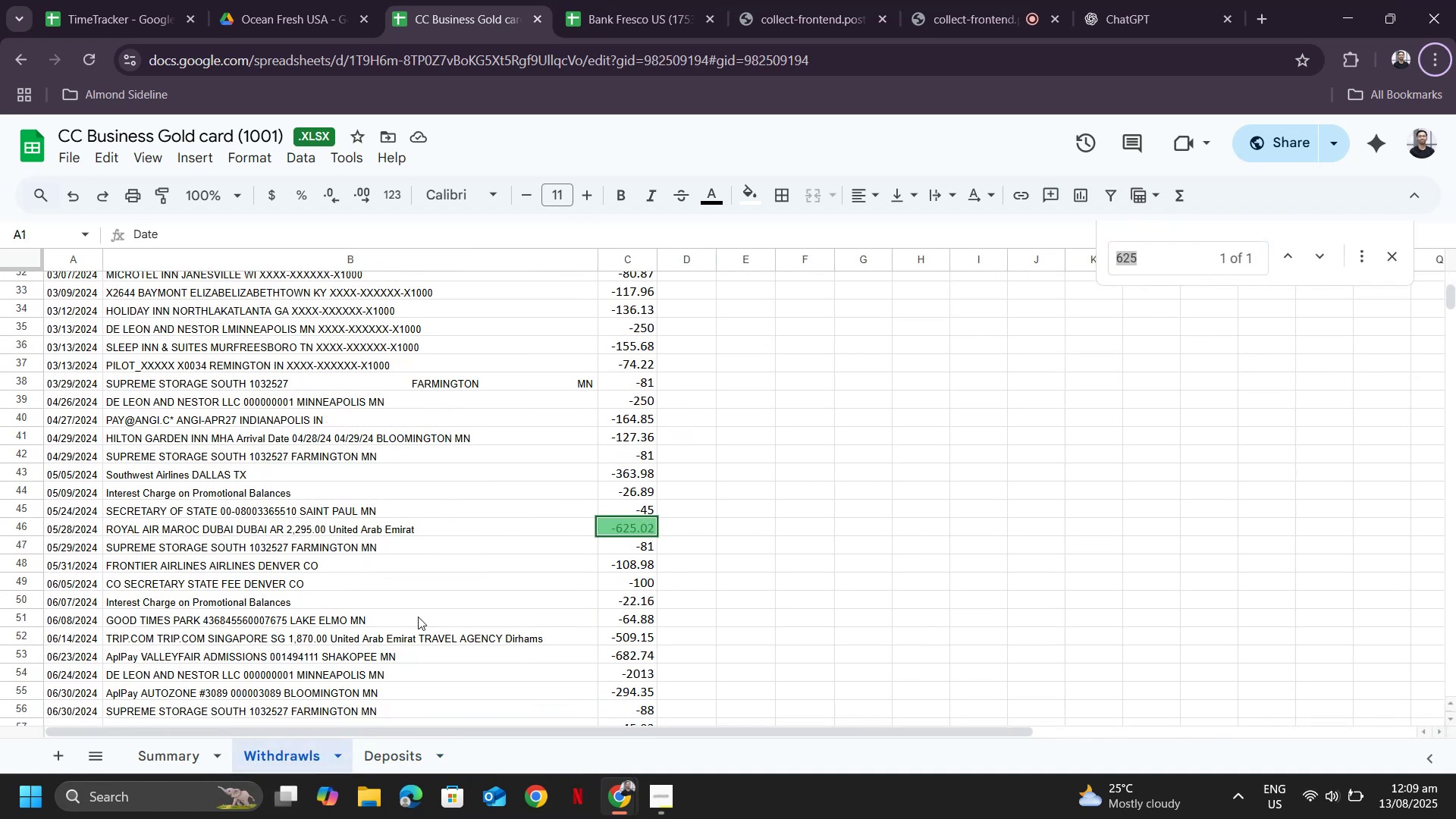 
key(Alt+AltLeft)
 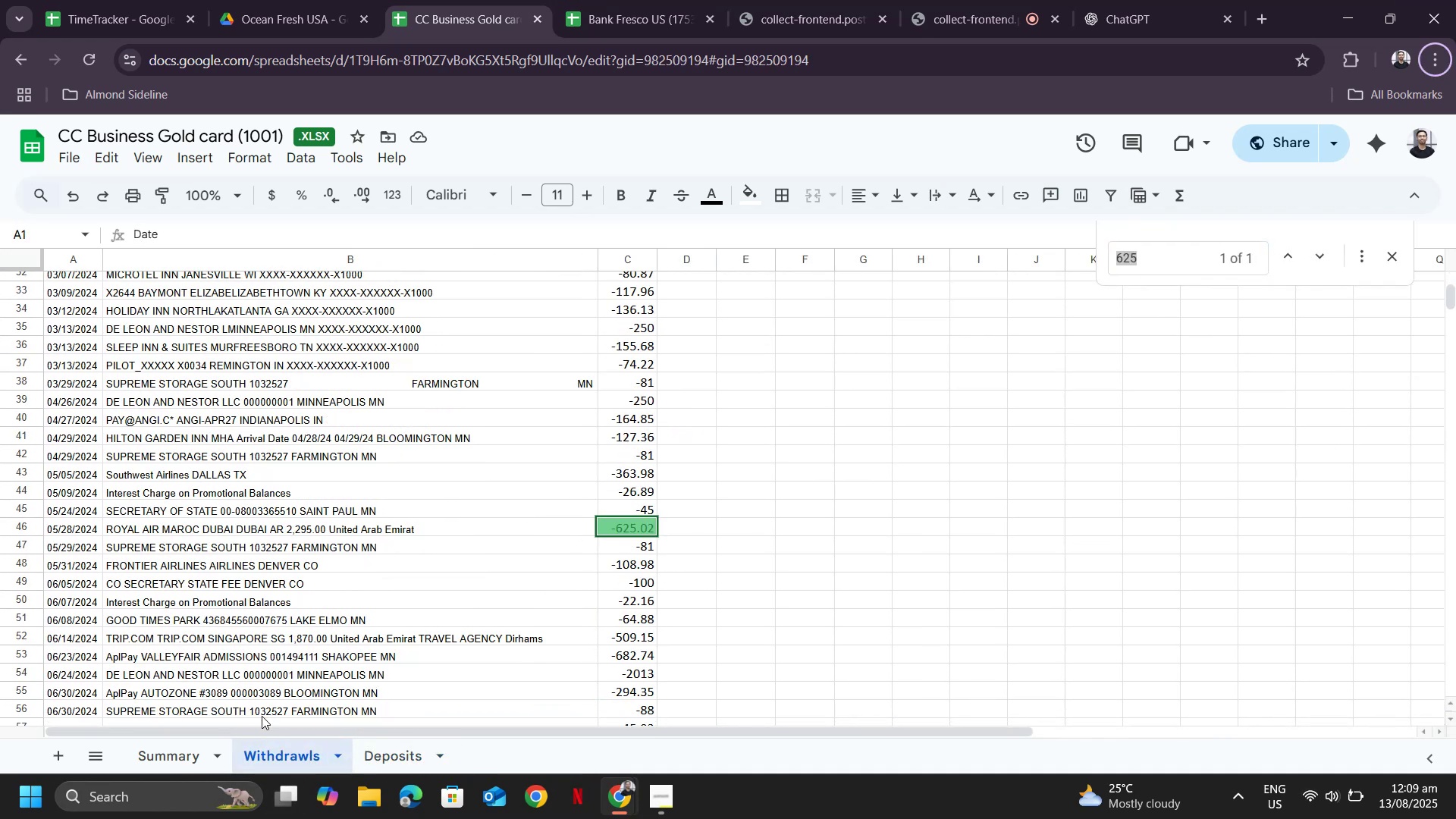 
mouse_move([215, 756])
 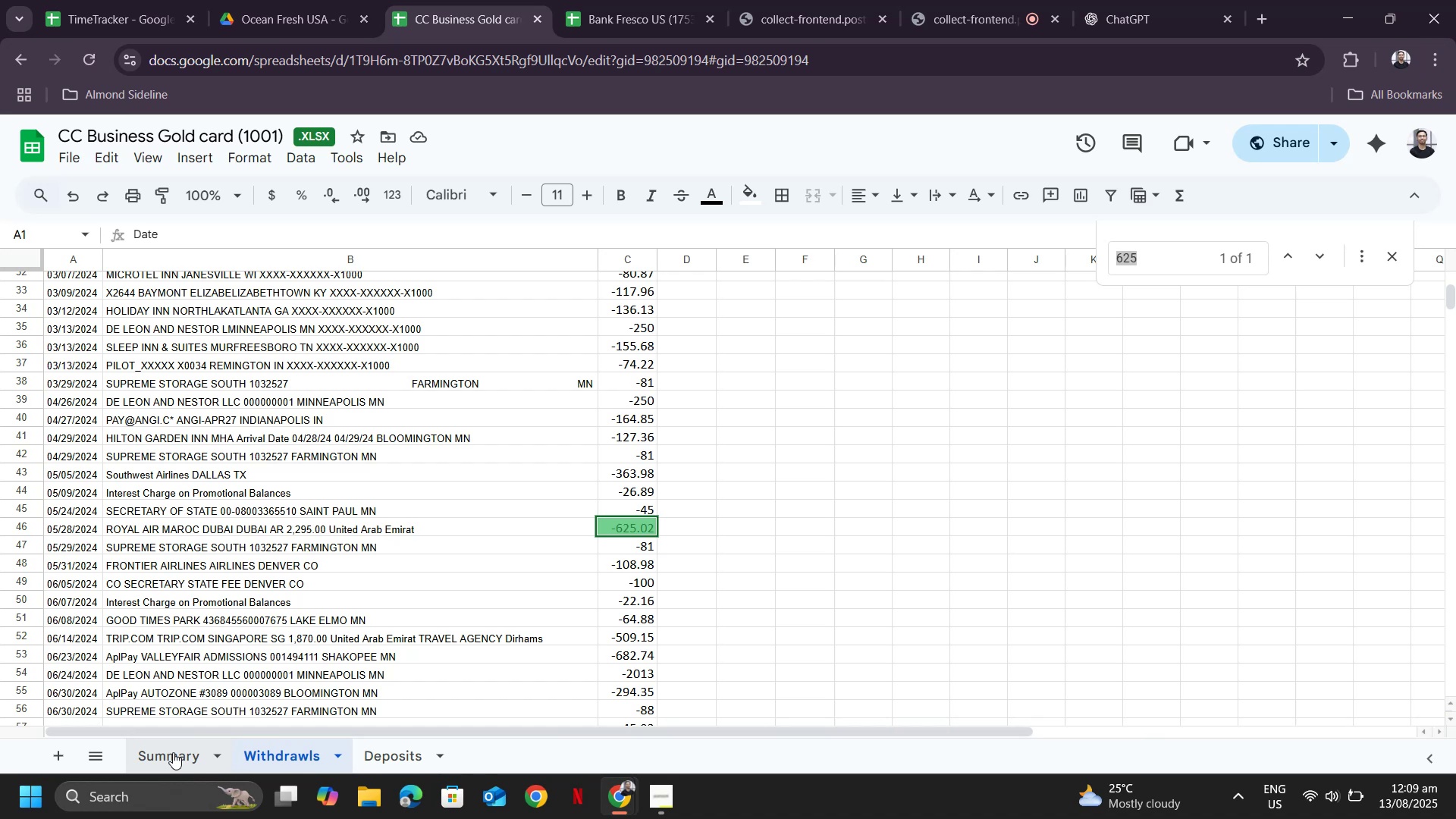 
left_click([173, 752])
 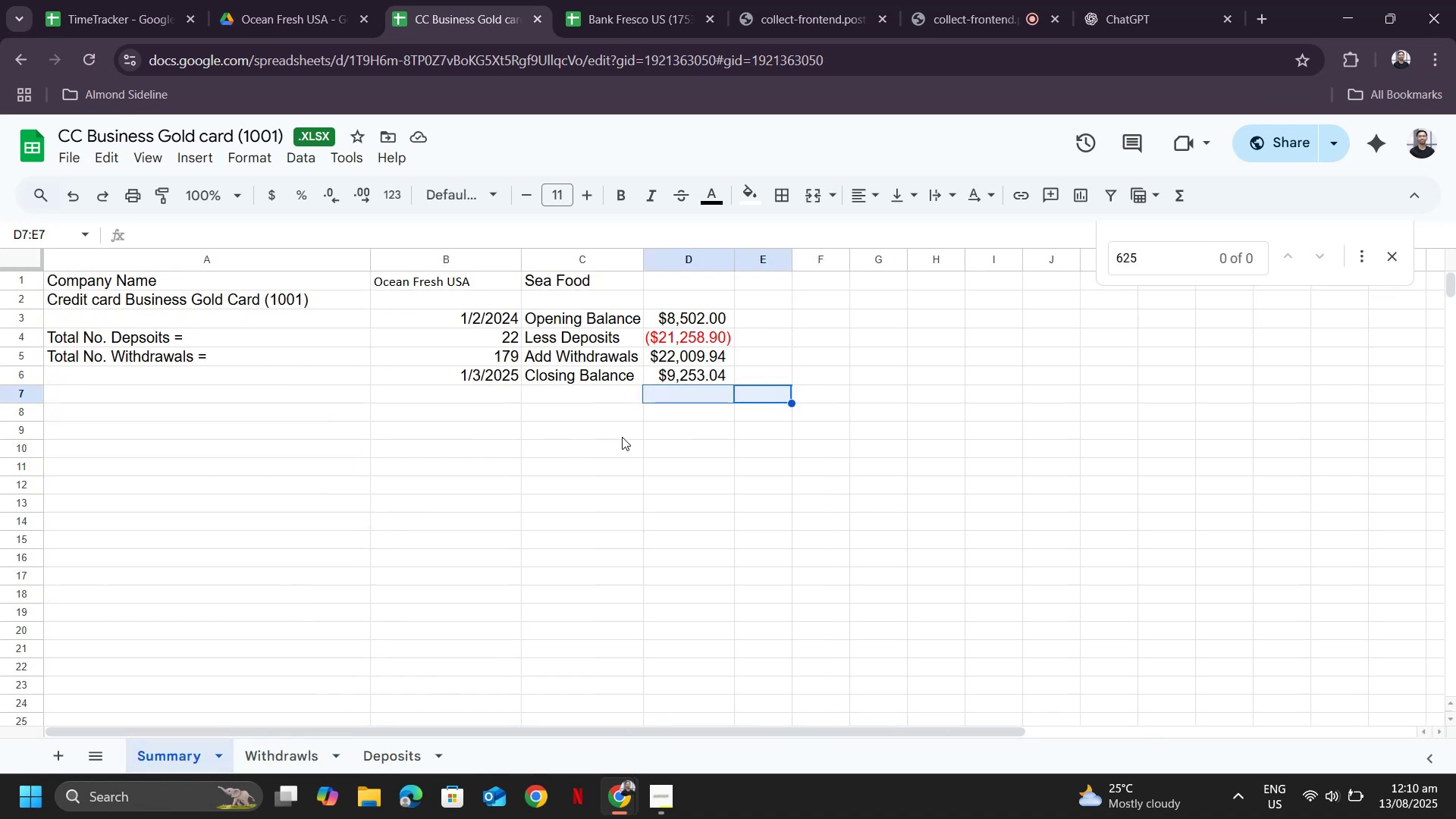 
key(Alt+AltLeft)
 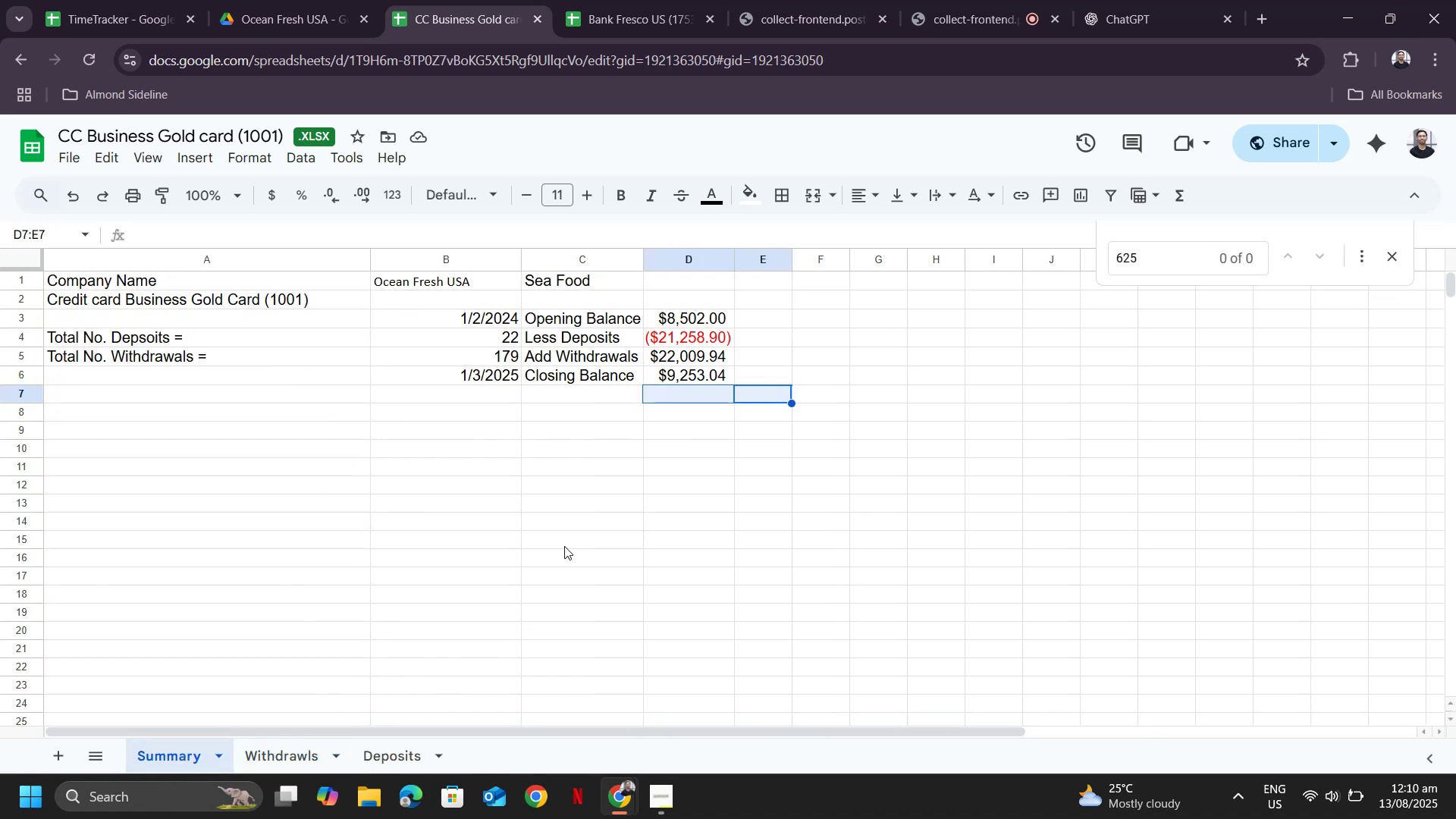 
key(Alt+Tab)
 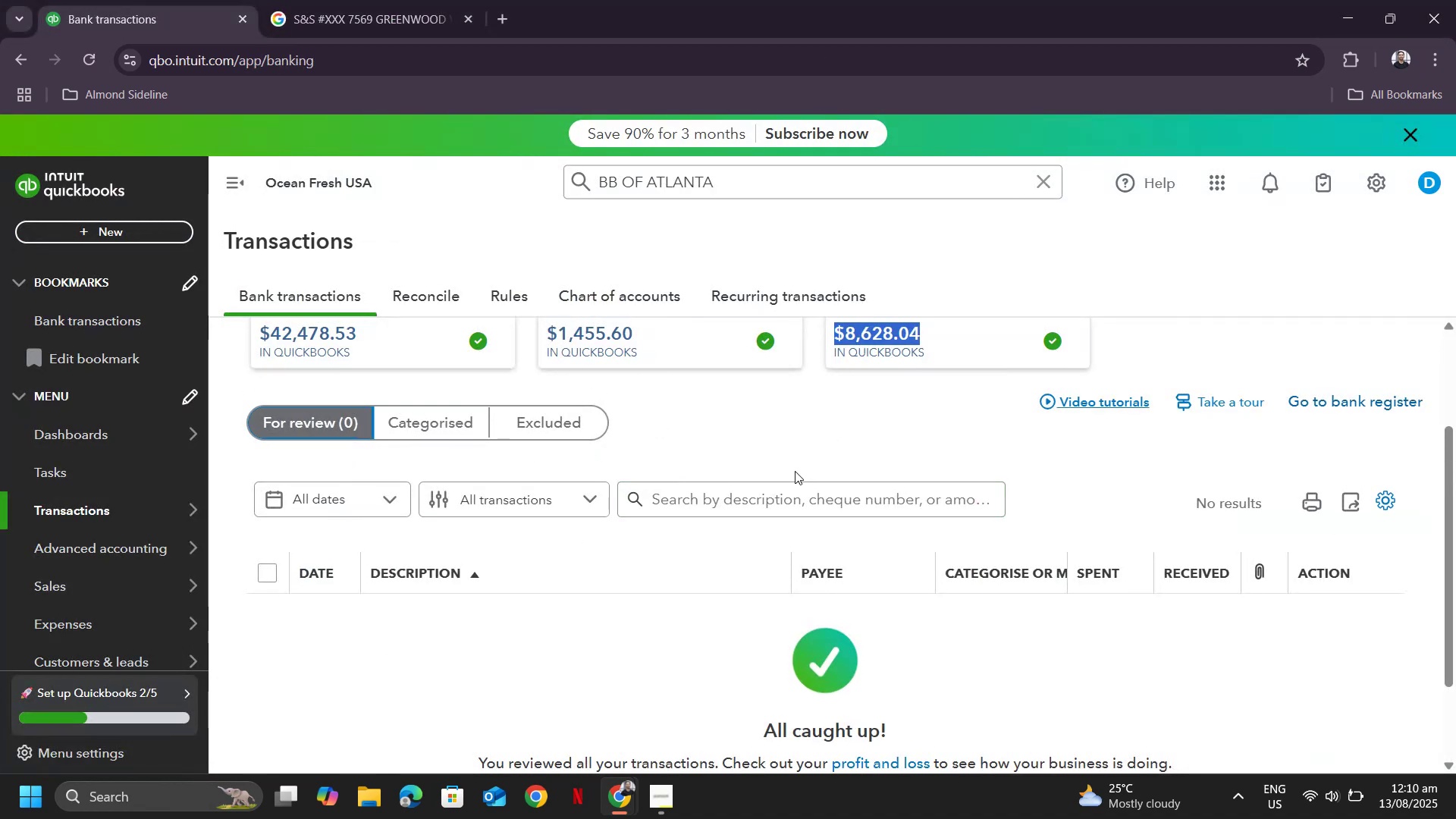 
key(Alt+AltLeft)
 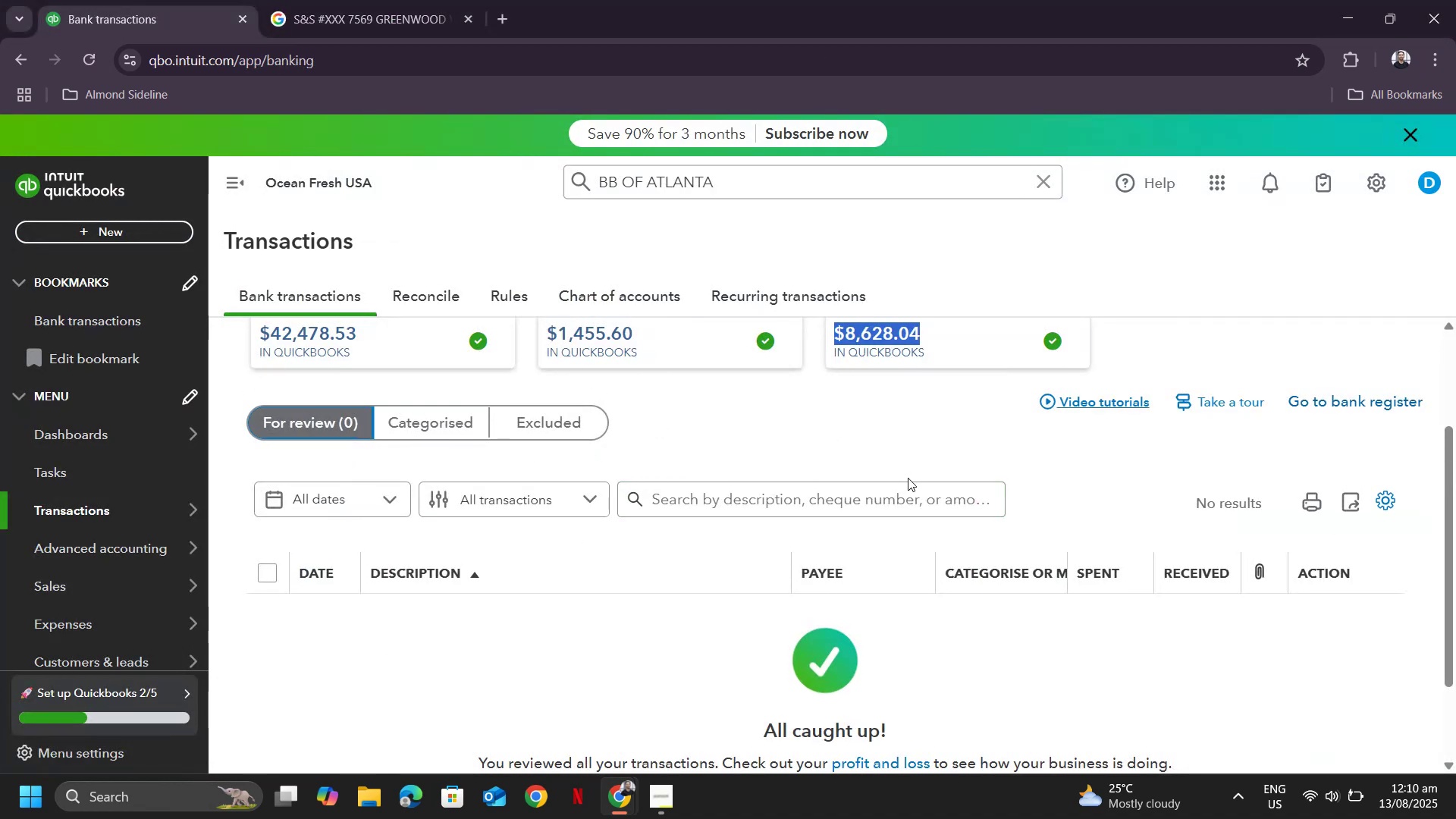 
key(Alt+Tab)
 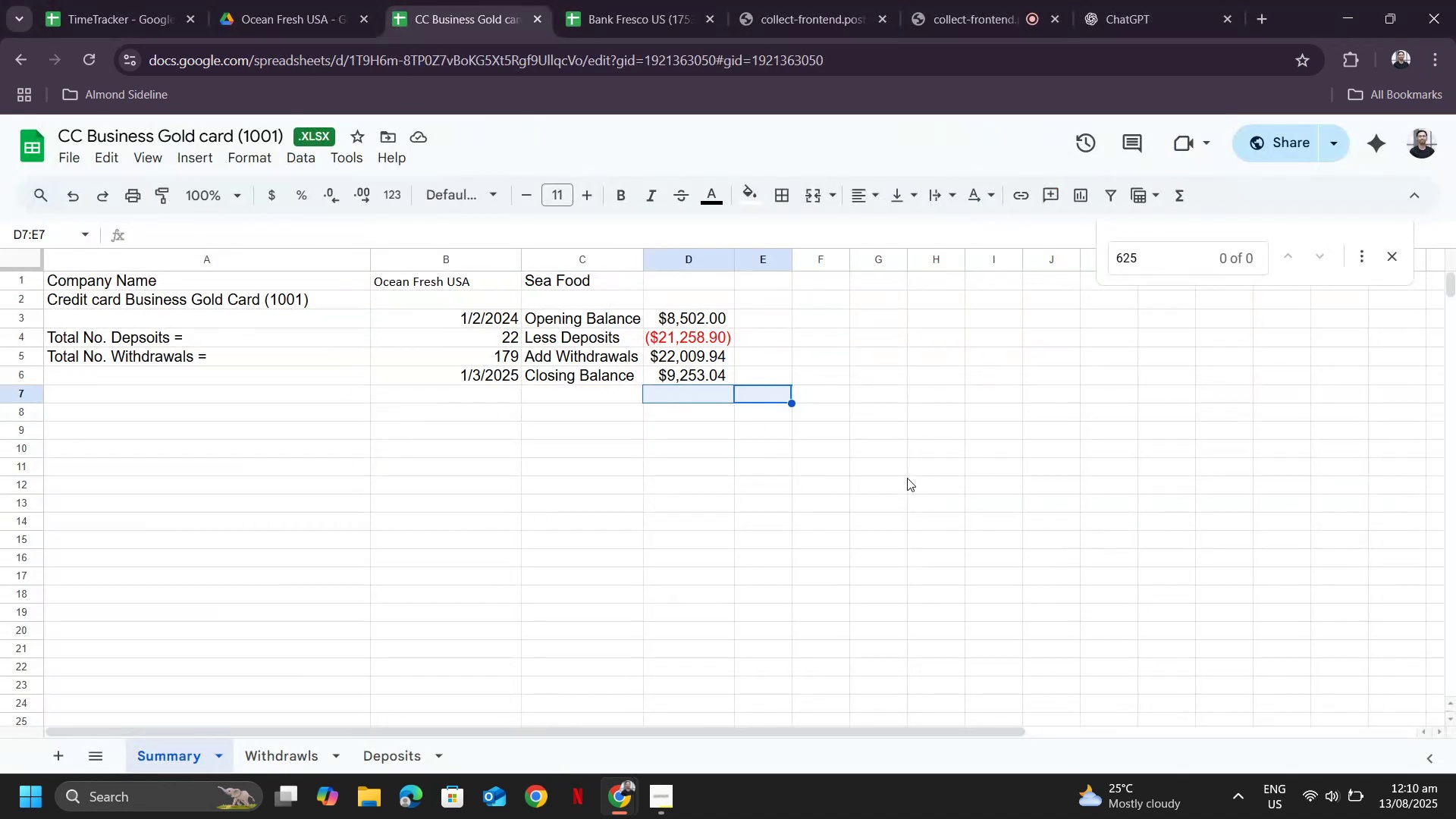 
key(Alt+AltLeft)
 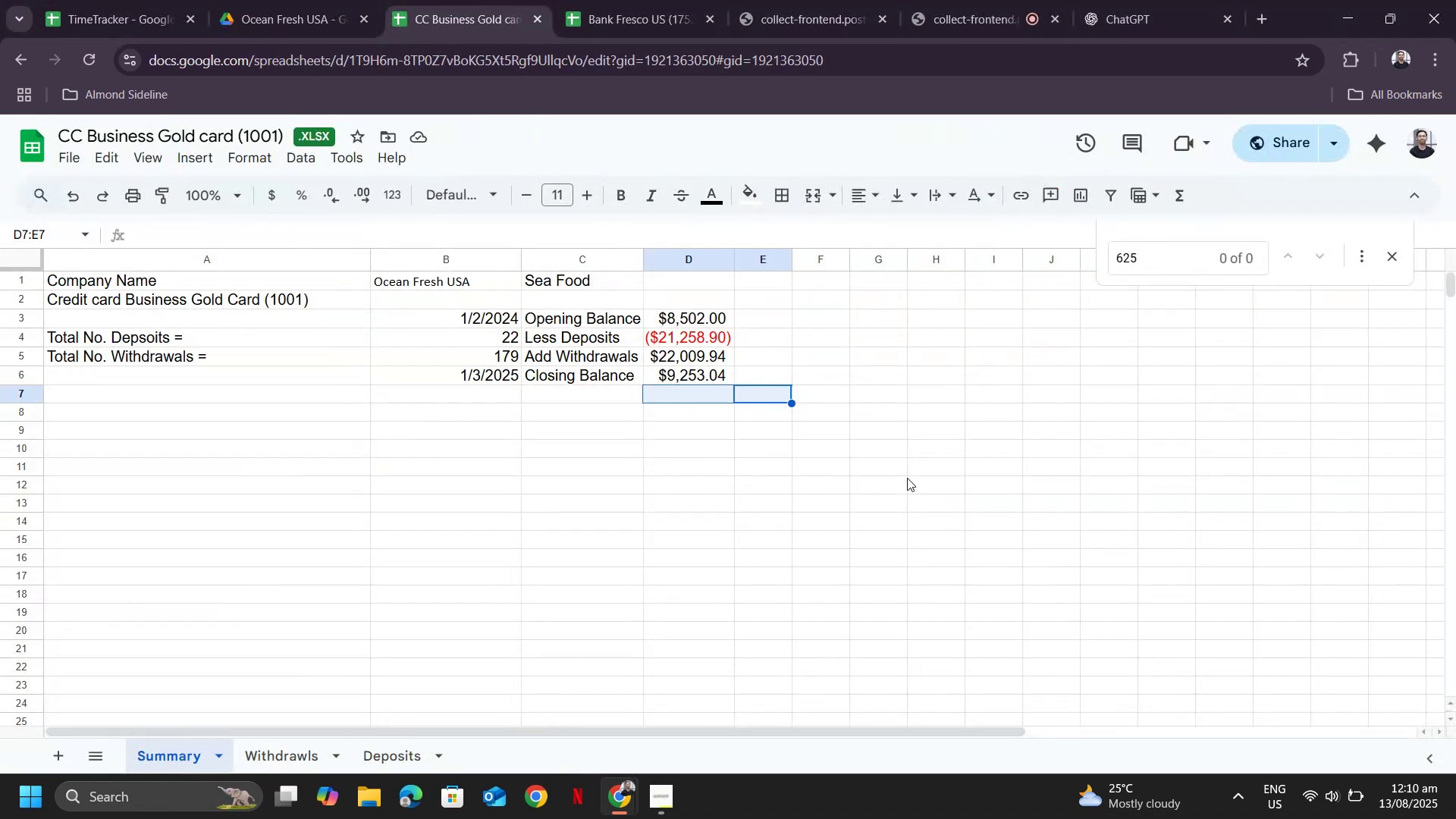 
key(Alt+Tab)
 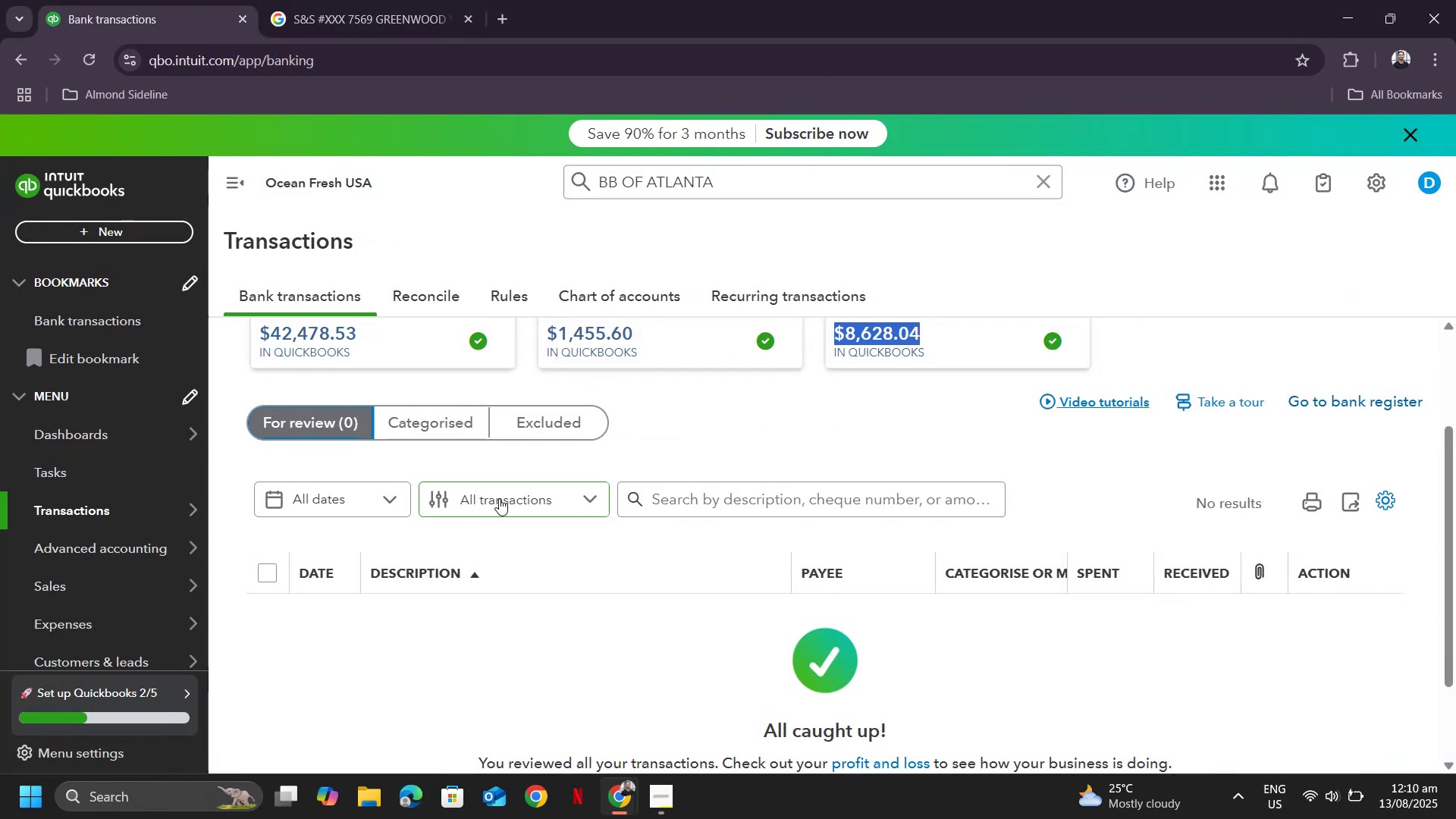 
left_click([420, 418])
 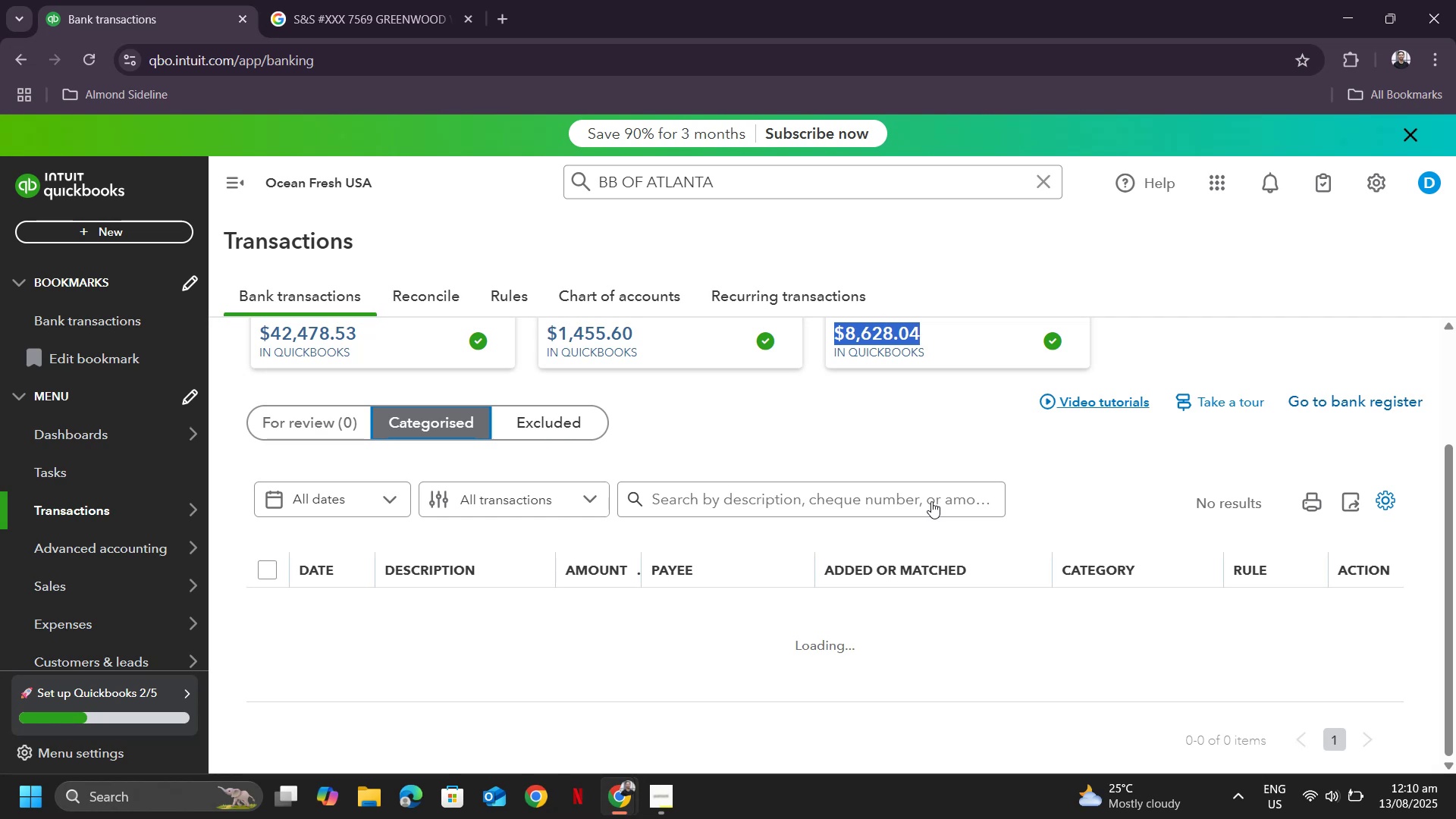 
scroll: coordinate [1254, 640], scroll_direction: down, amount: 35.0
 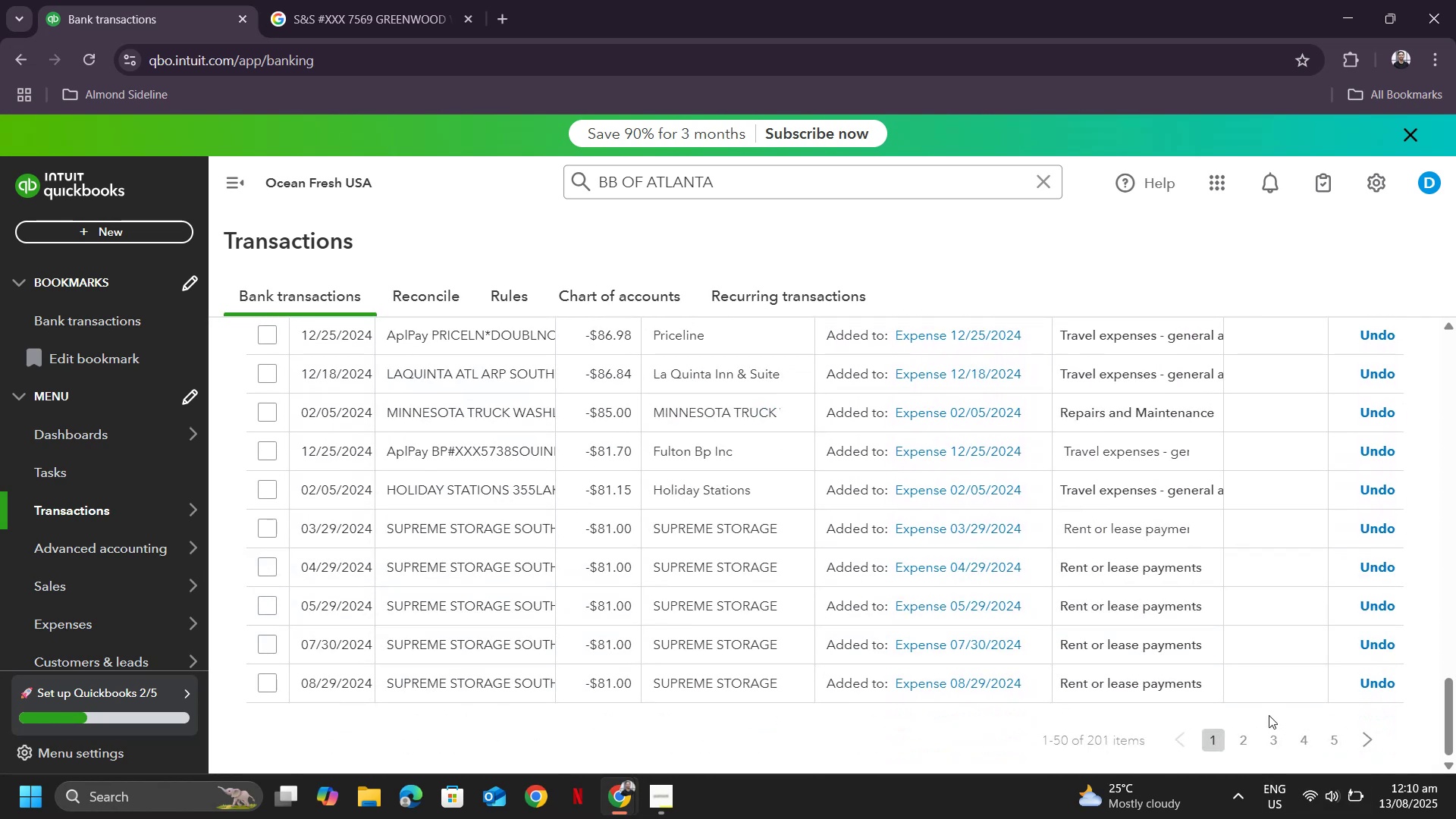 
key(Alt+Tab)
 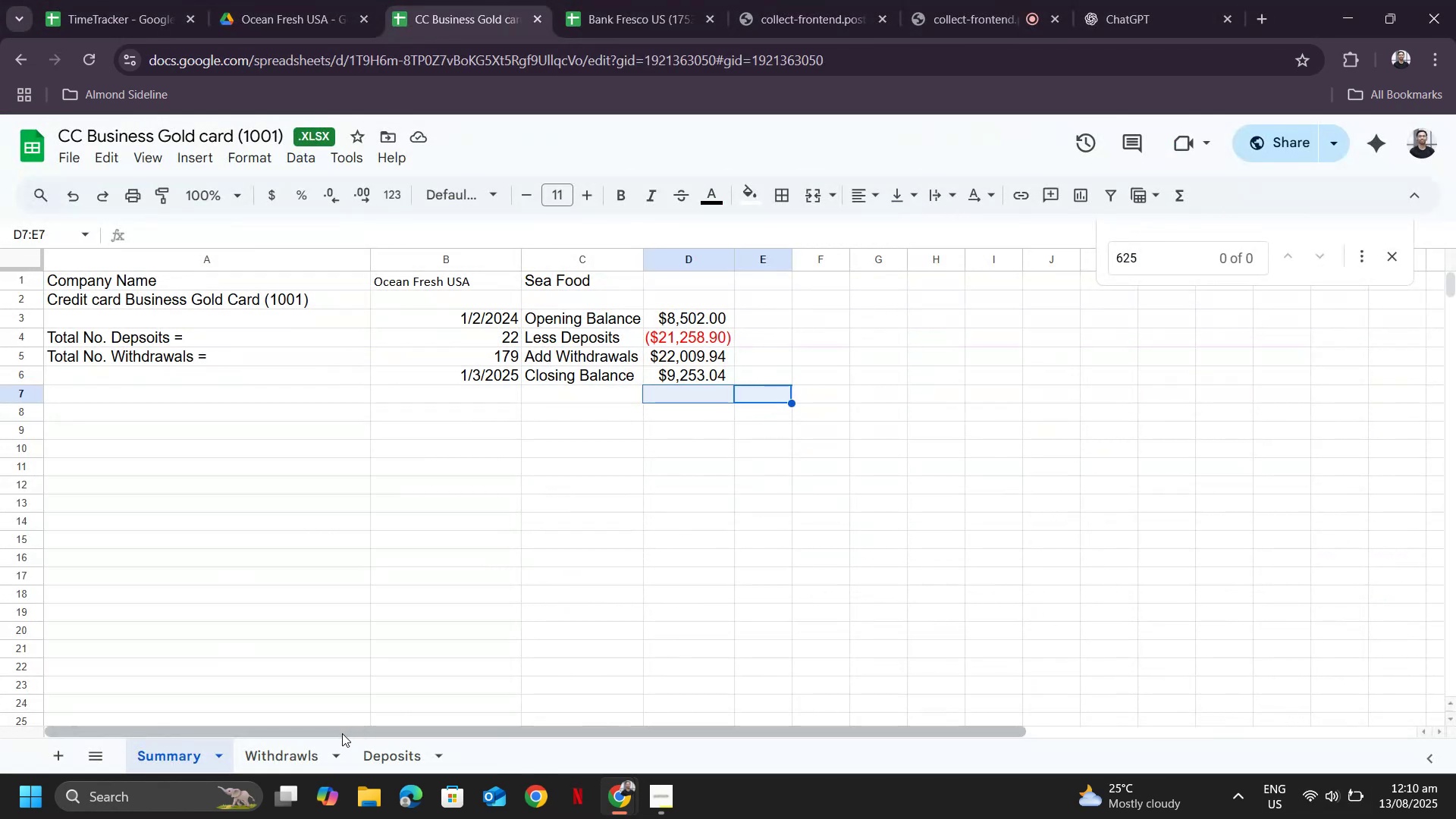 
left_click([294, 755])
 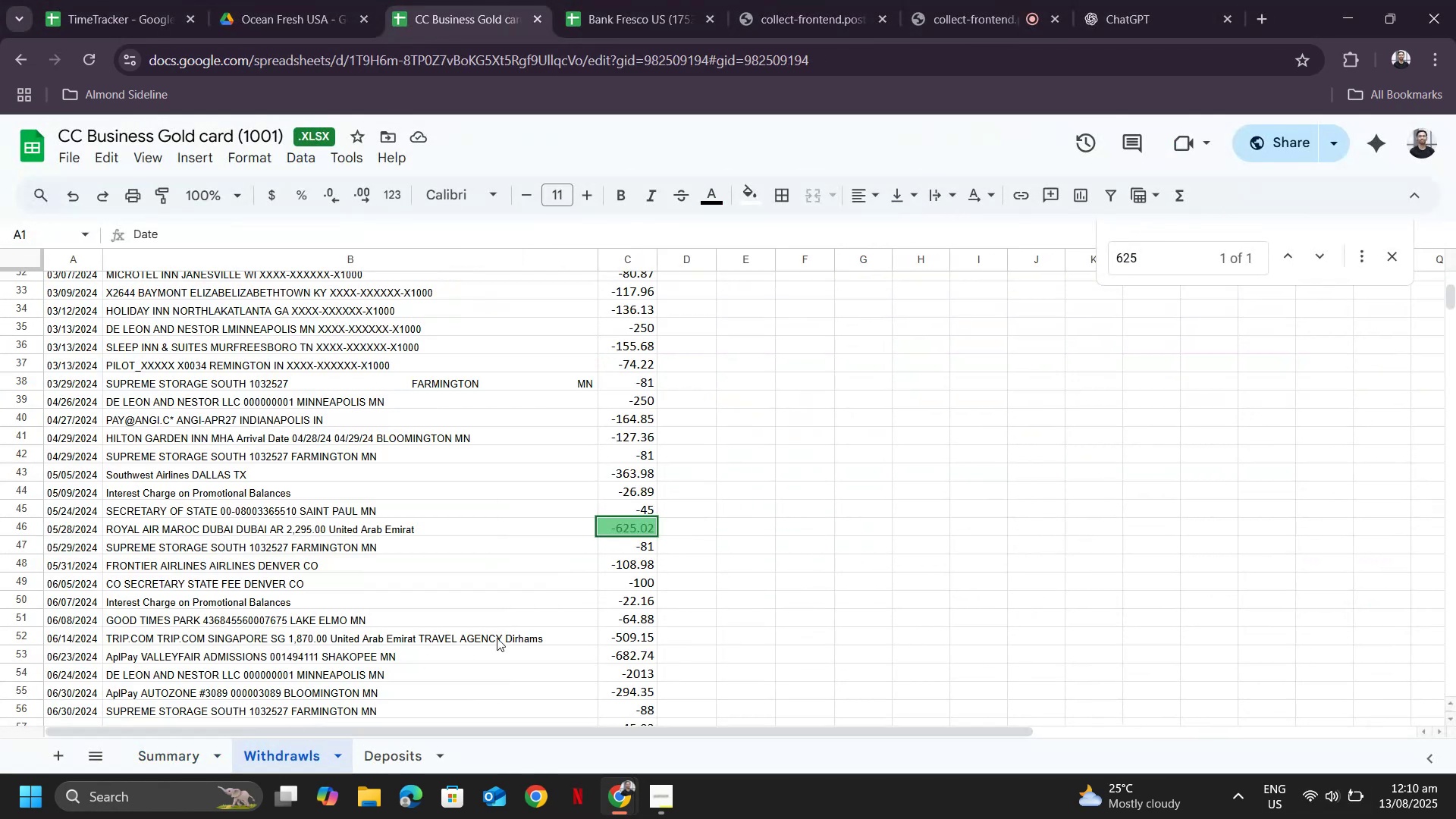 
key(Alt+AltLeft)
 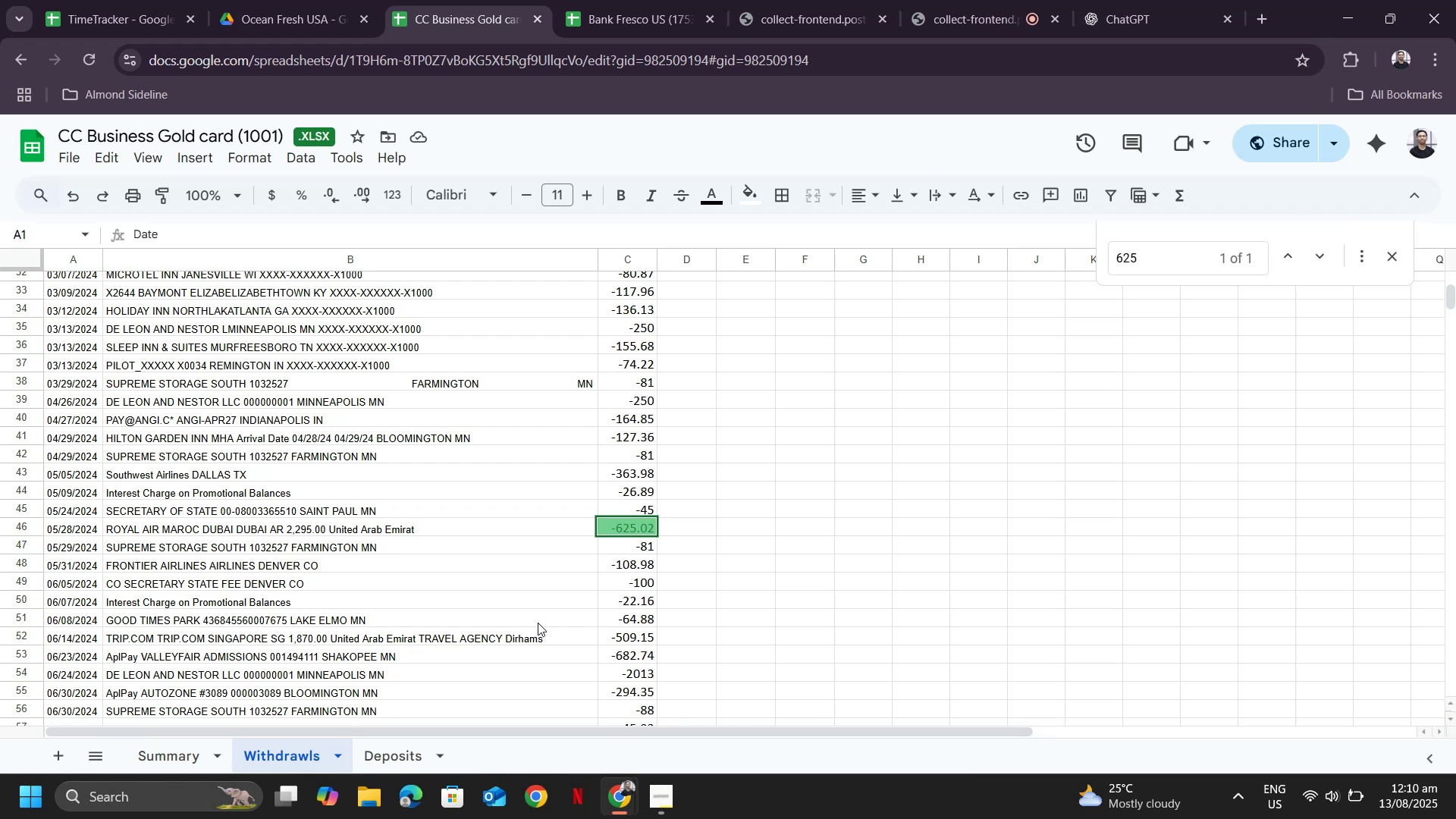 
key(Alt+Tab)
 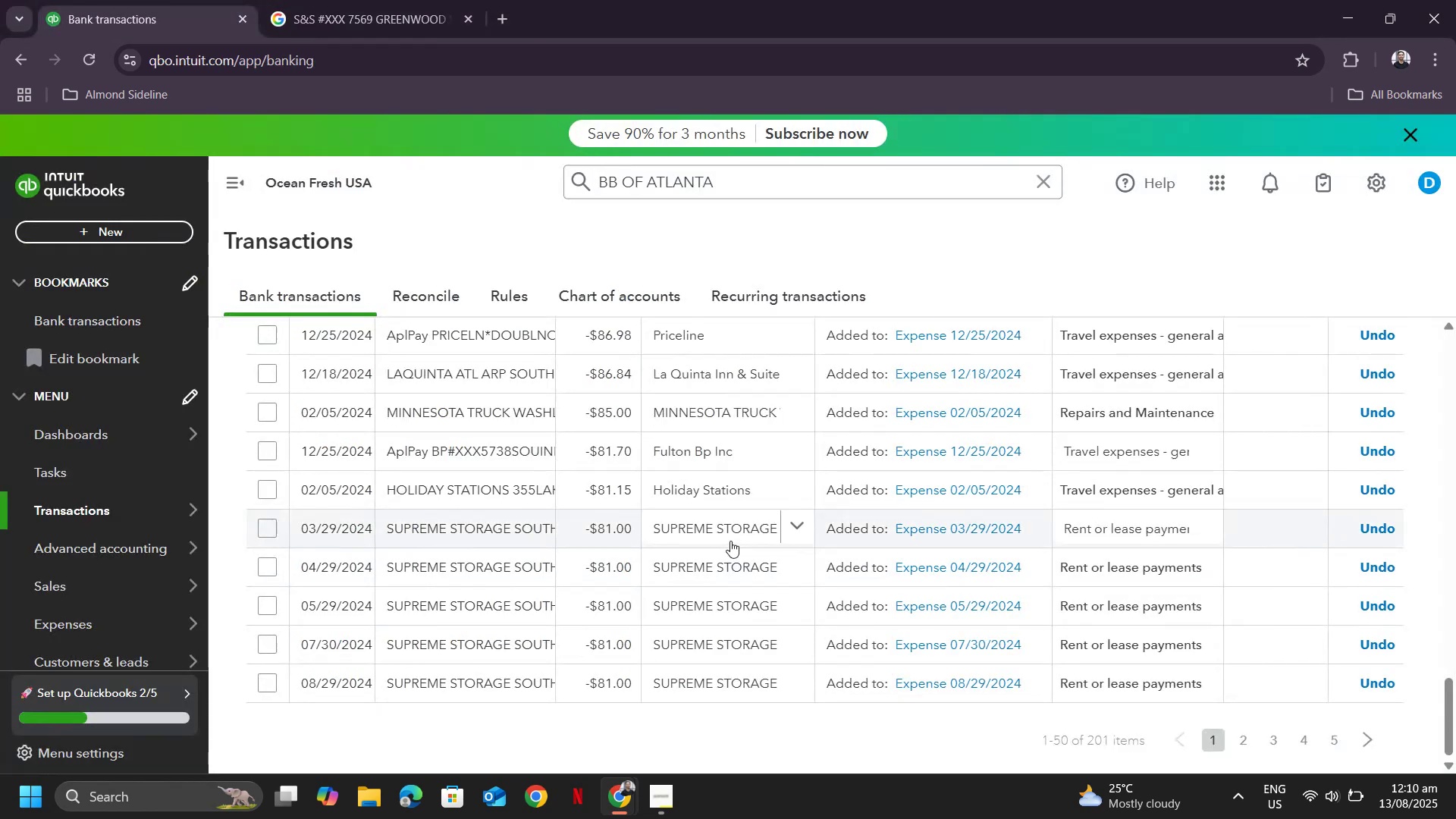 
scroll: coordinate [708, 617], scroll_direction: up, amount: 25.0
 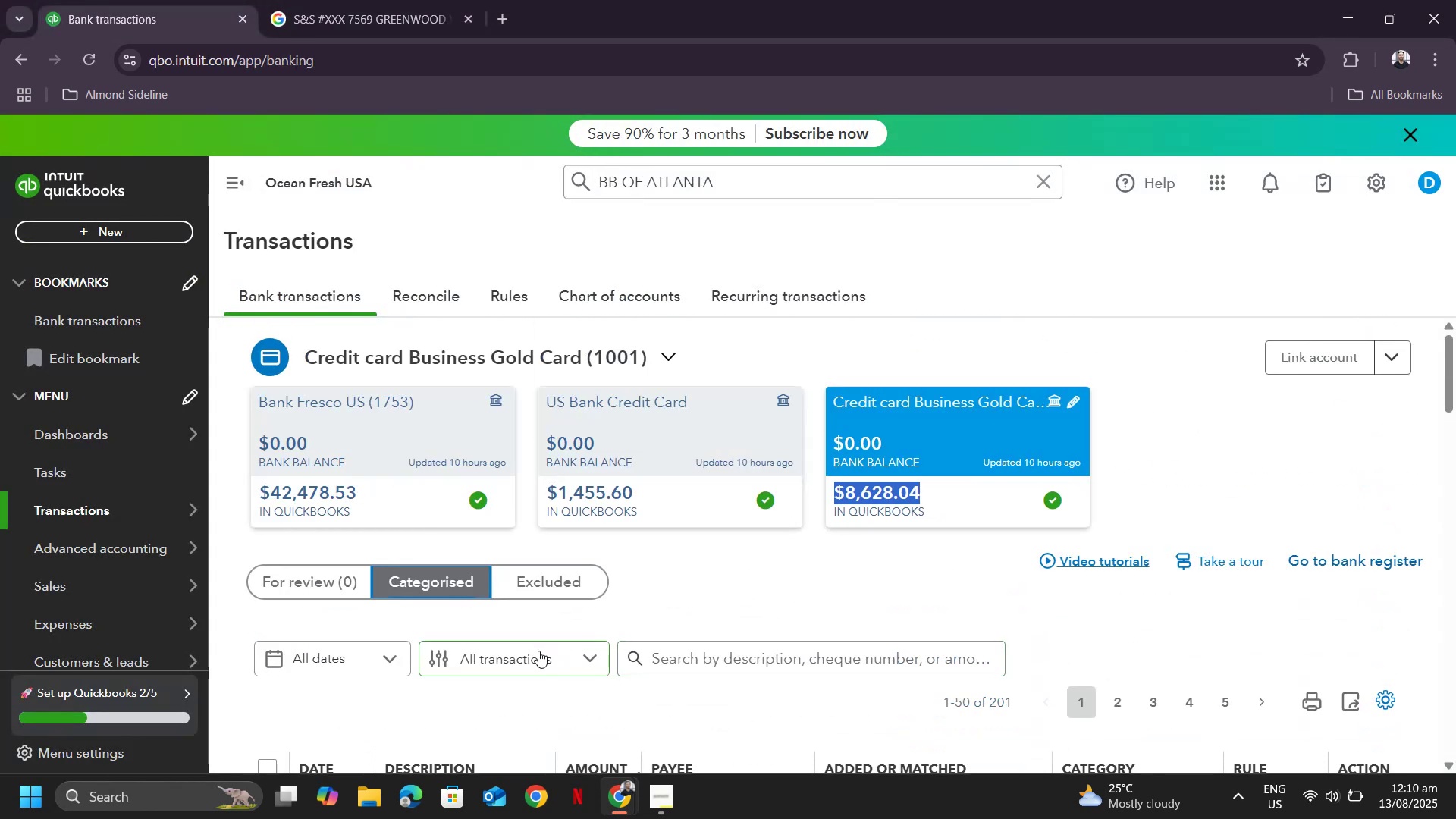 
left_click([537, 652])
 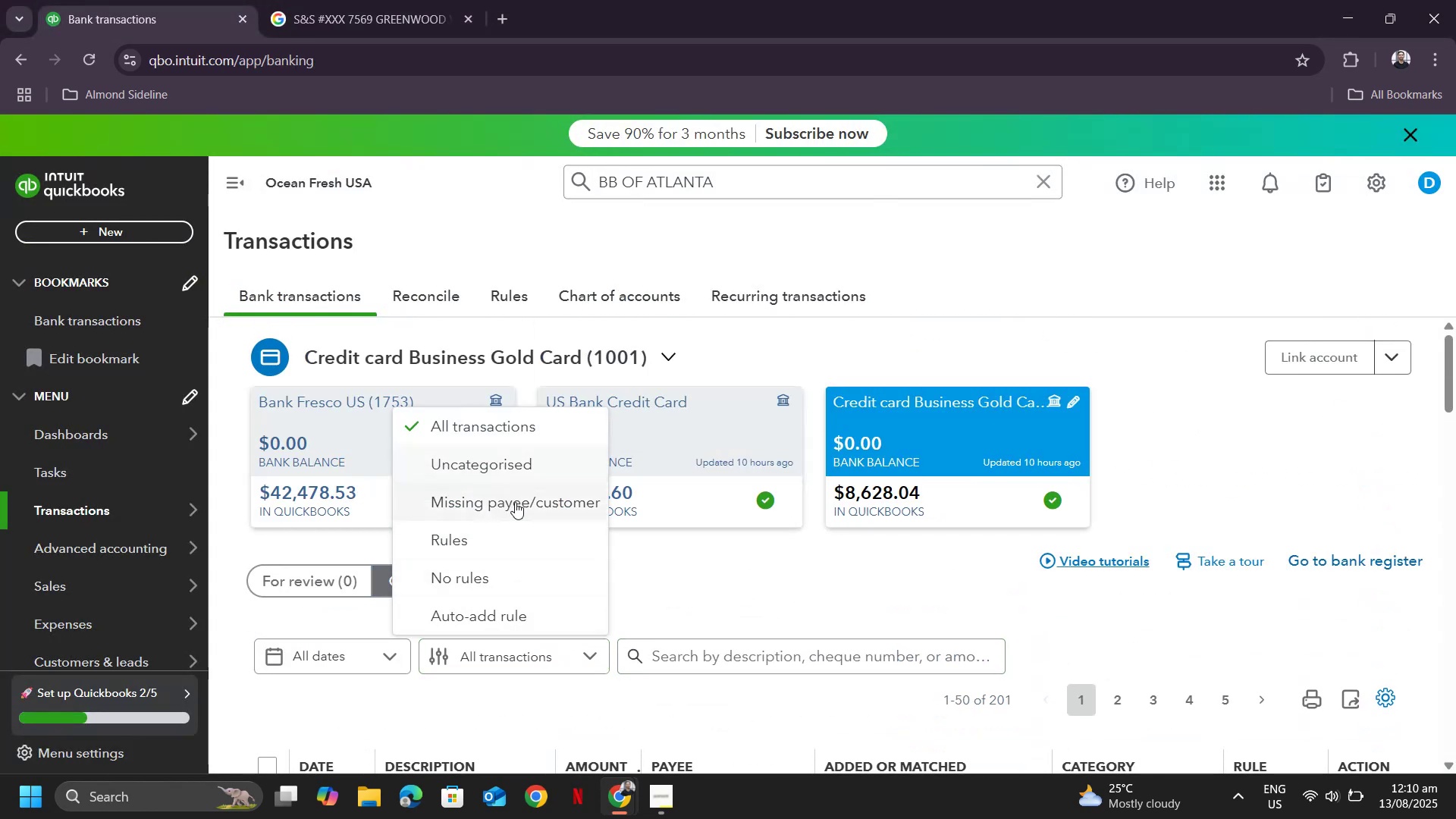 
scroll: coordinate [753, 604], scroll_direction: down, amount: 2.0
 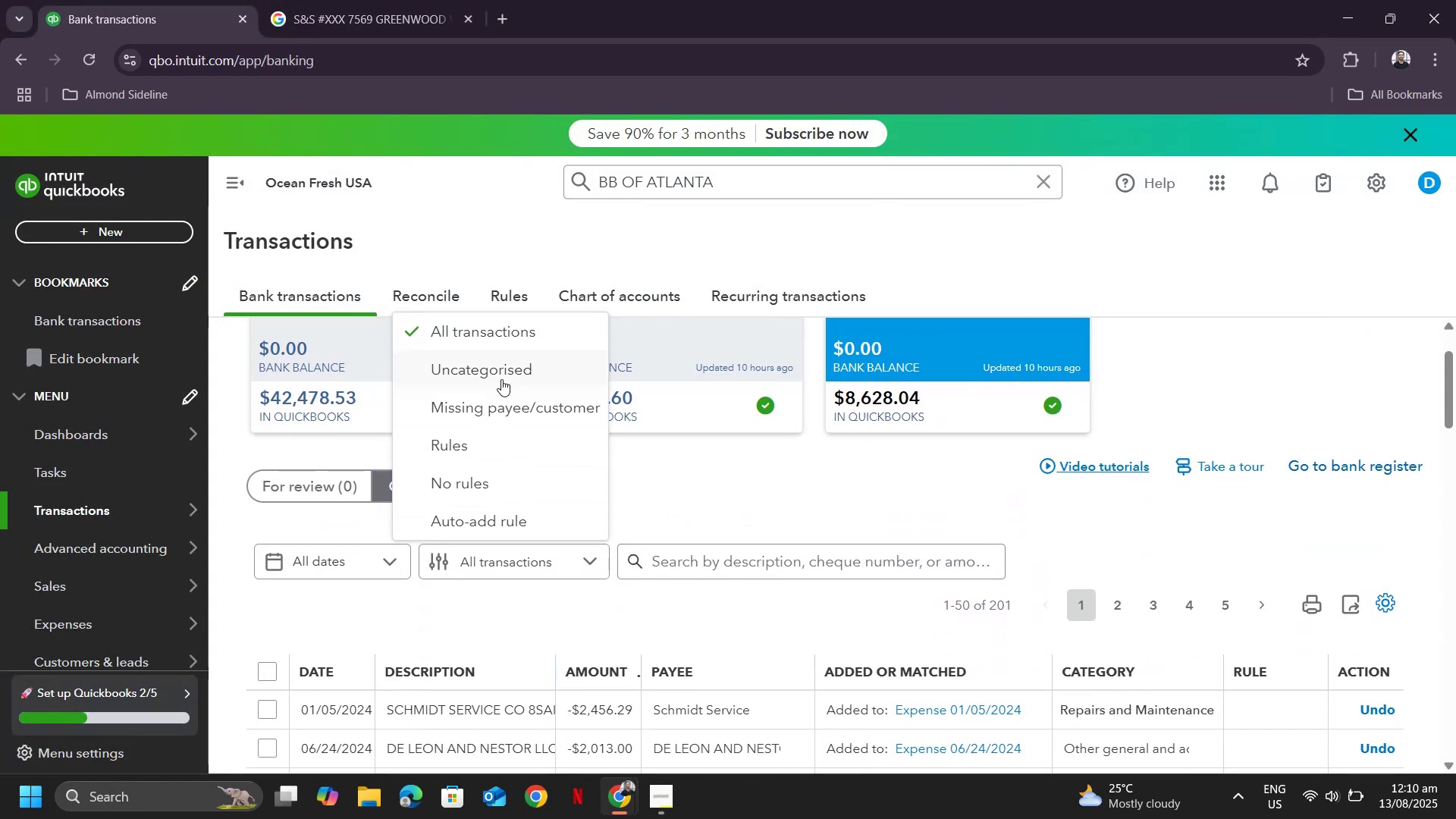 
left_click([499, 372])
 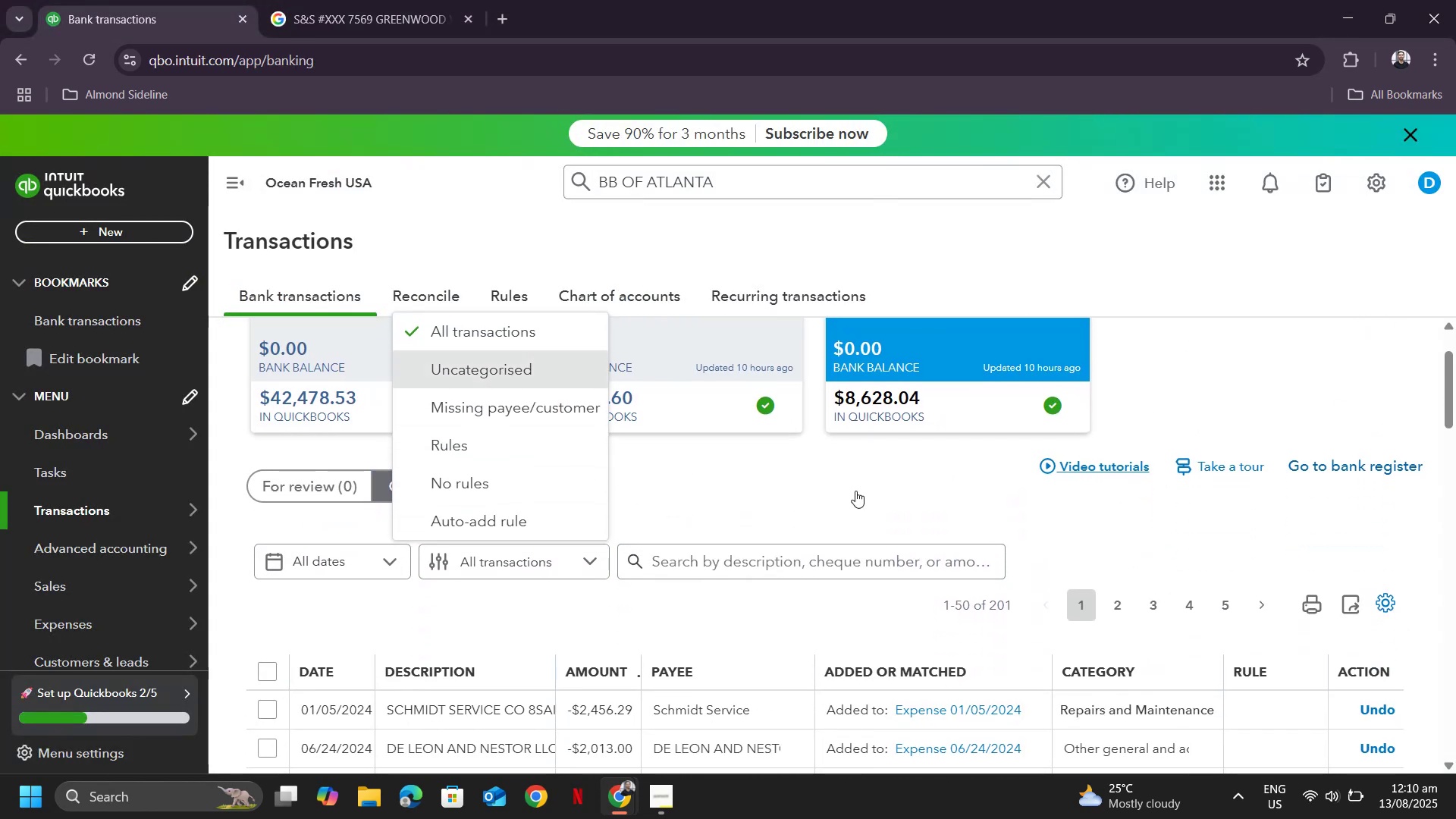 
scroll: coordinate [886, 573], scroll_direction: down, amount: 4.0
 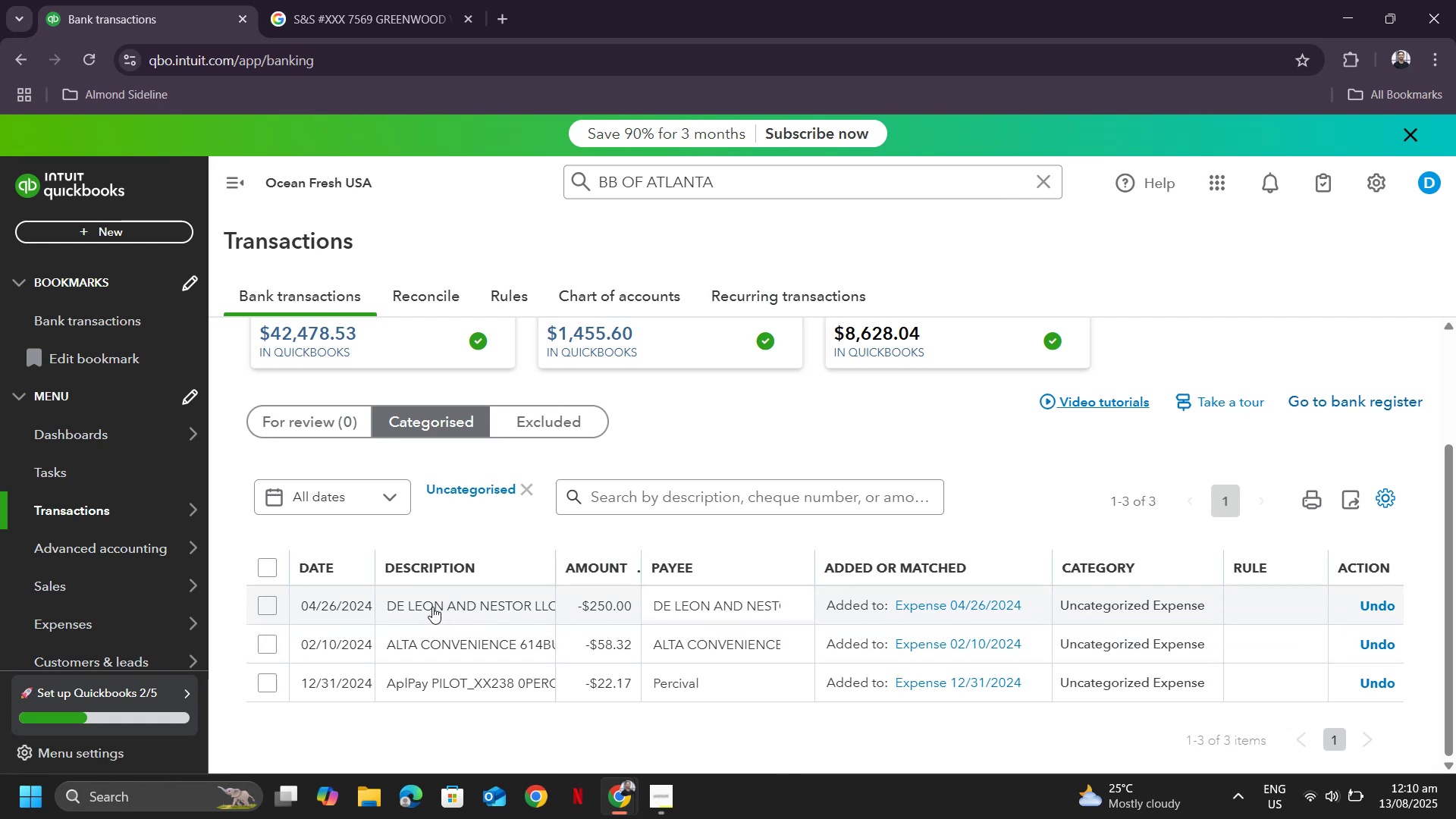 
left_click([432, 607])
 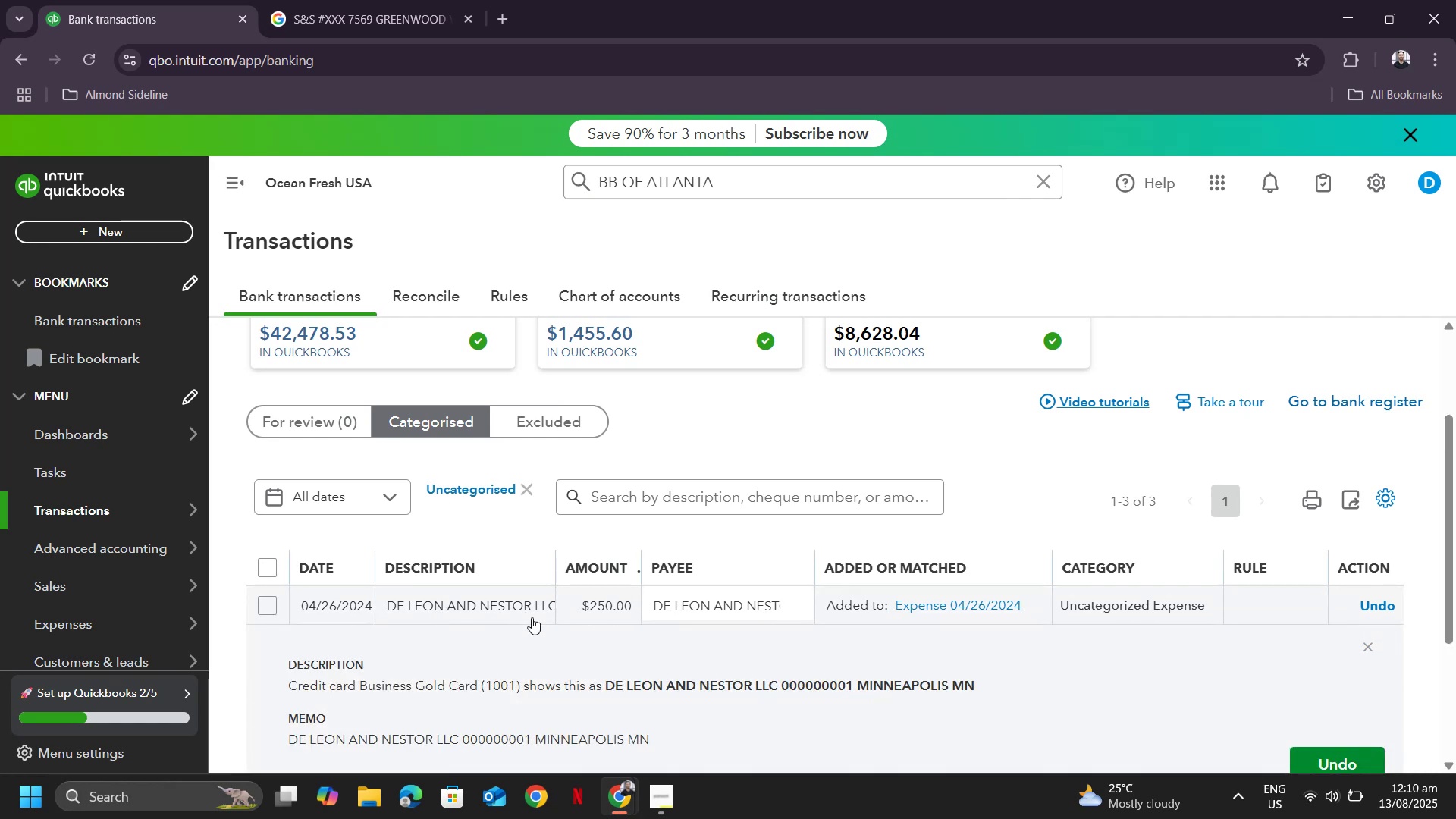 
scroll: coordinate [543, 622], scroll_direction: down, amount: 2.0
 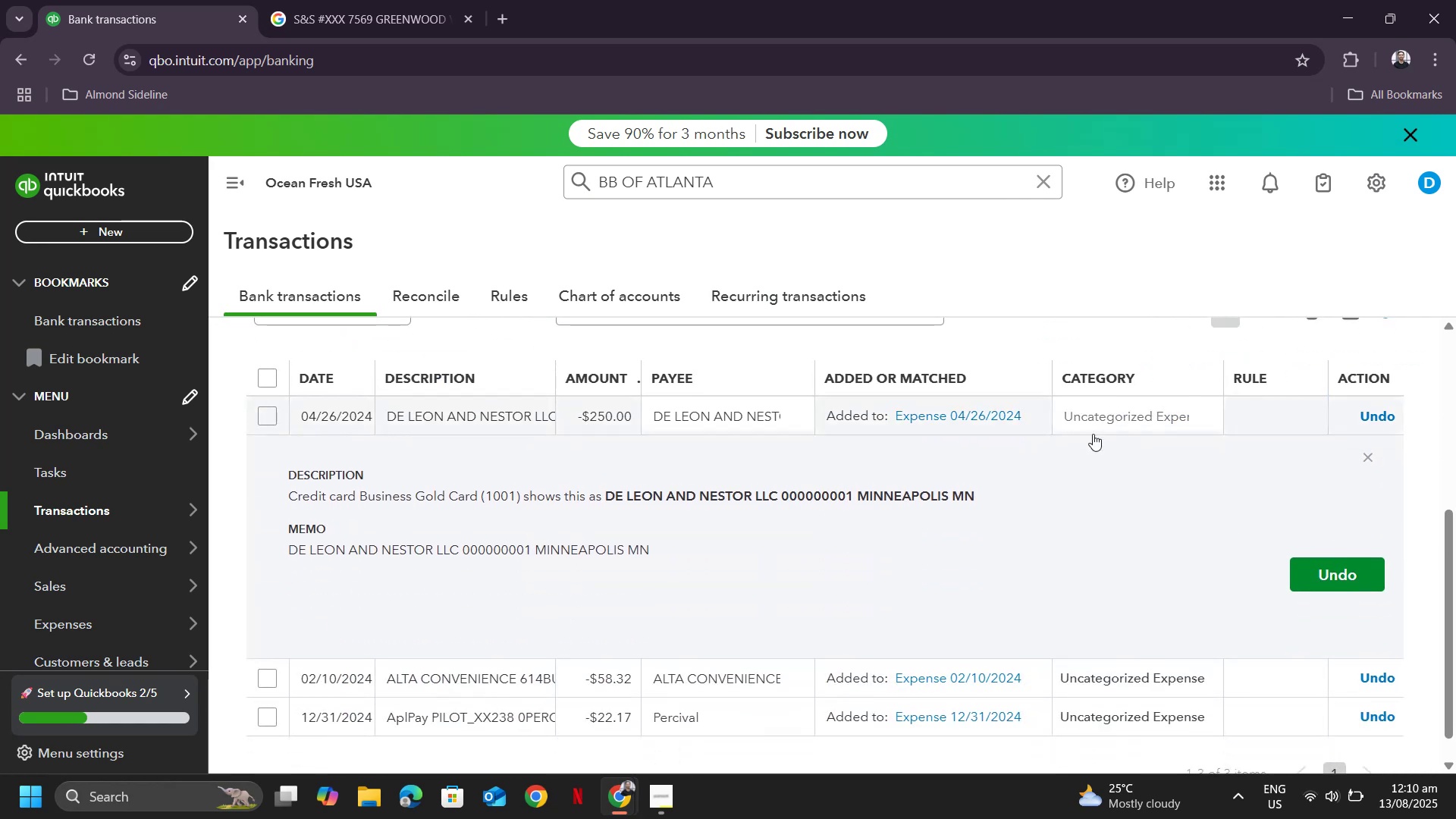 
left_click([1136, 413])
 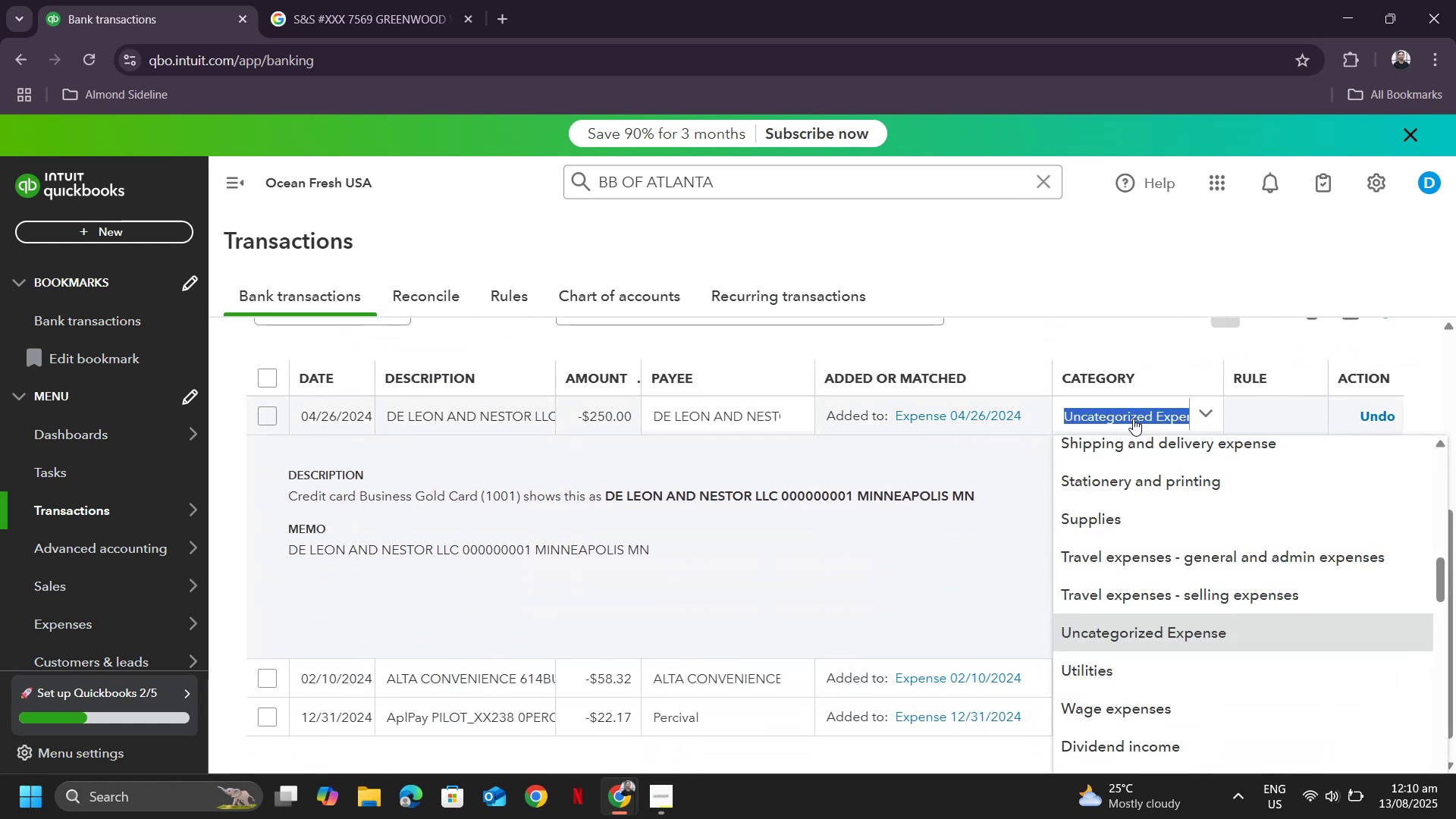 
type(profe)
 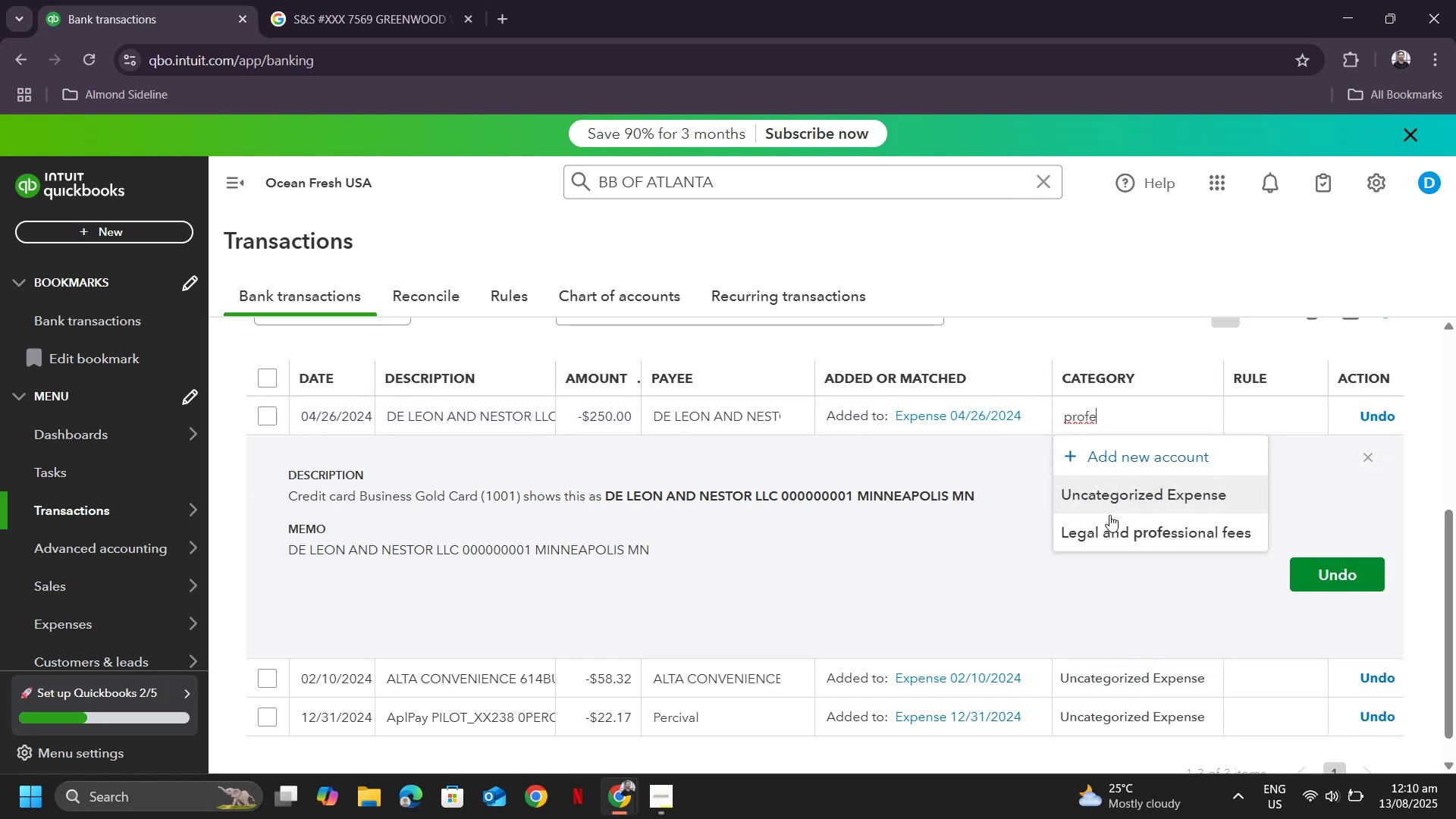 
left_click([1111, 535])
 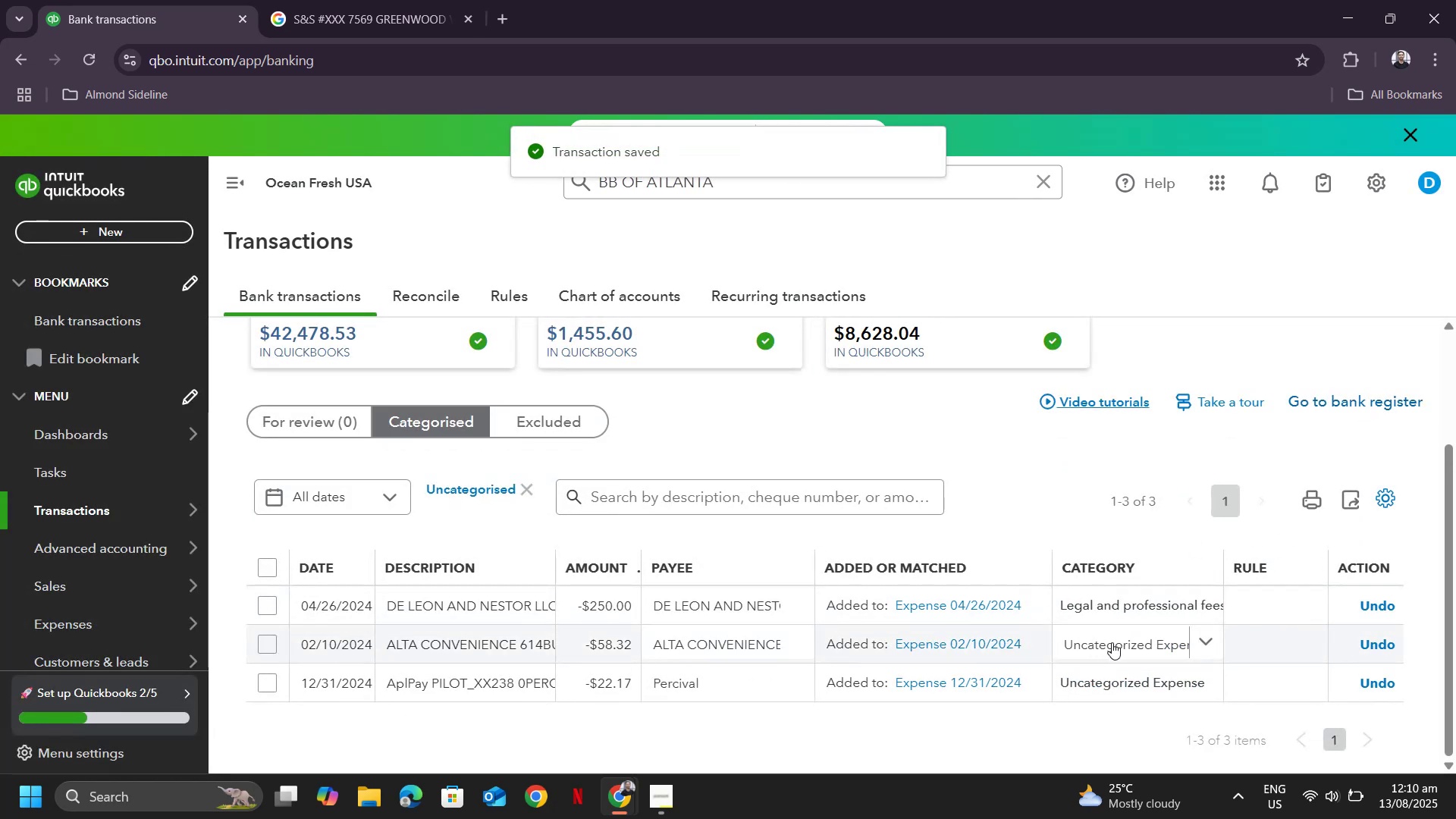 
left_click([1112, 642])
 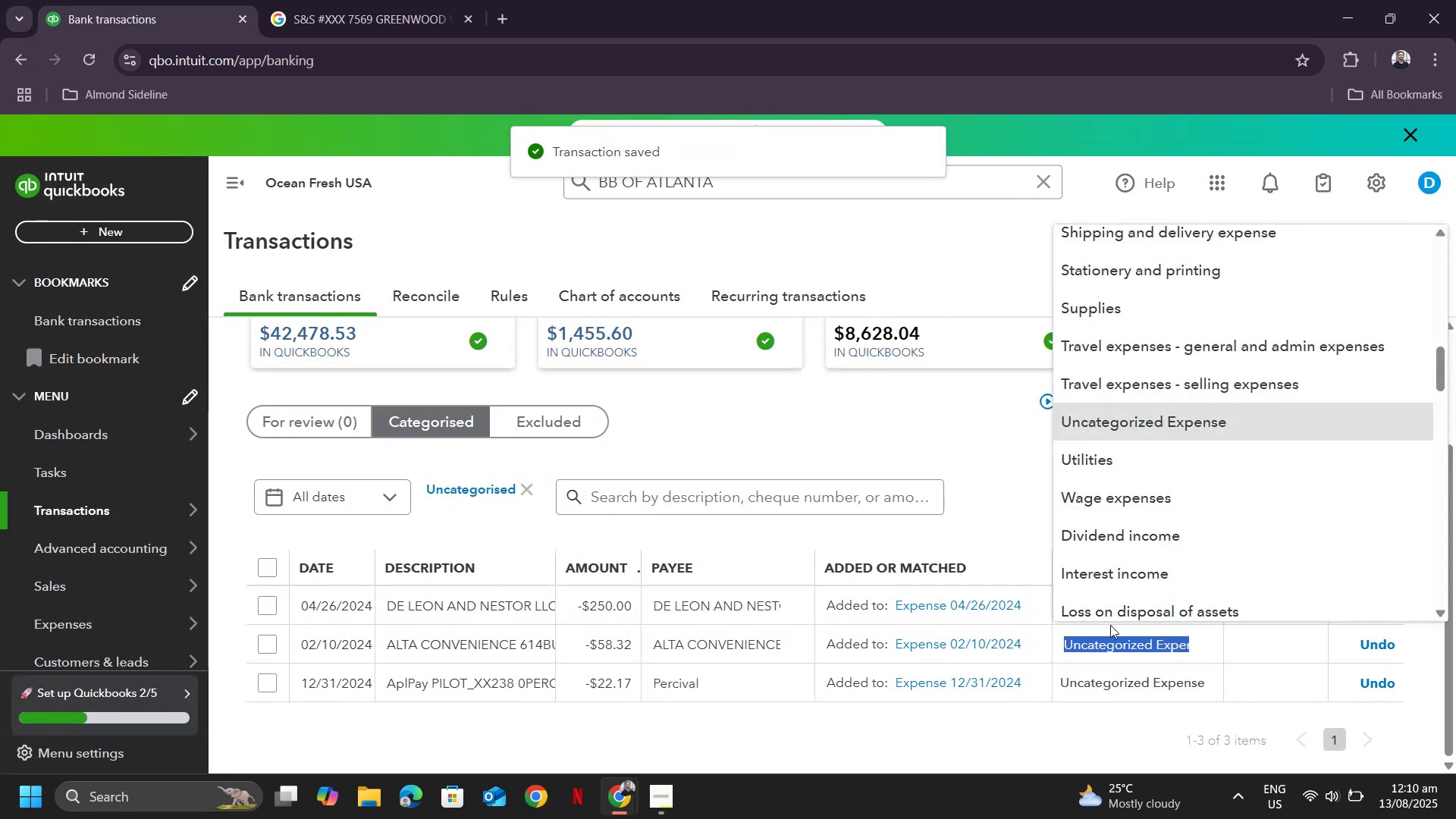 
type(purch)
 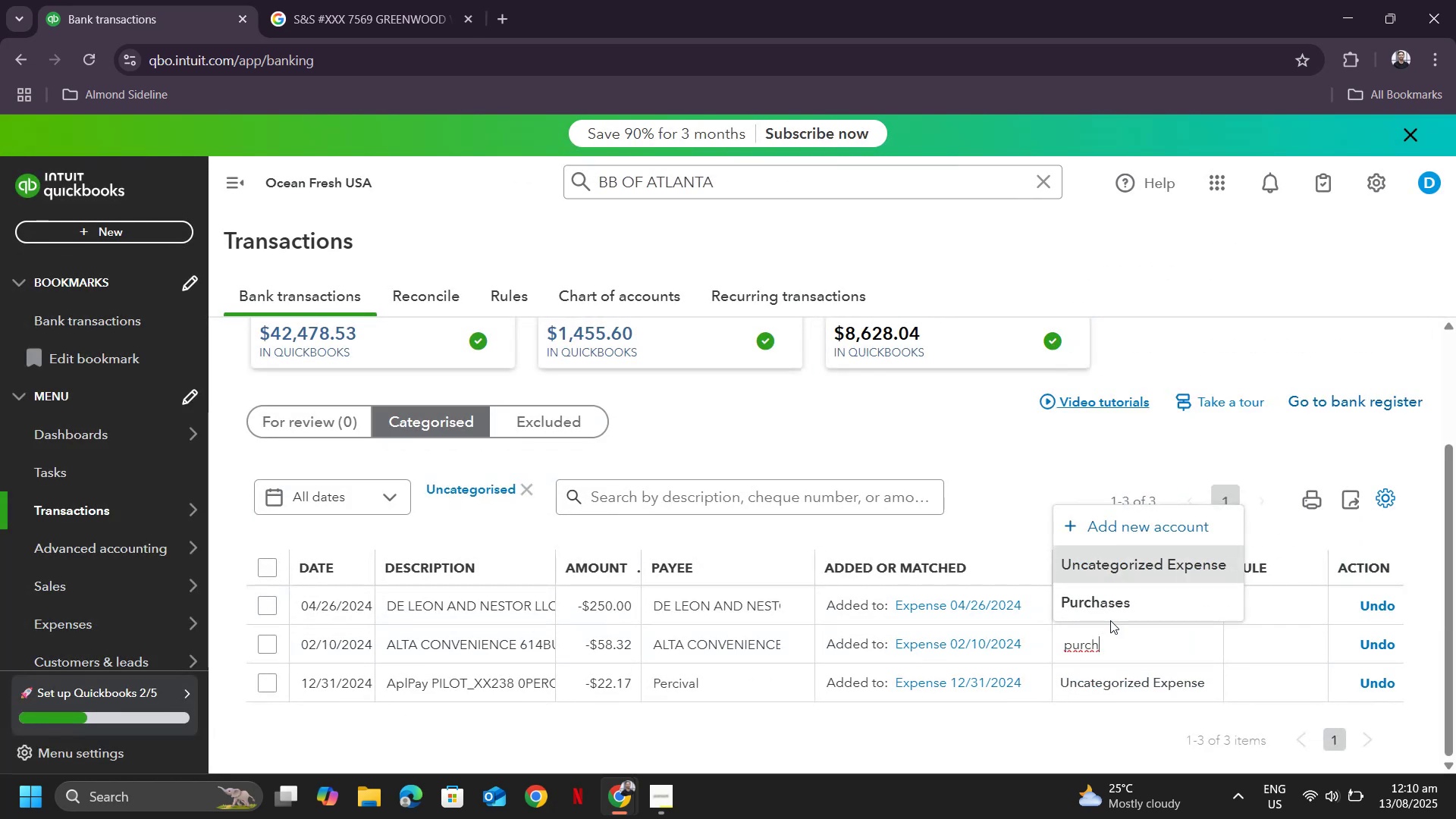 
left_click([1110, 602])
 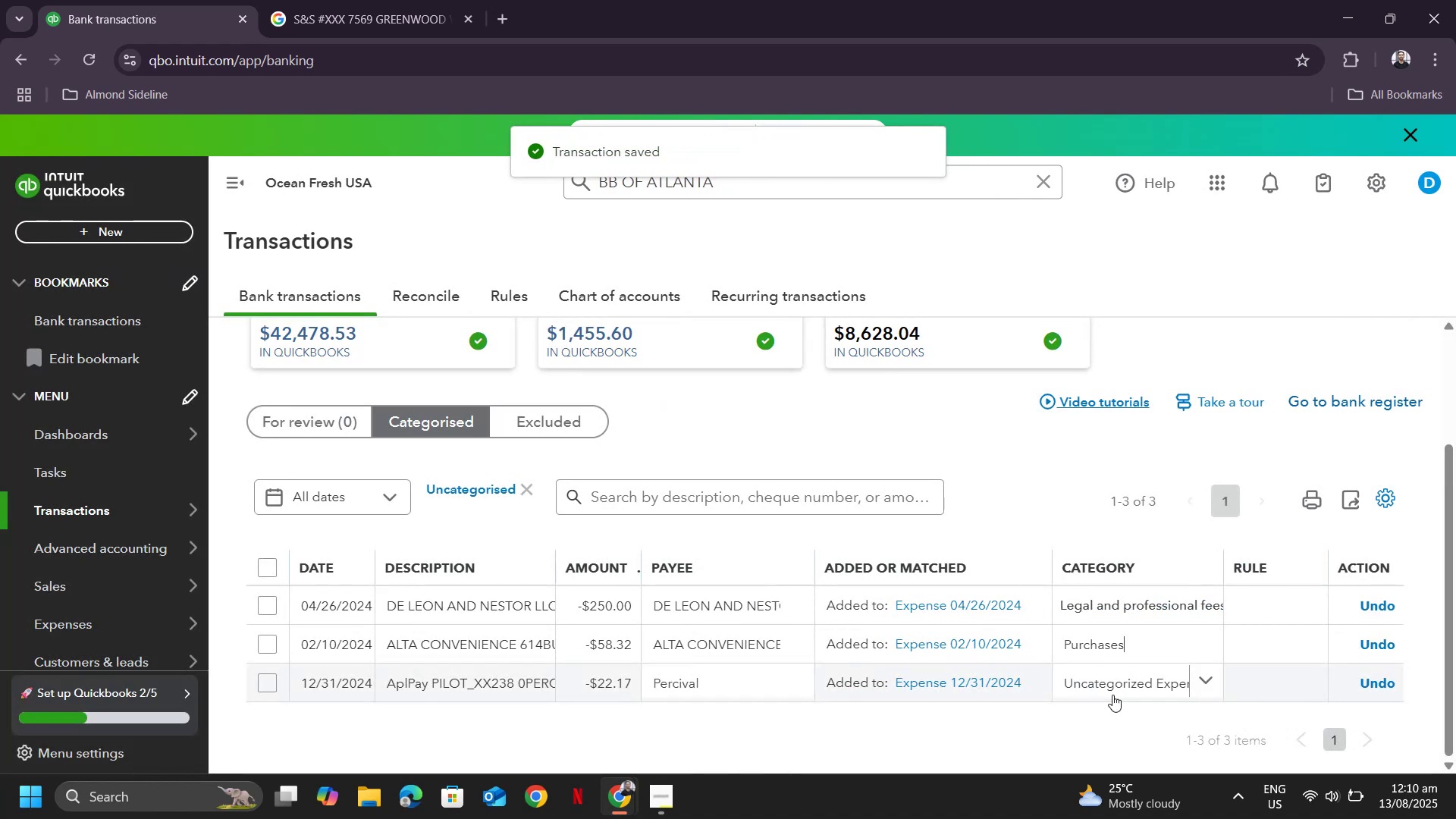 
left_click([1112, 695])
 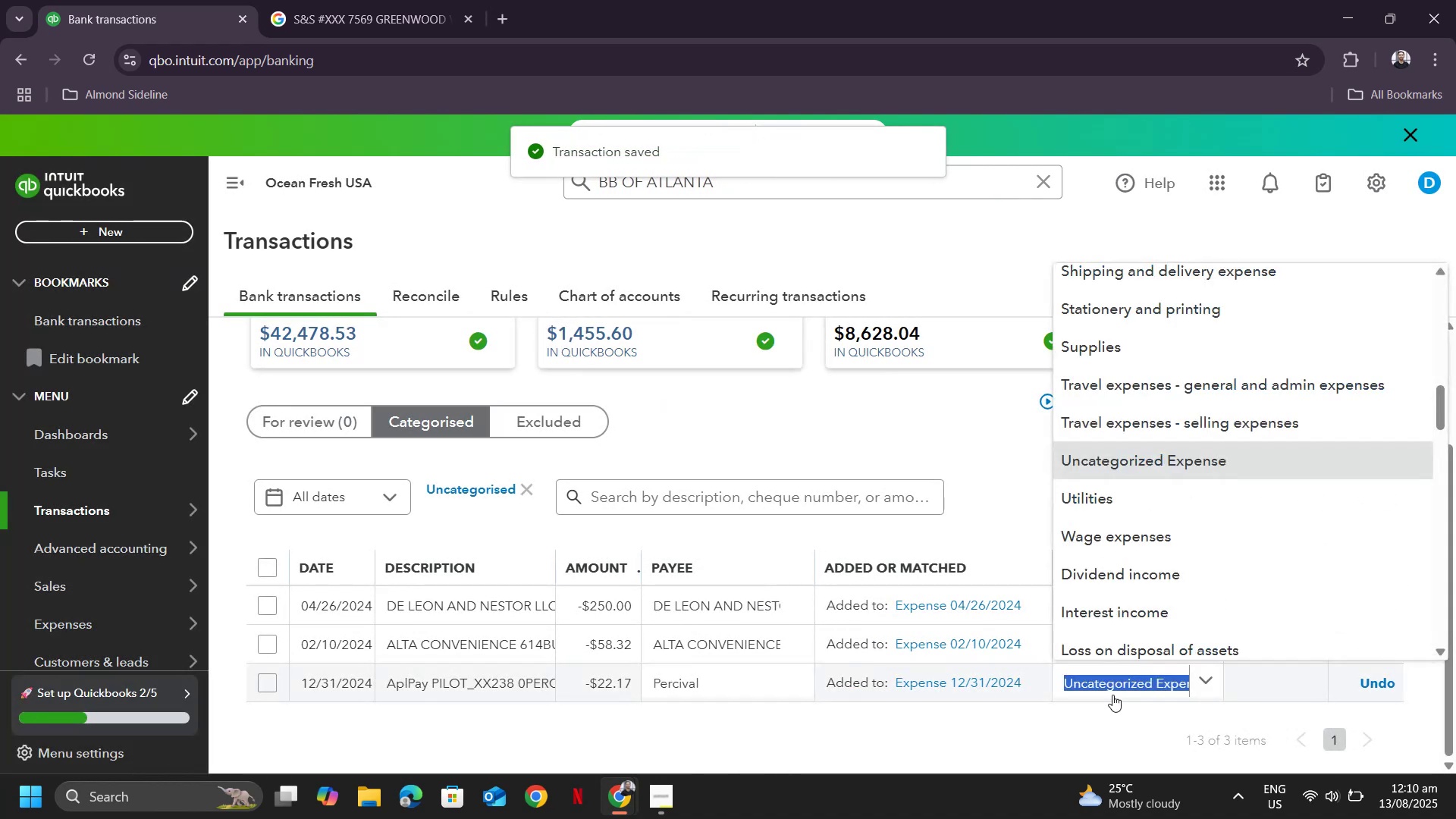 
type(trave)
 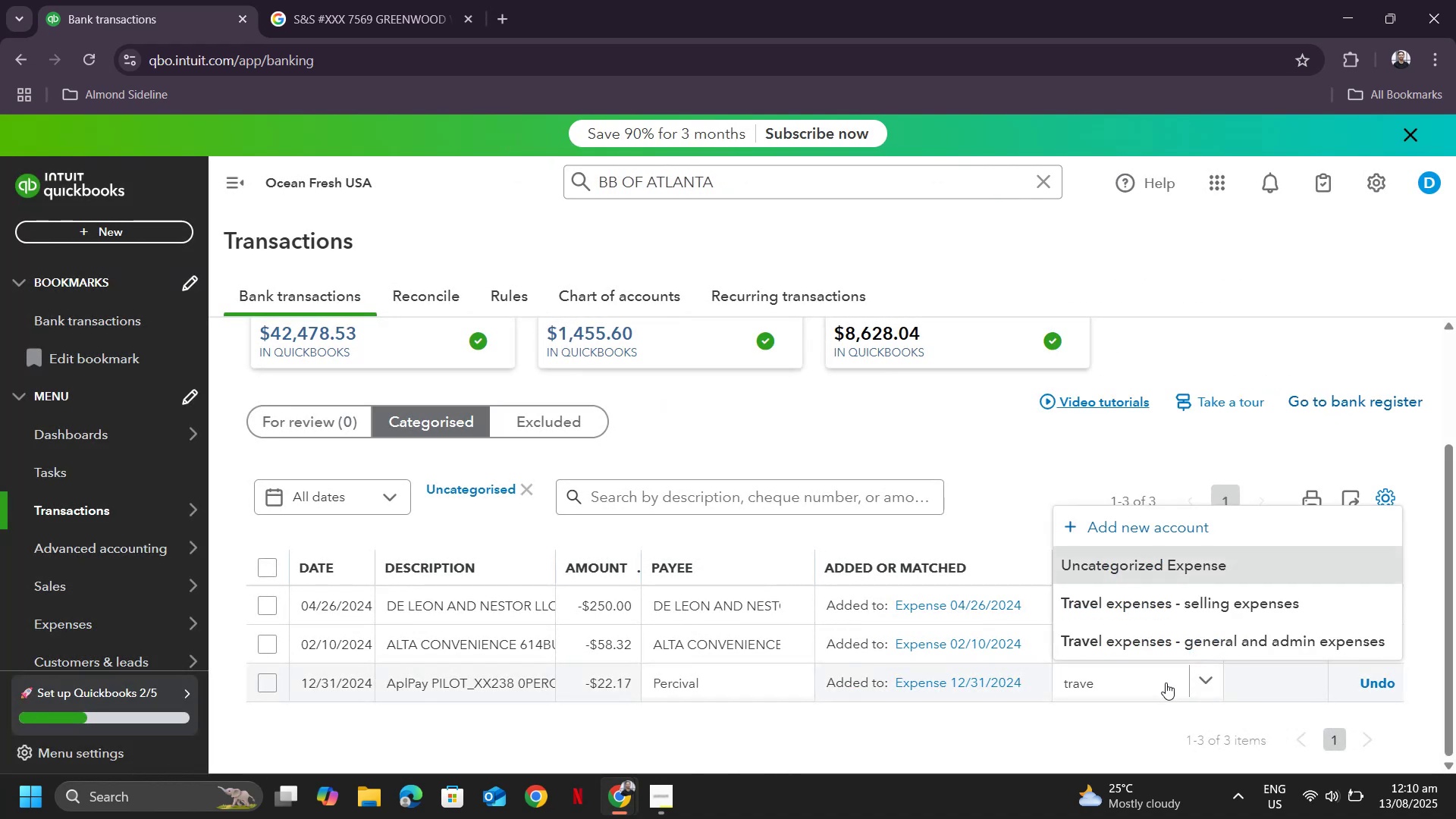 
left_click([1143, 640])
 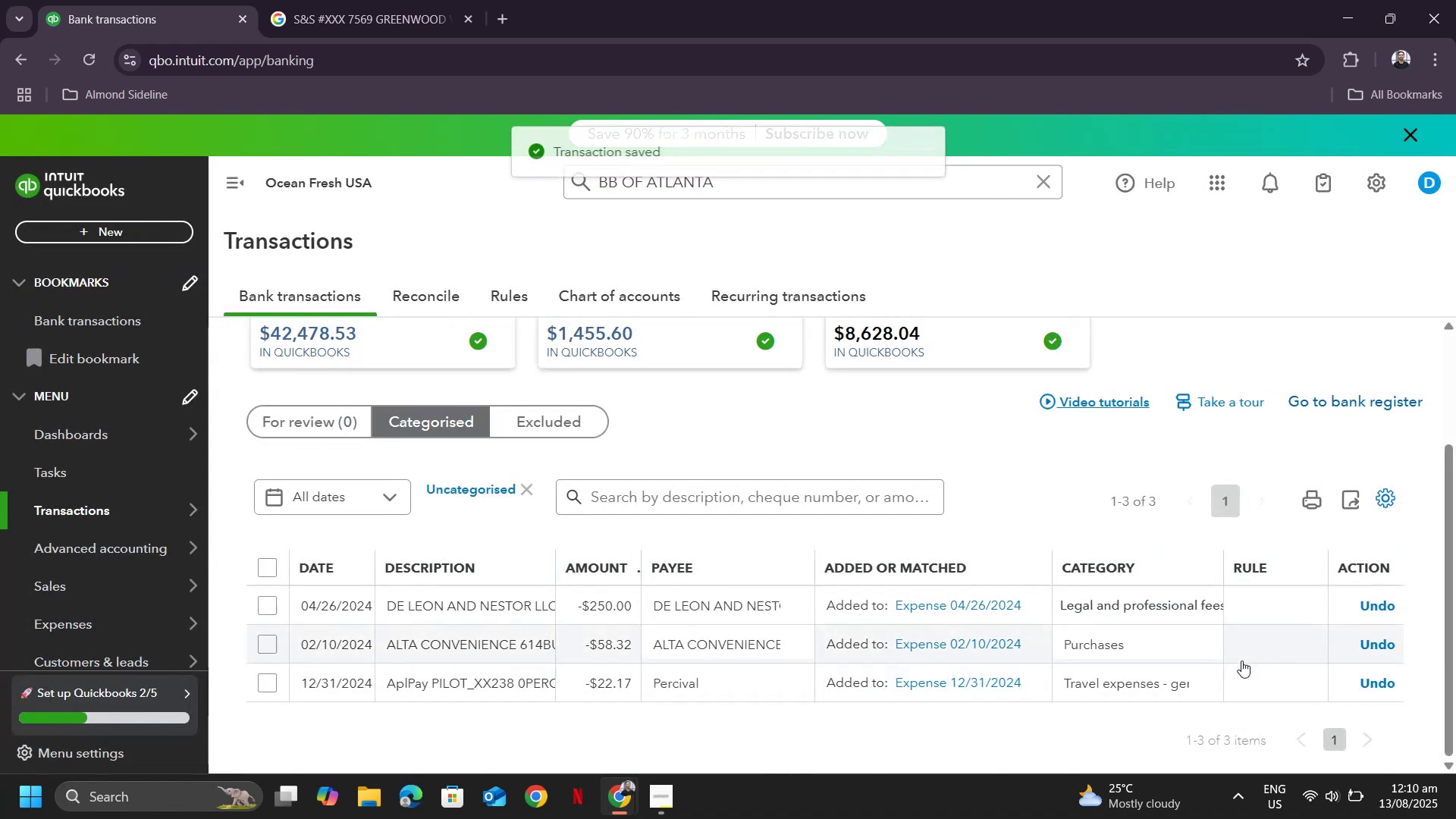 
scroll: coordinate [1257, 623], scroll_direction: down, amount: 2.0
 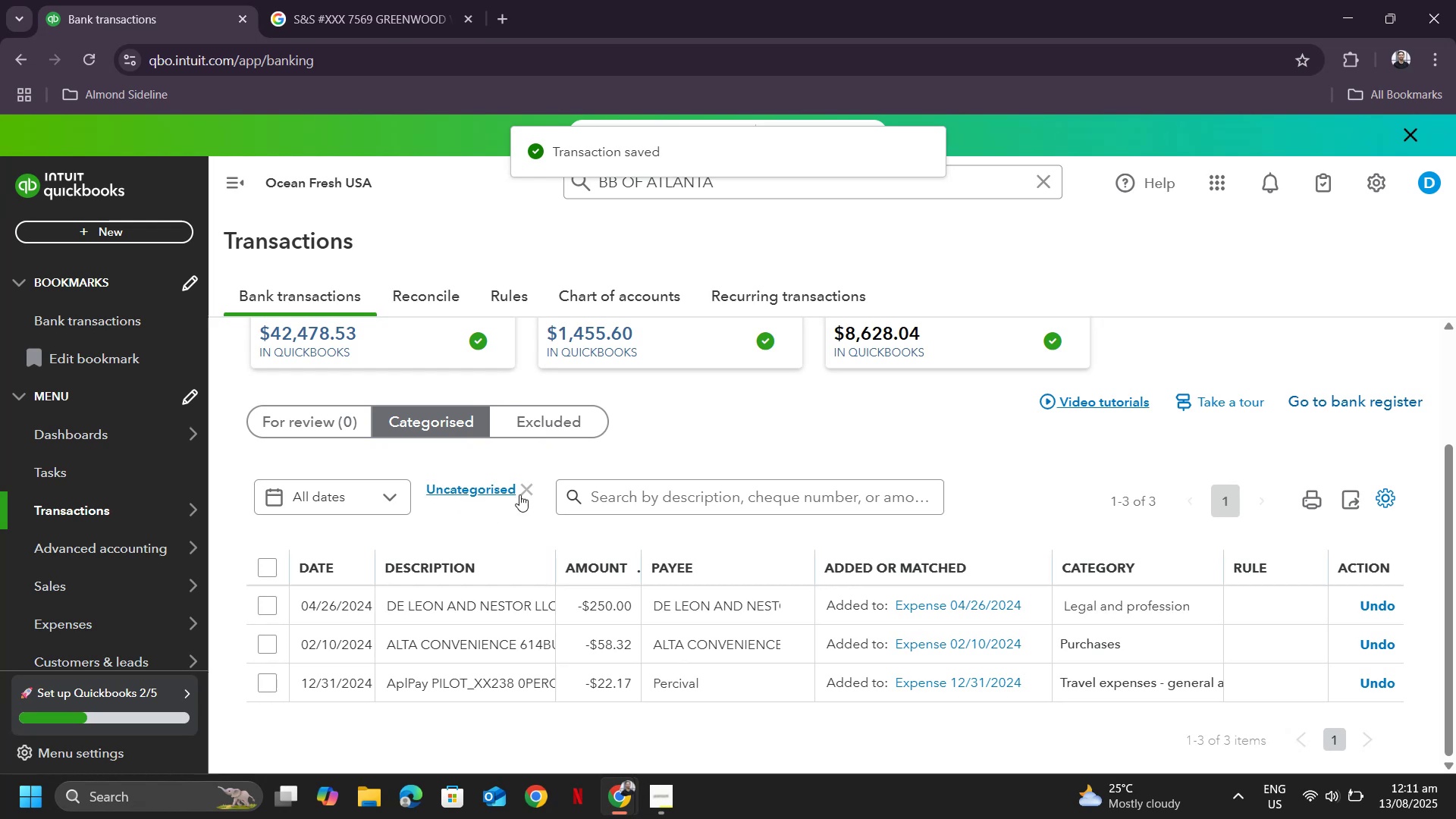 
left_click([523, 490])
 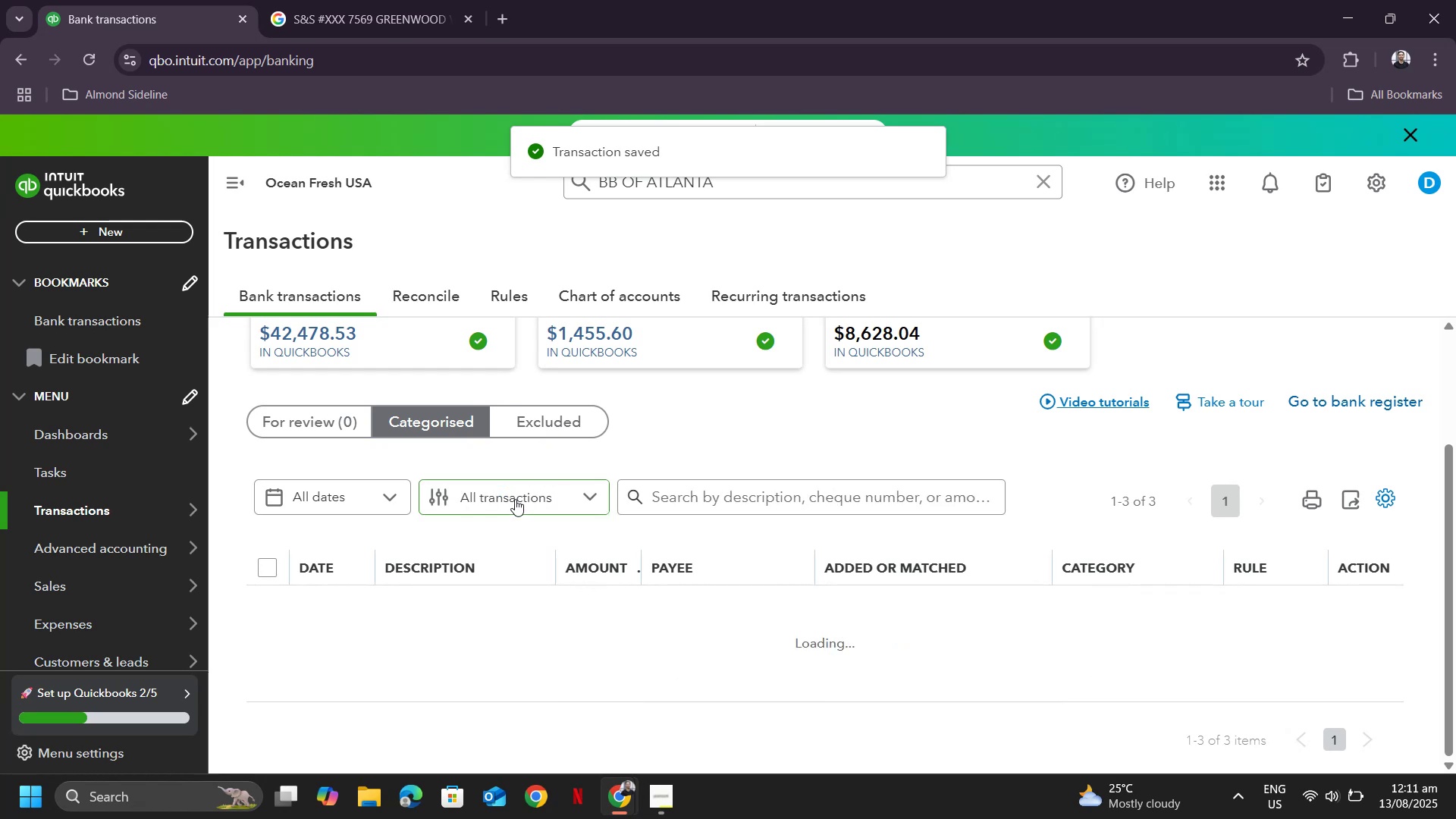 
left_click([515, 499])
 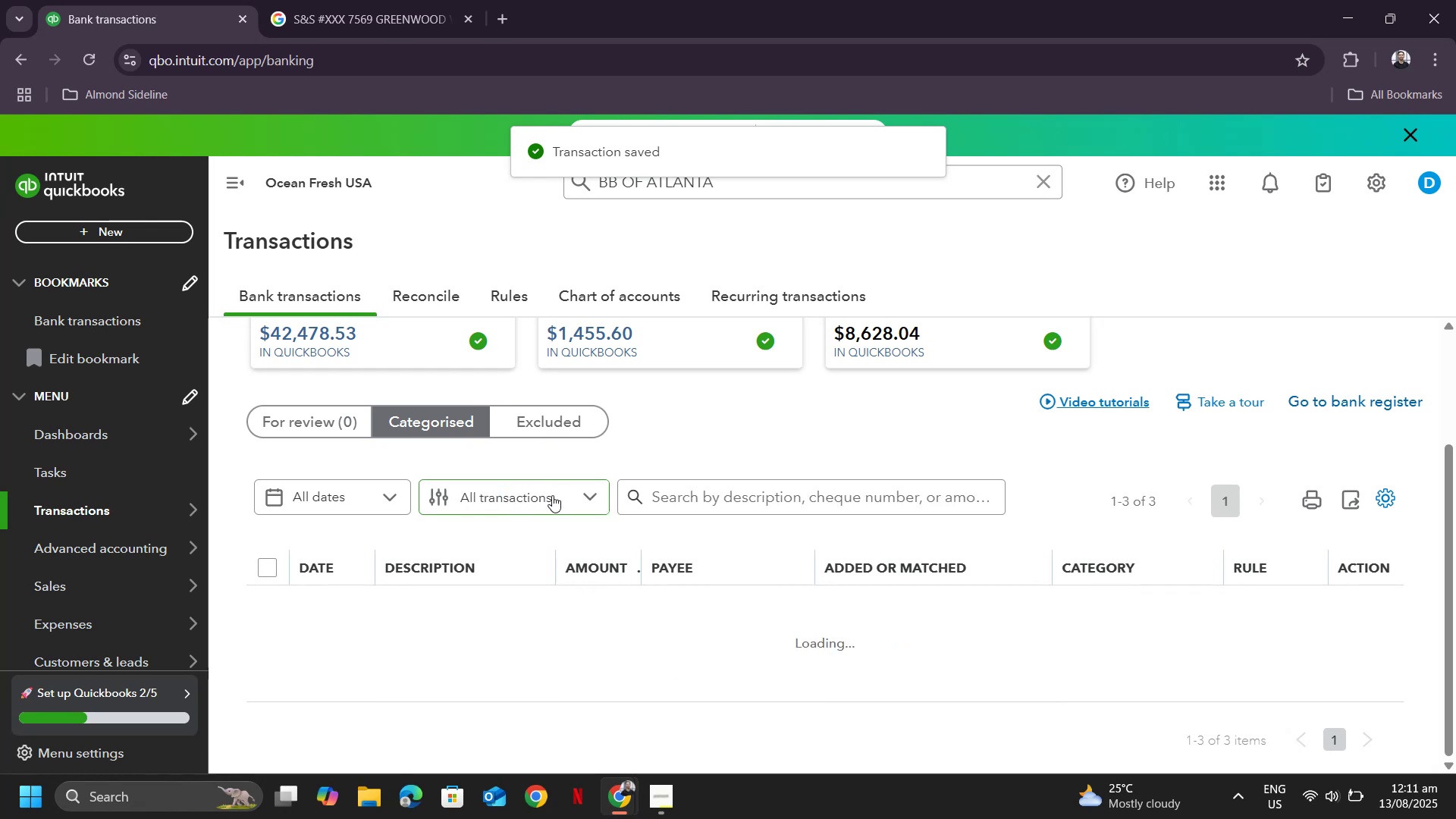 
left_click([552, 495])
 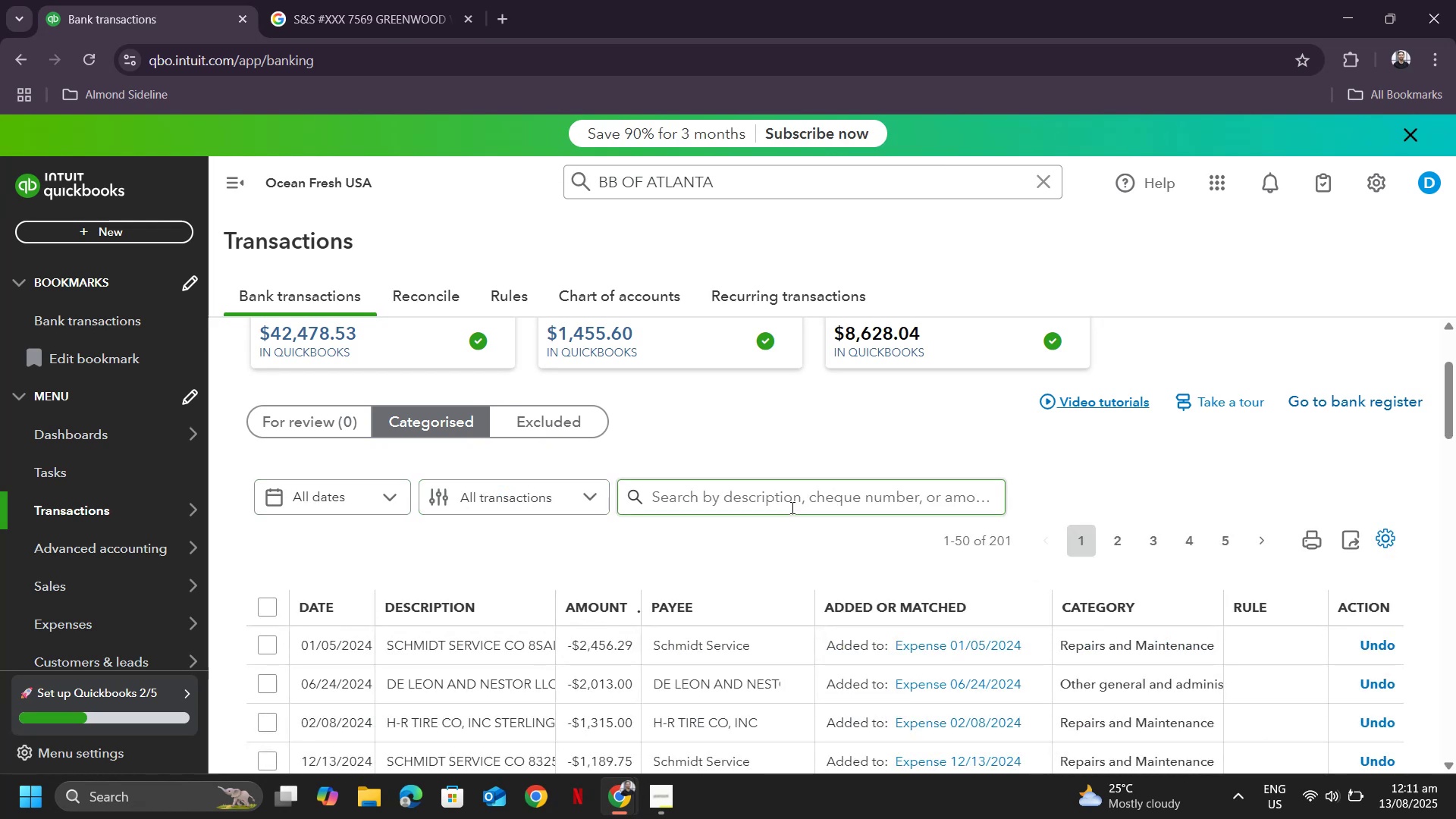 
left_click([793, 503])
 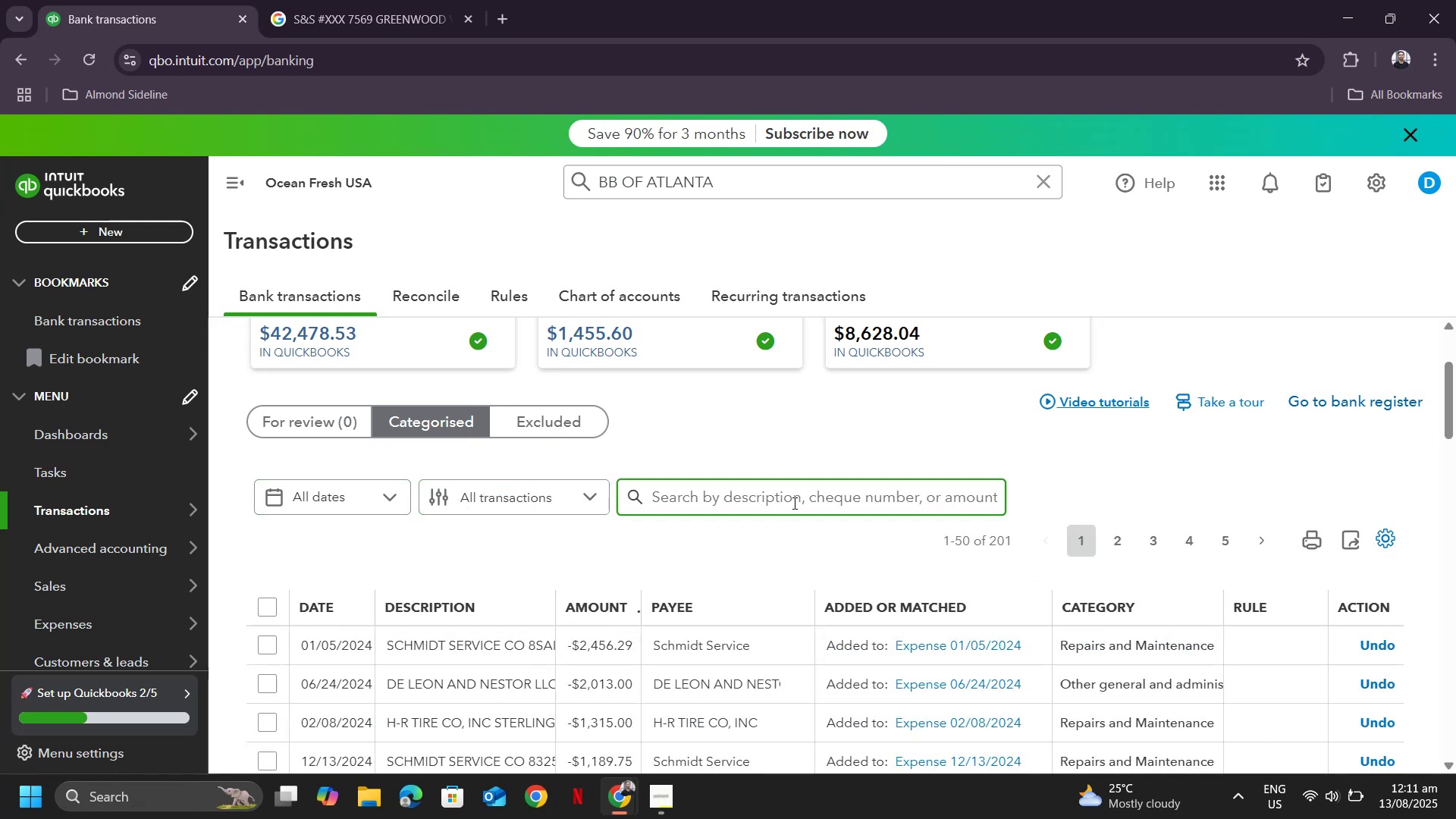 
key(Numpad6)
 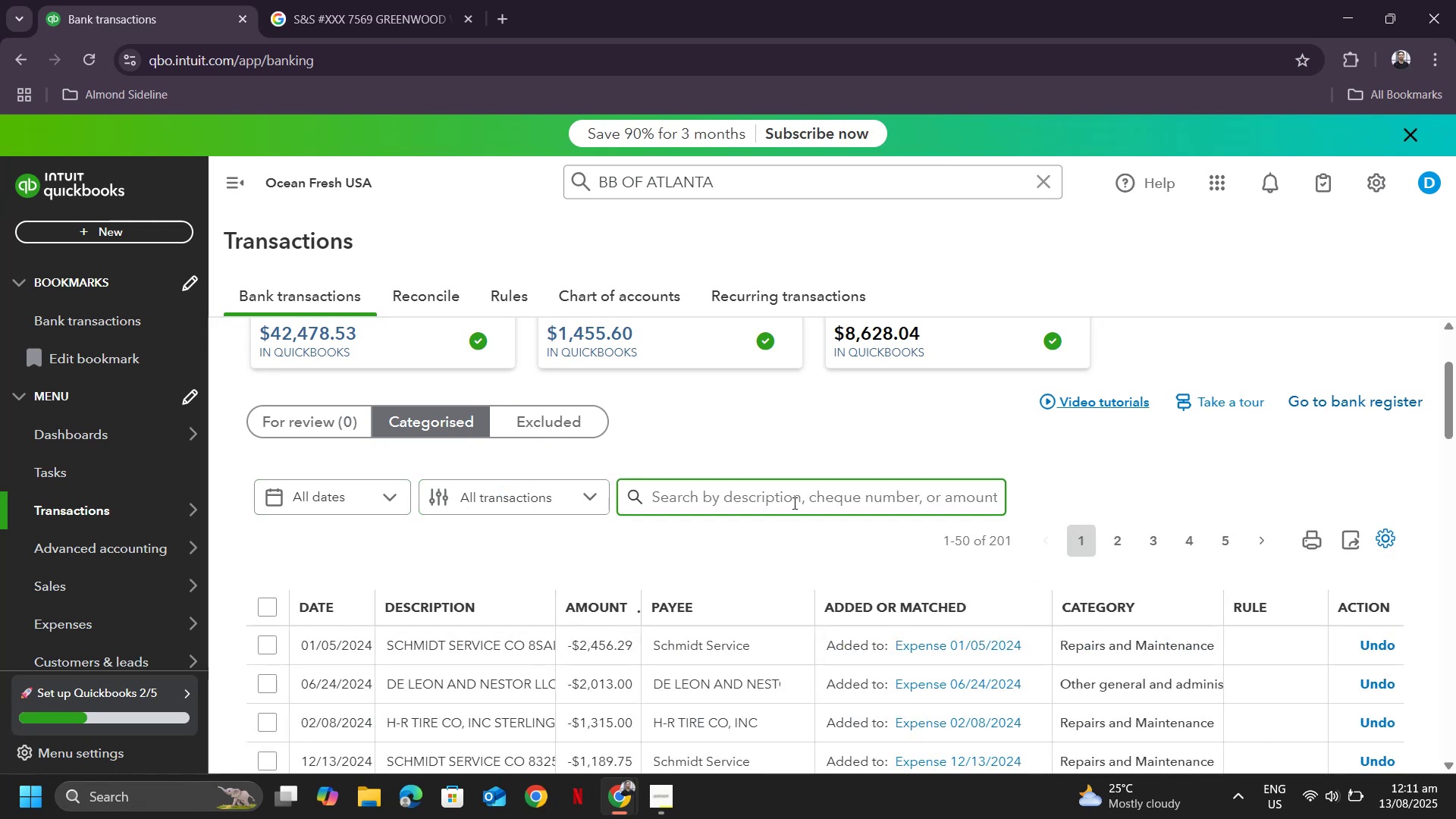 
key(Numpad2)
 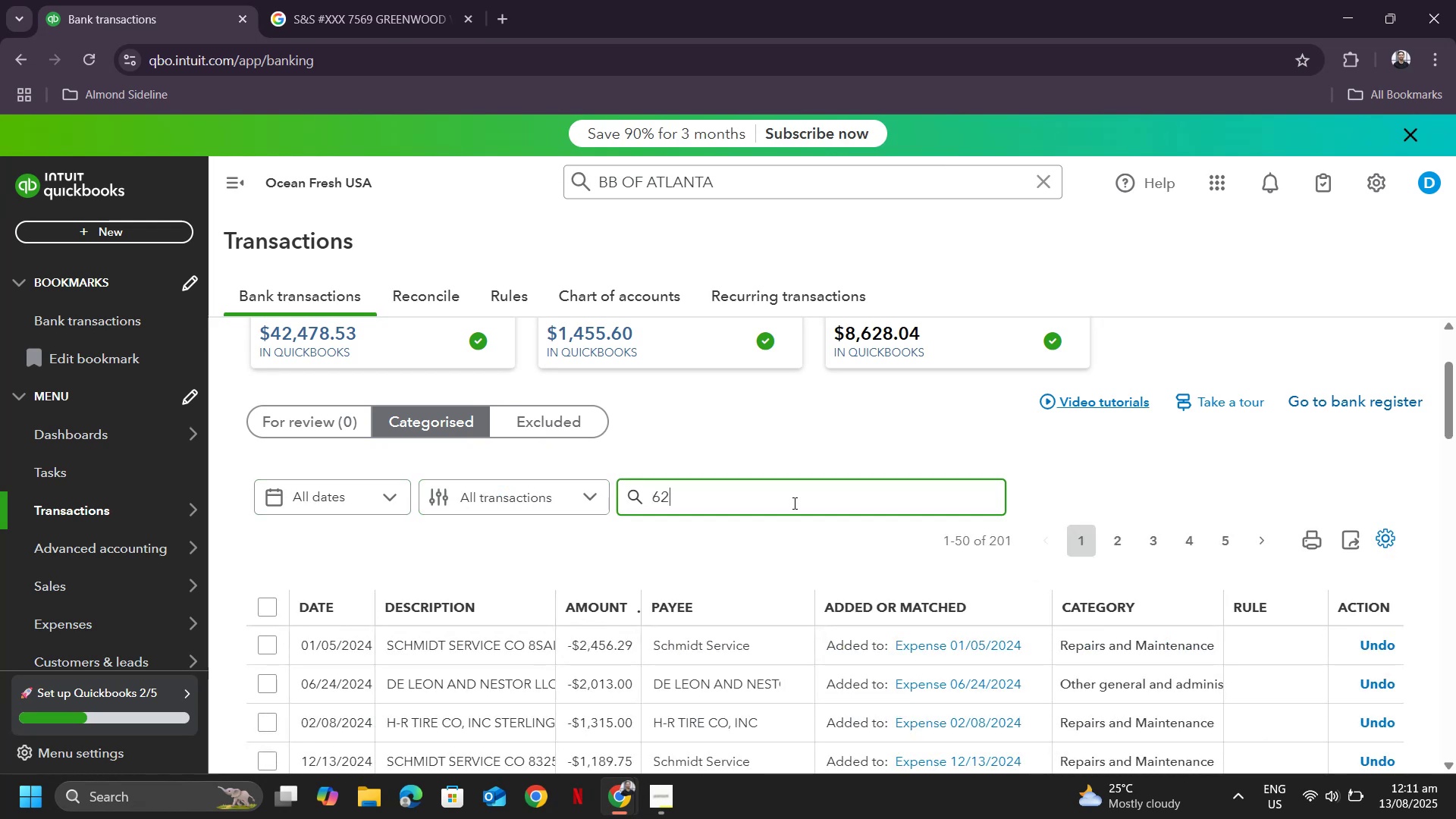 
key(Numpad5)
 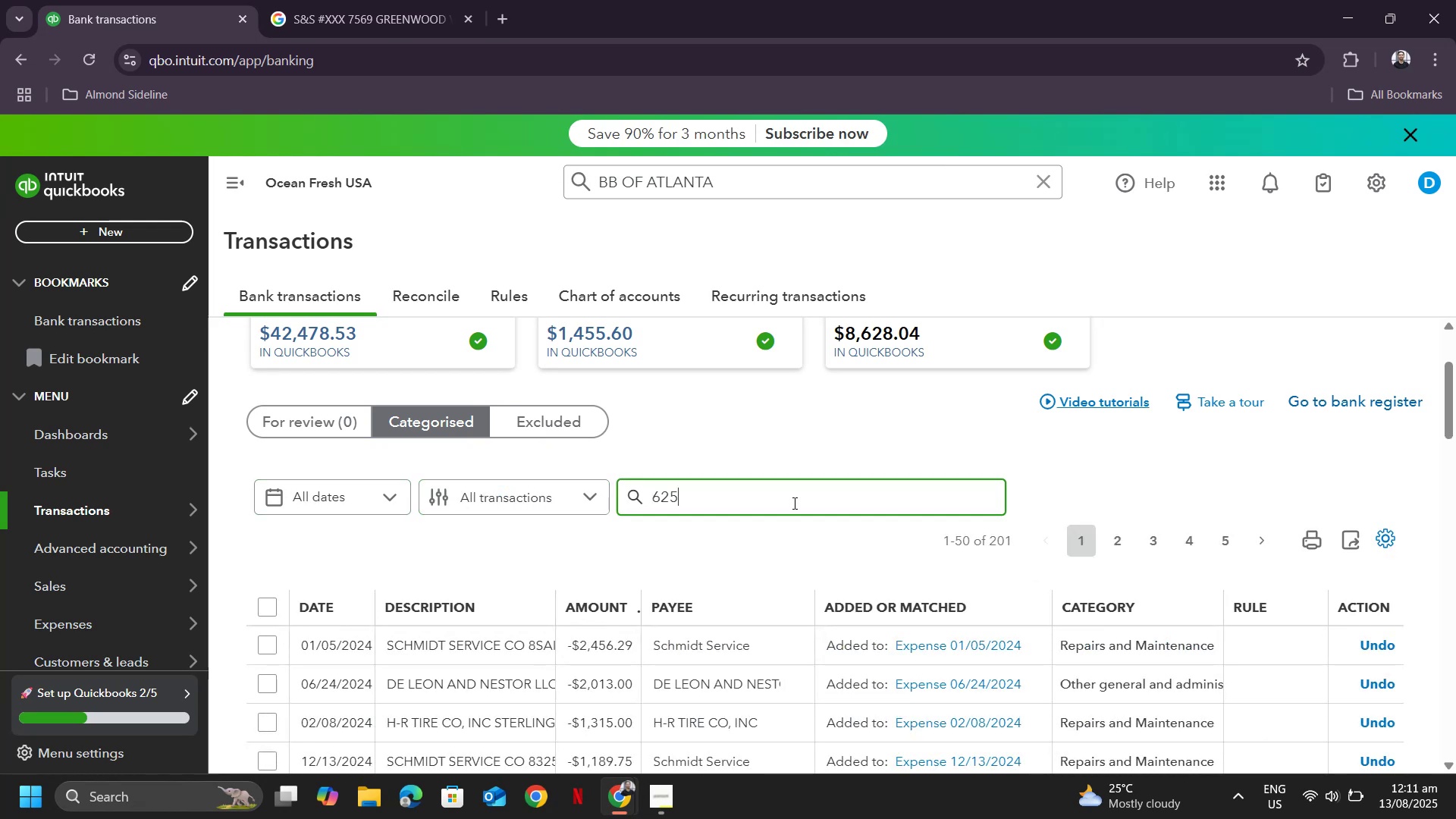 
key(NumpadEnter)
 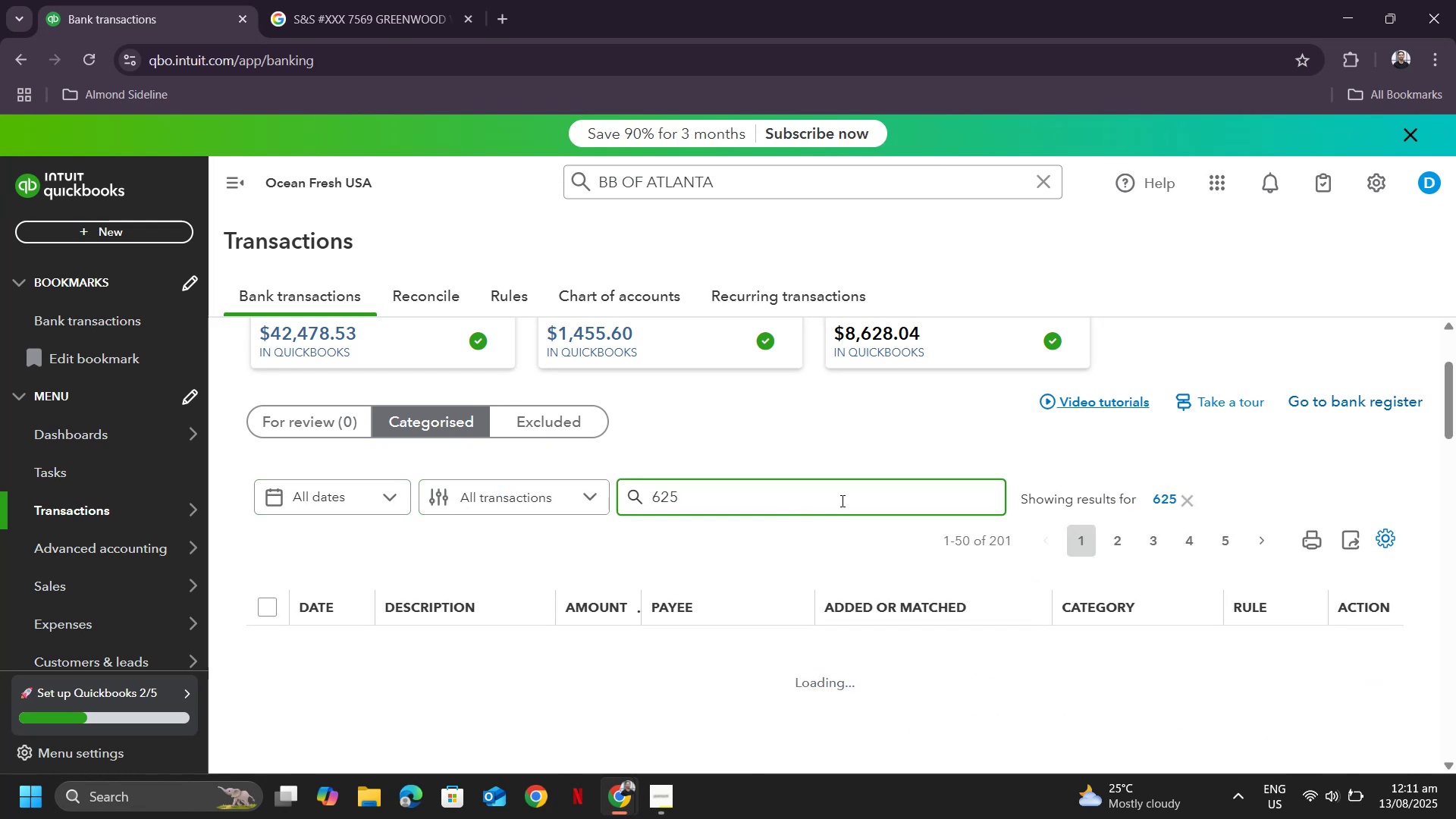 
scroll: coordinate [1112, 522], scroll_direction: down, amount: 2.0
 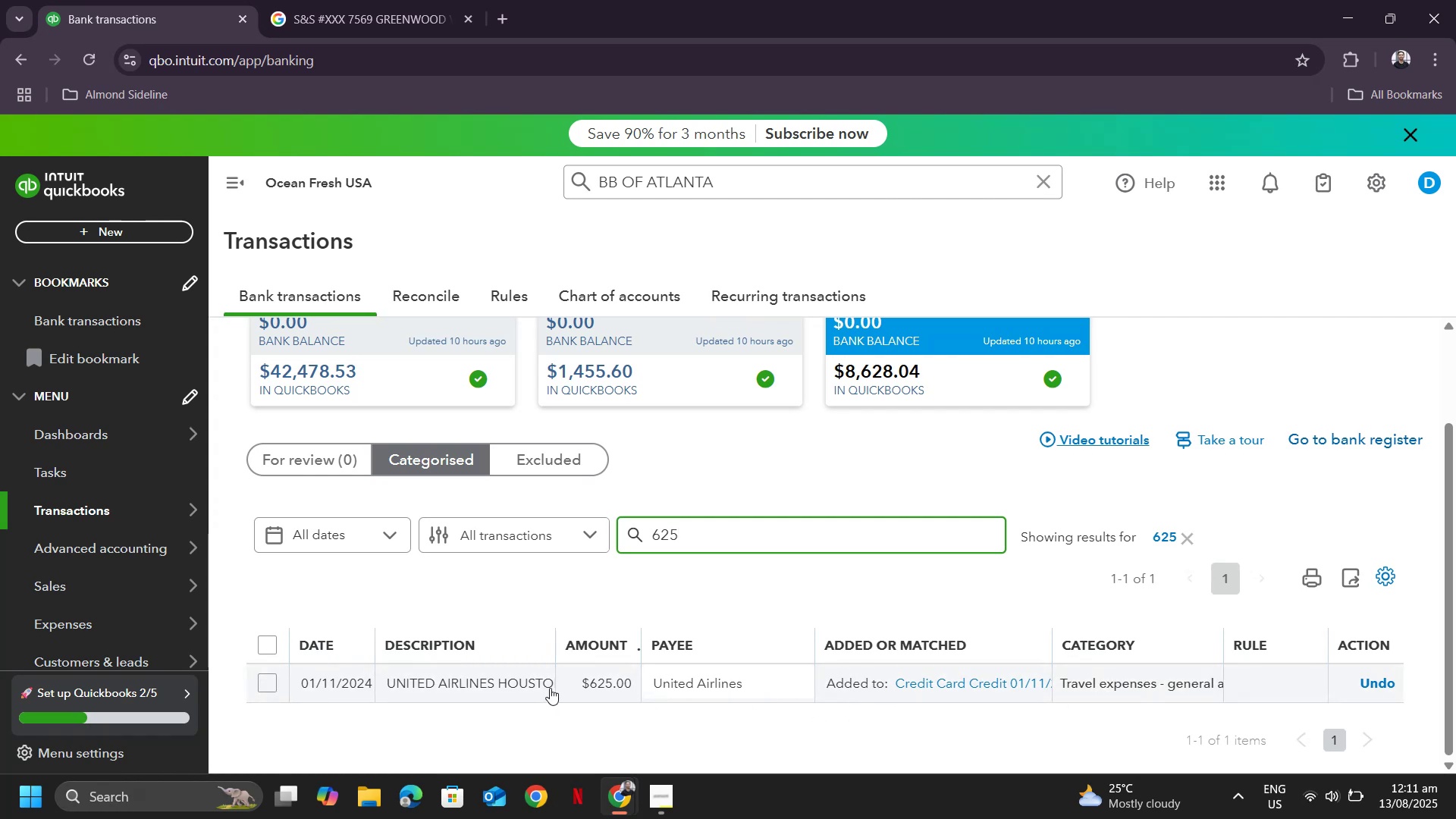 
key(Alt+AltLeft)
 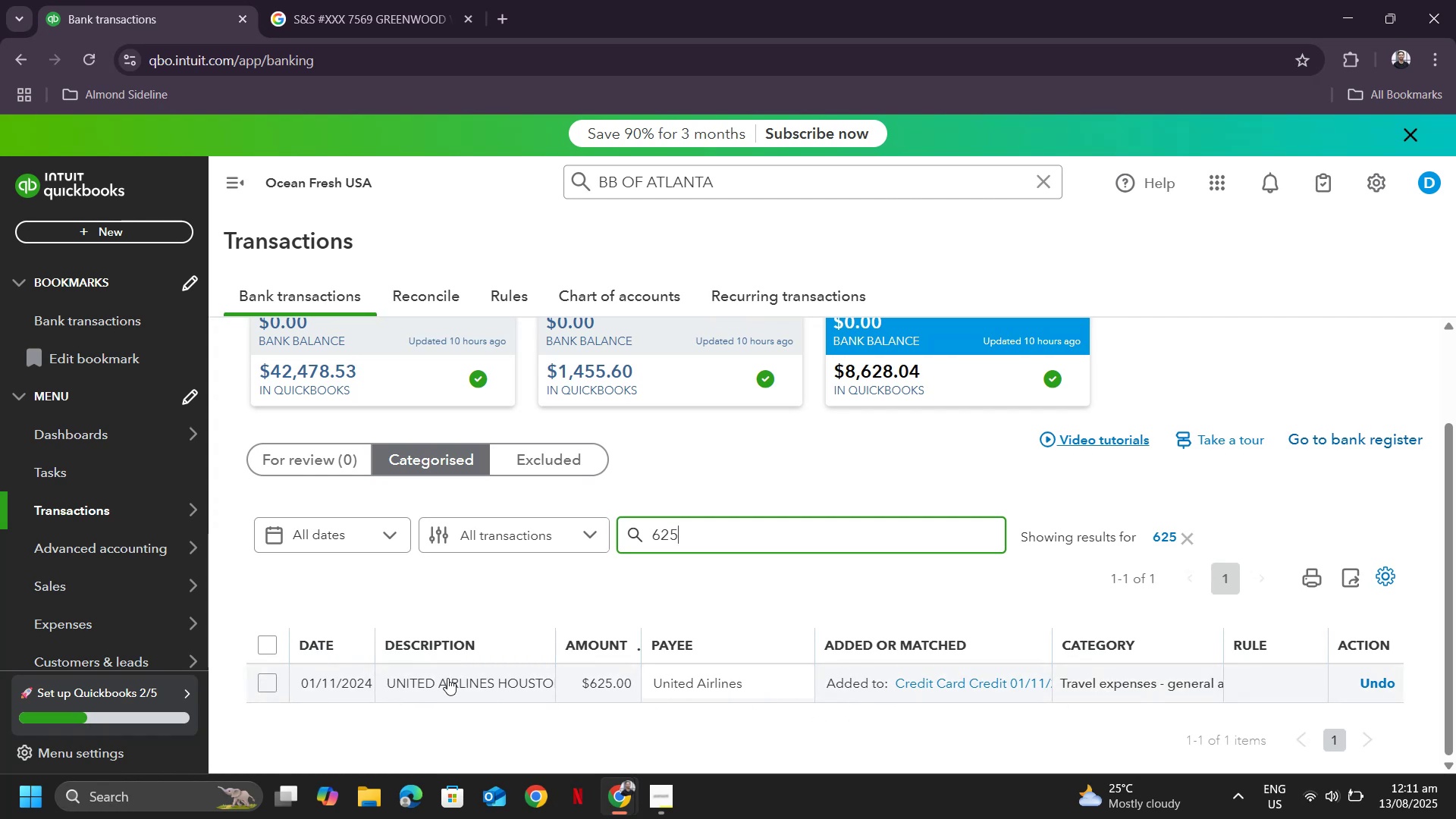 
key(Alt+Tab)
 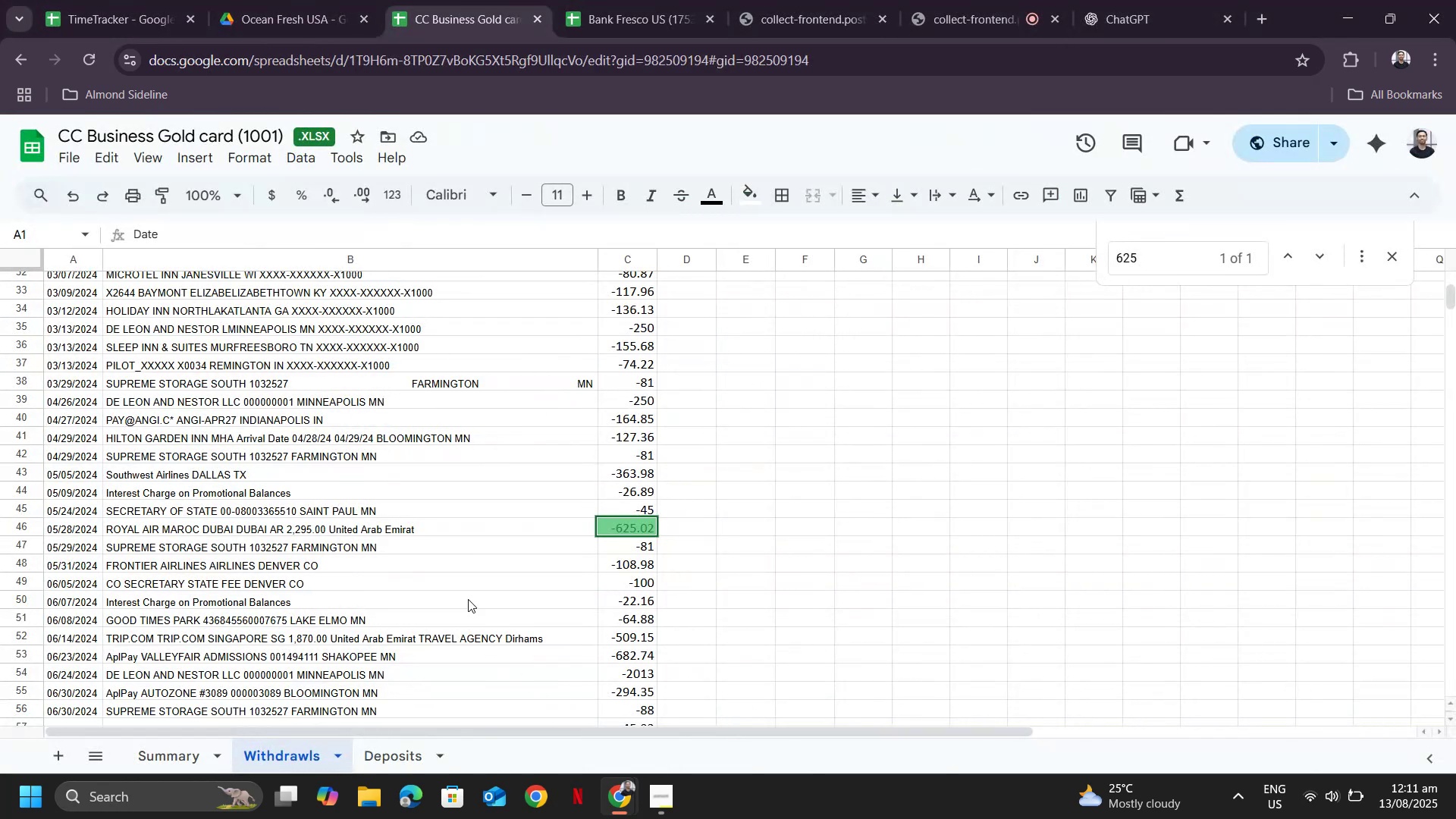 
scroll: coordinate [356, 609], scroll_direction: up, amount: 15.0
 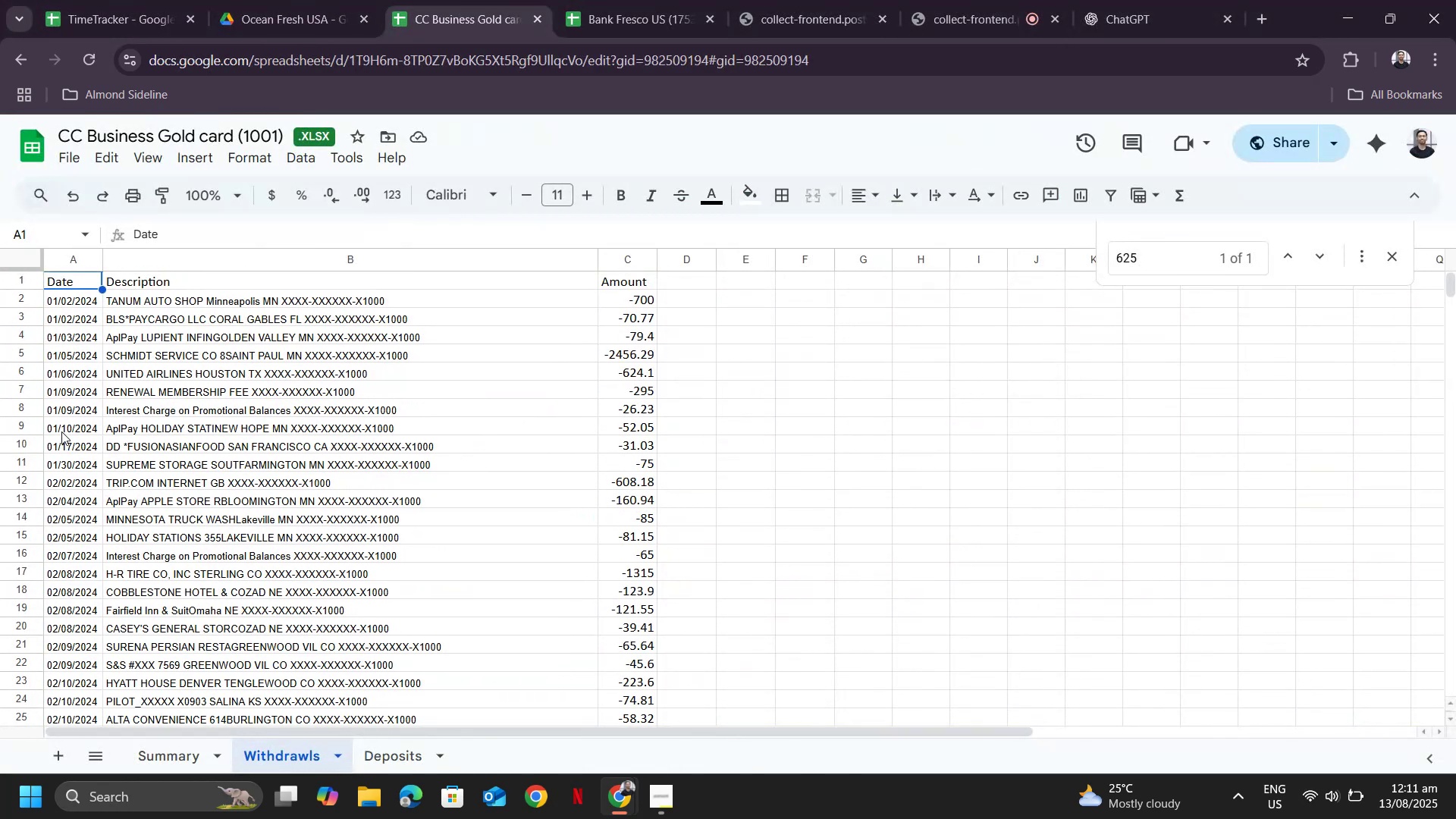 
left_click([101, 431])
 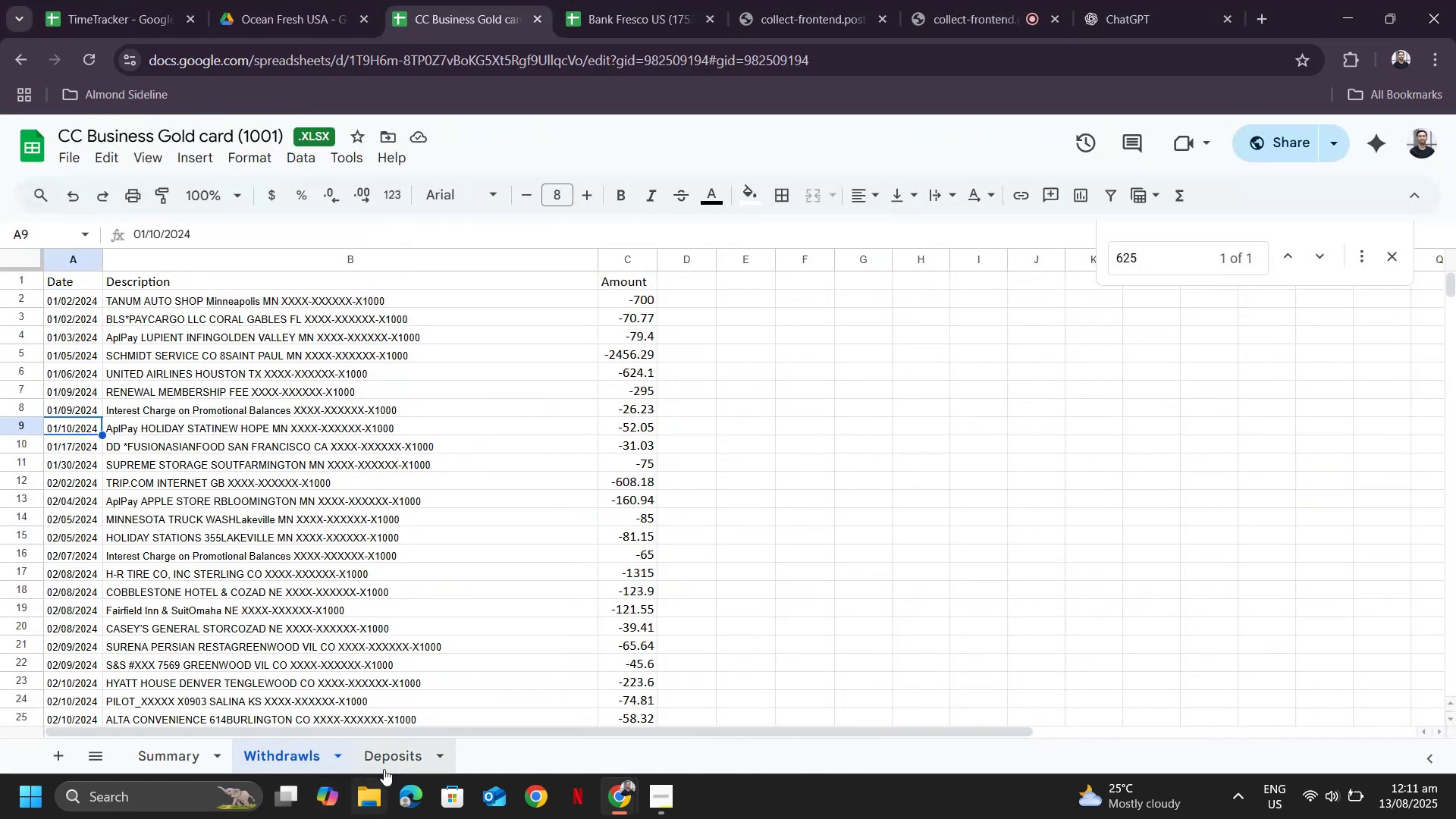 
left_click([393, 758])
 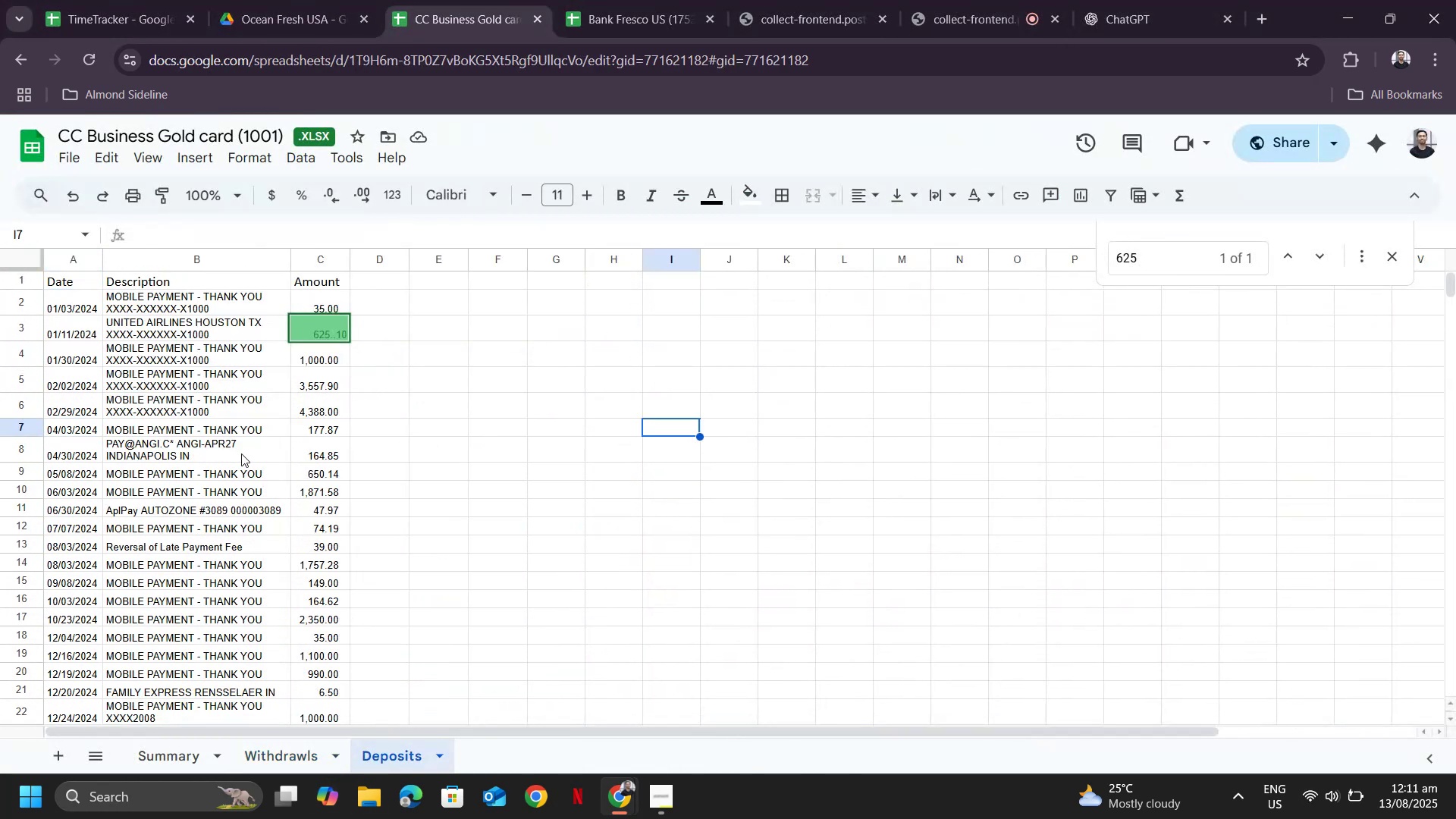 
scroll: coordinate [246, 415], scroll_direction: up, amount: 6.0
 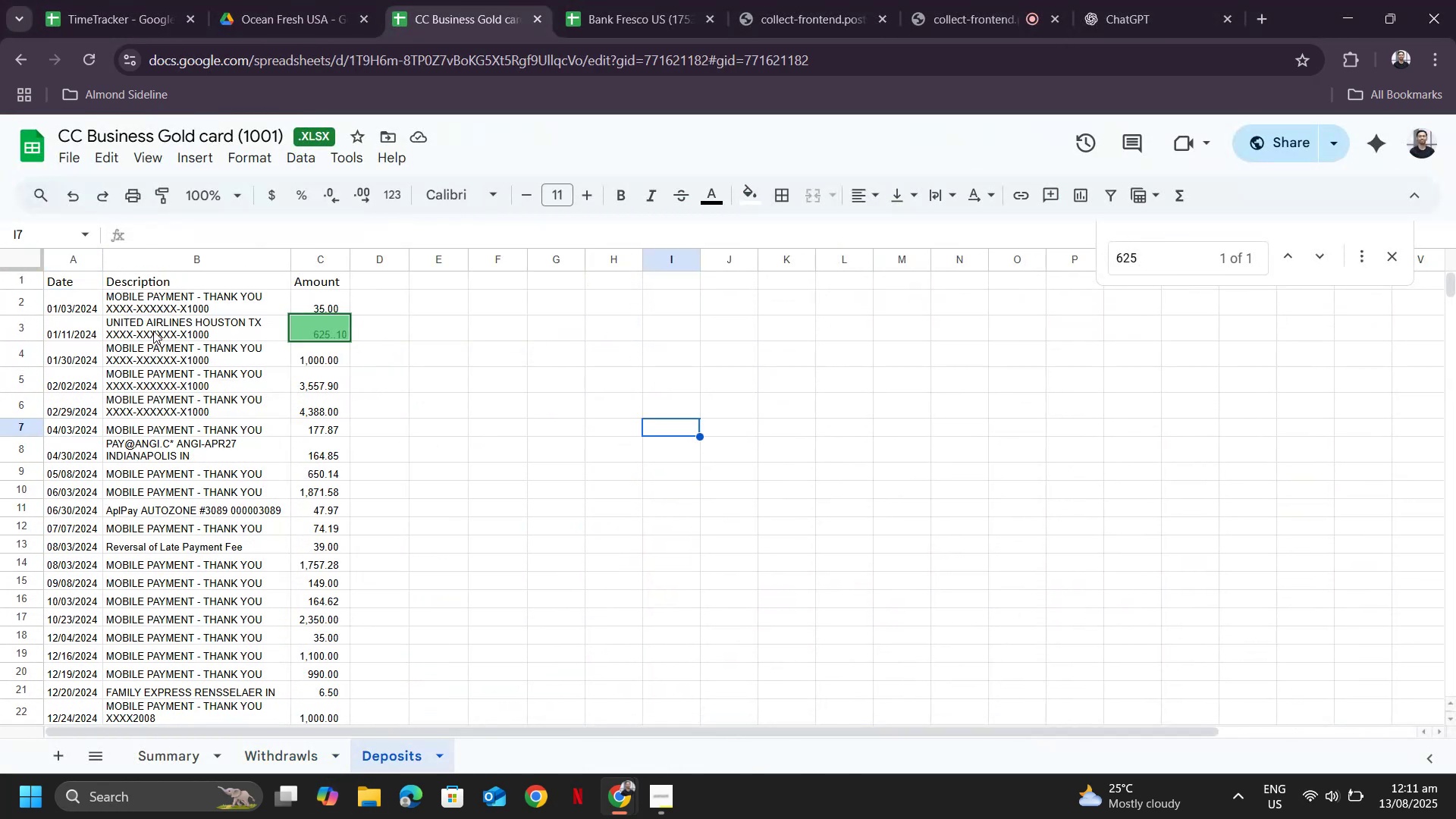 
left_click([153, 331])
 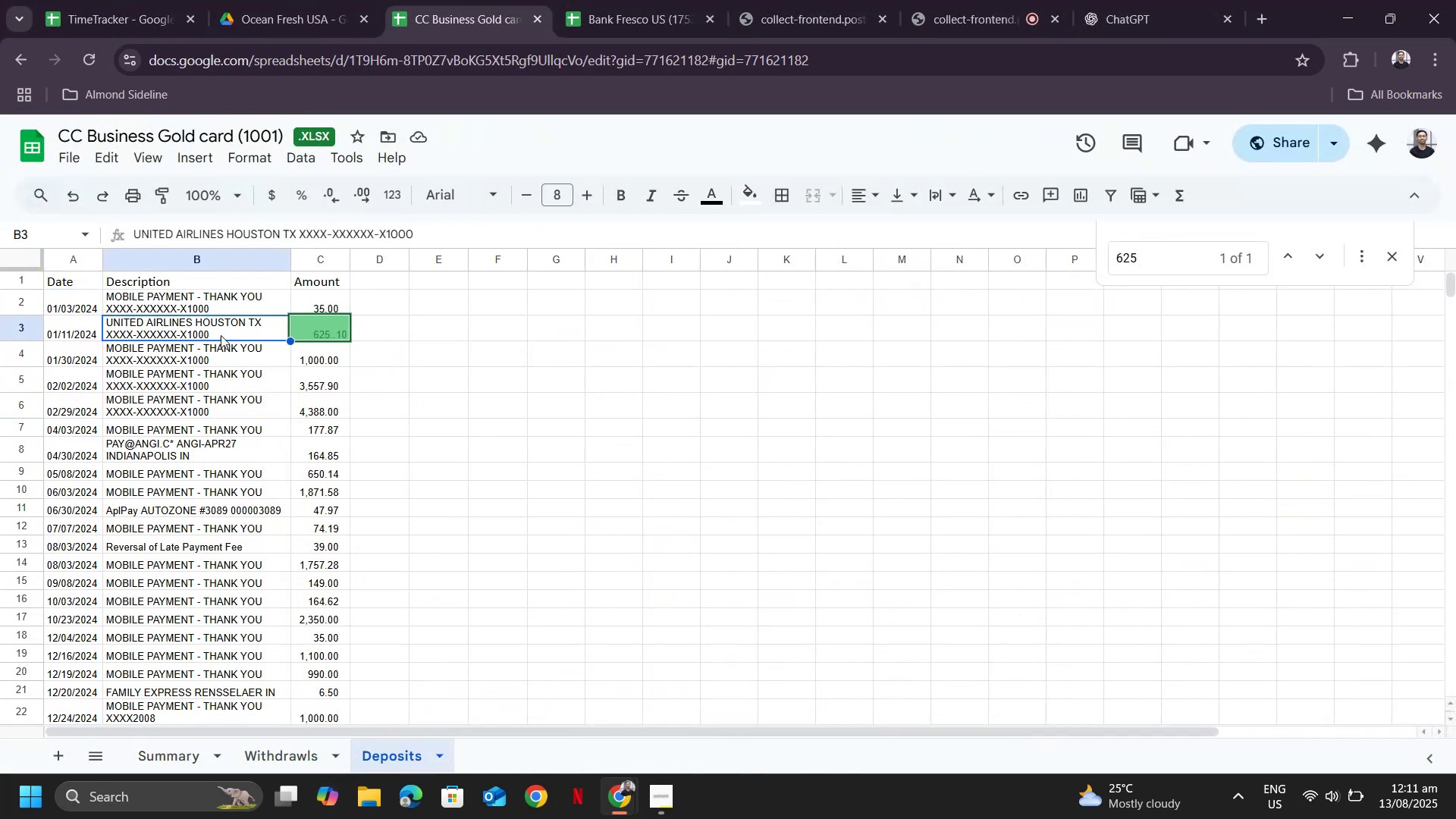 
key(Alt+AltLeft)
 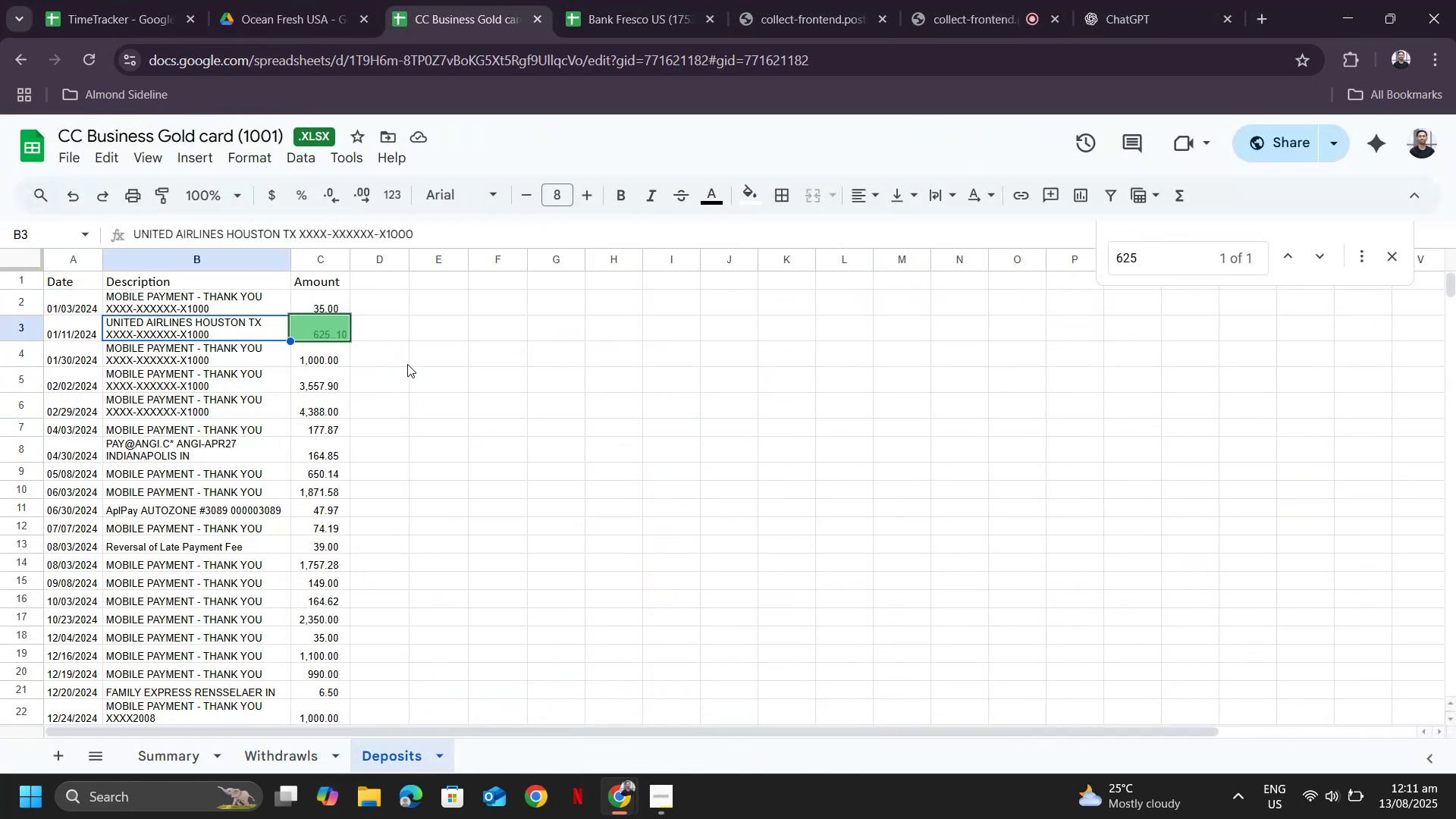 
key(Alt+Tab)
 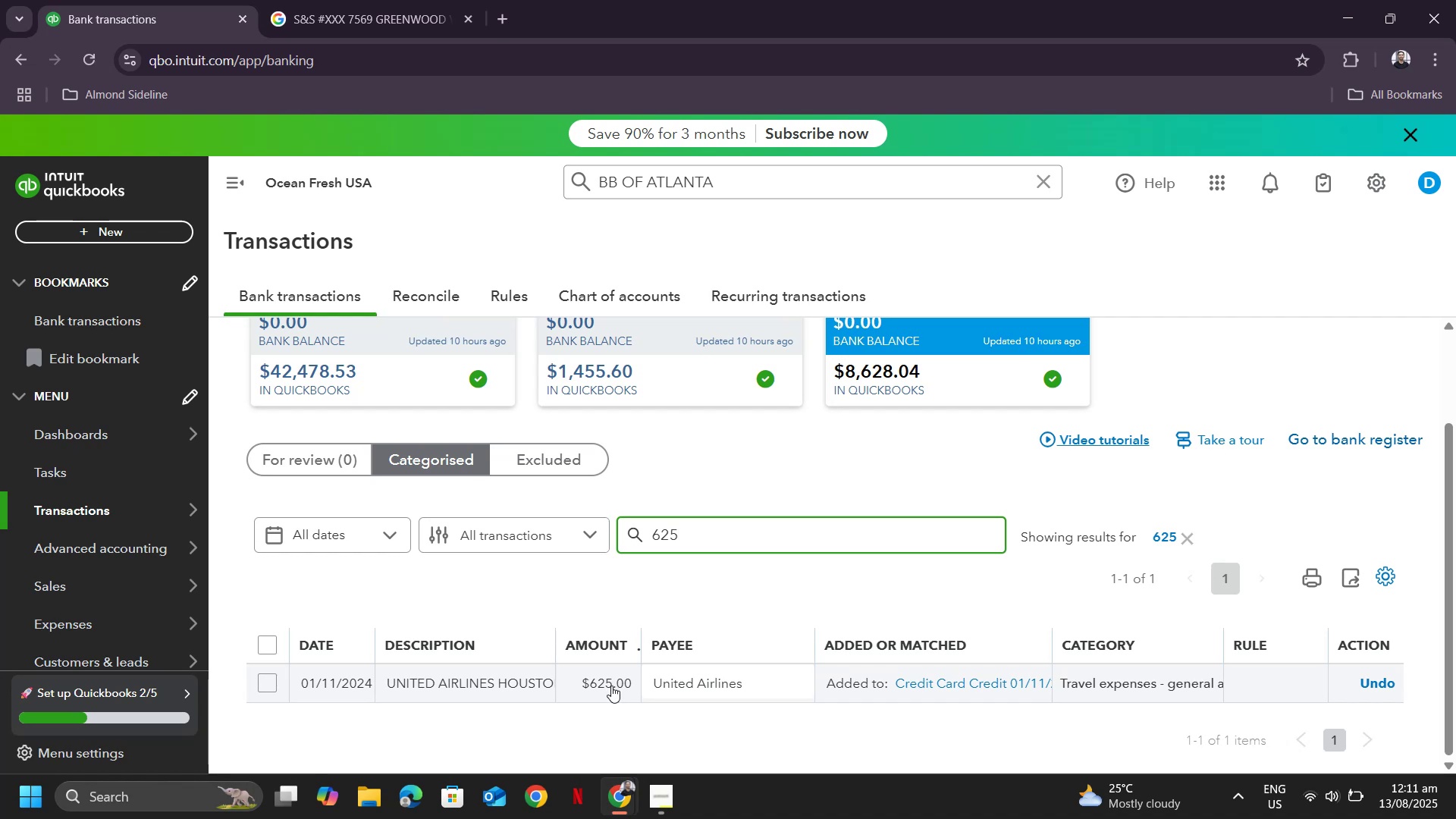 
scroll: coordinate [687, 568], scroll_direction: up, amount: 1.0
 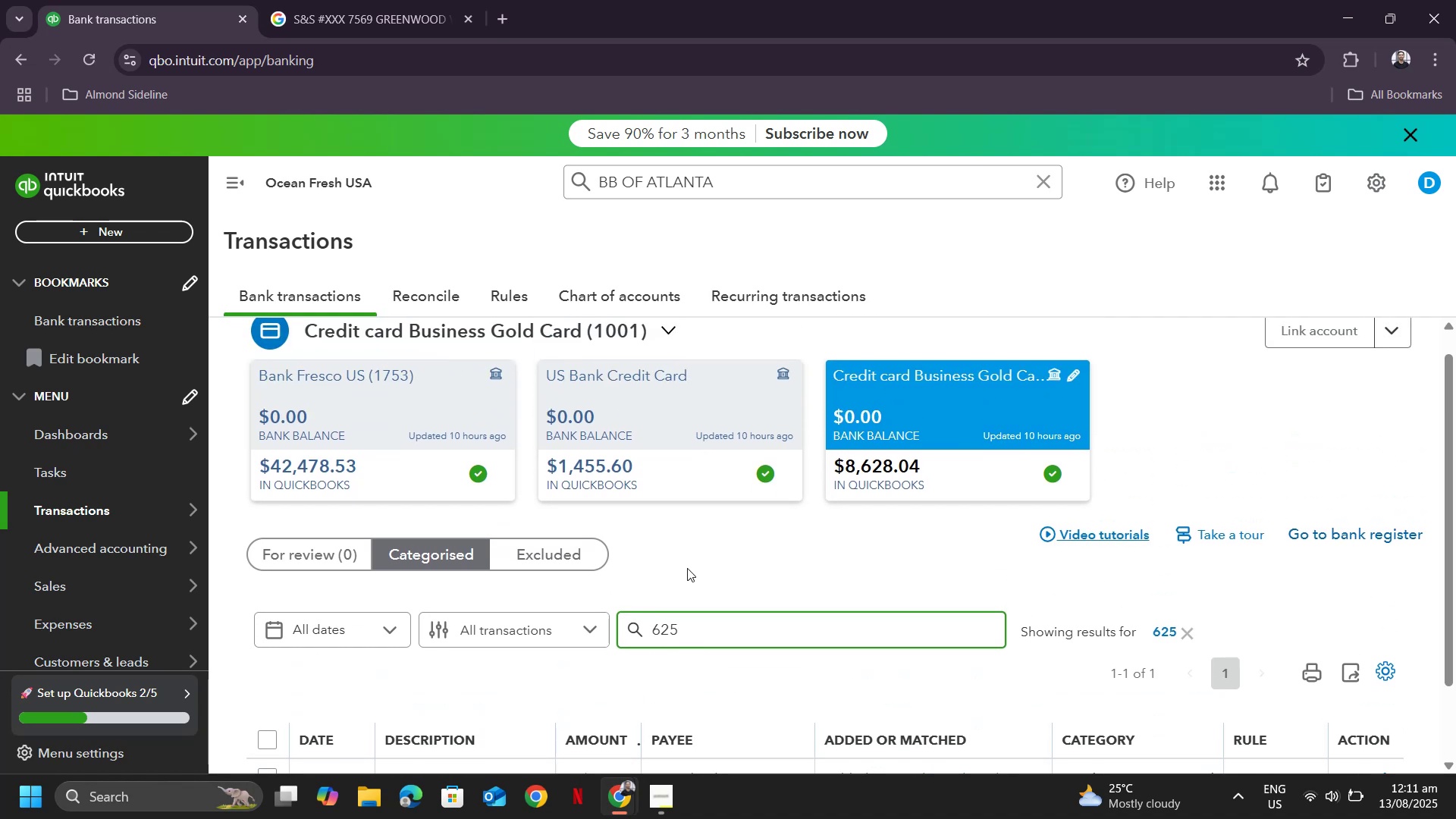 
hold_key(key=AltLeft, duration=0.59)
 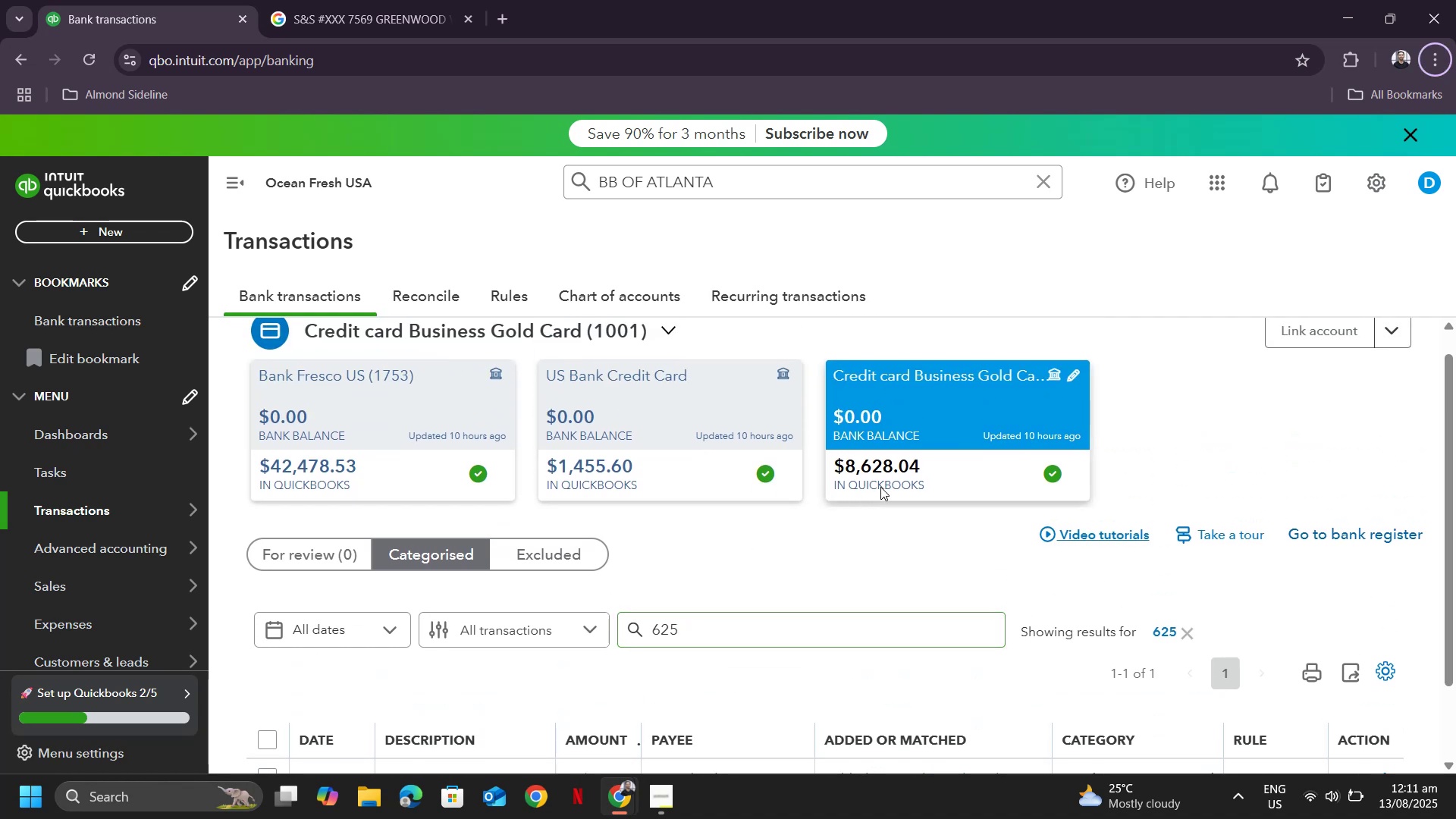 
key(Alt+AltLeft)
 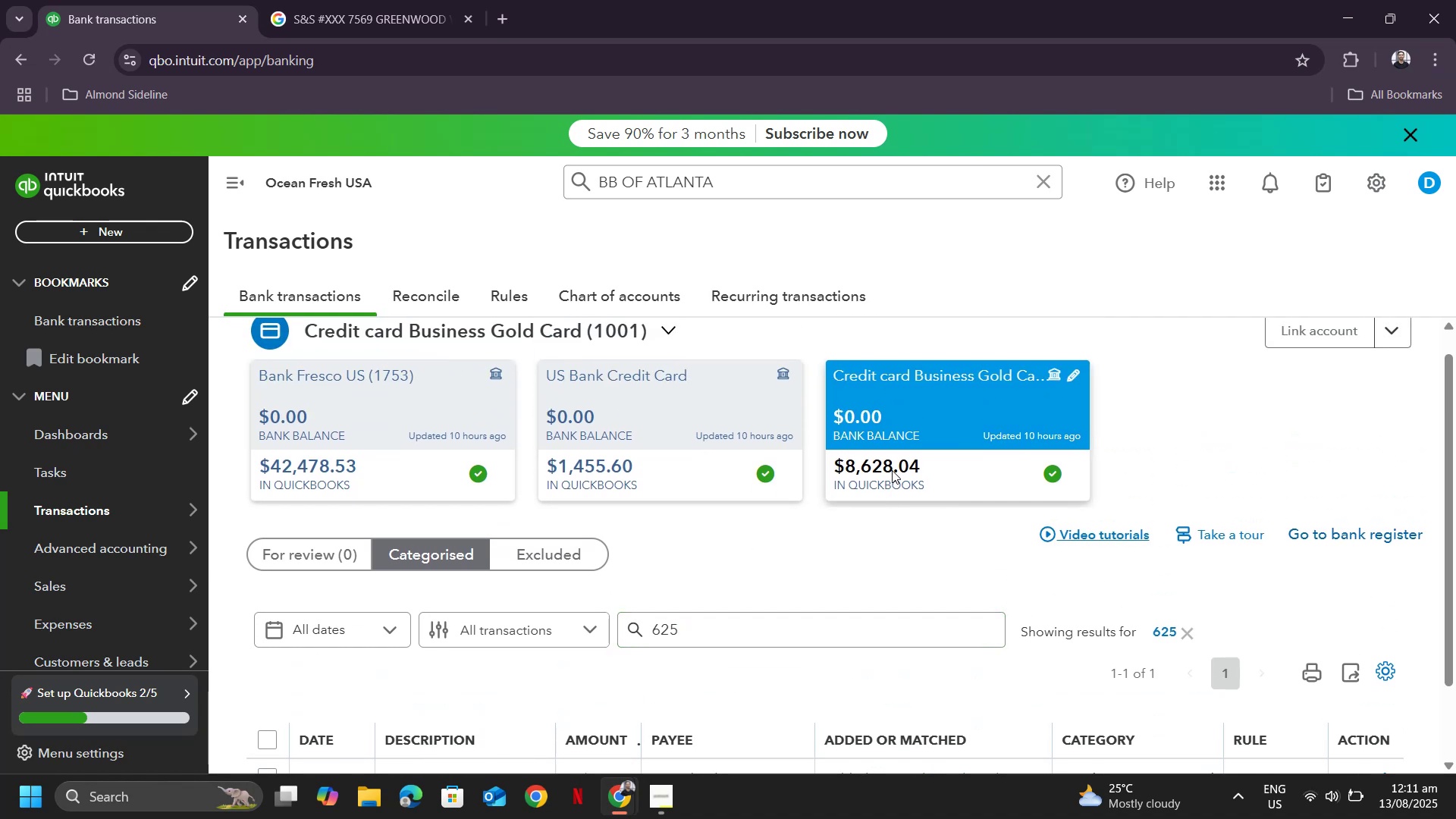 
left_click([892, 470])
 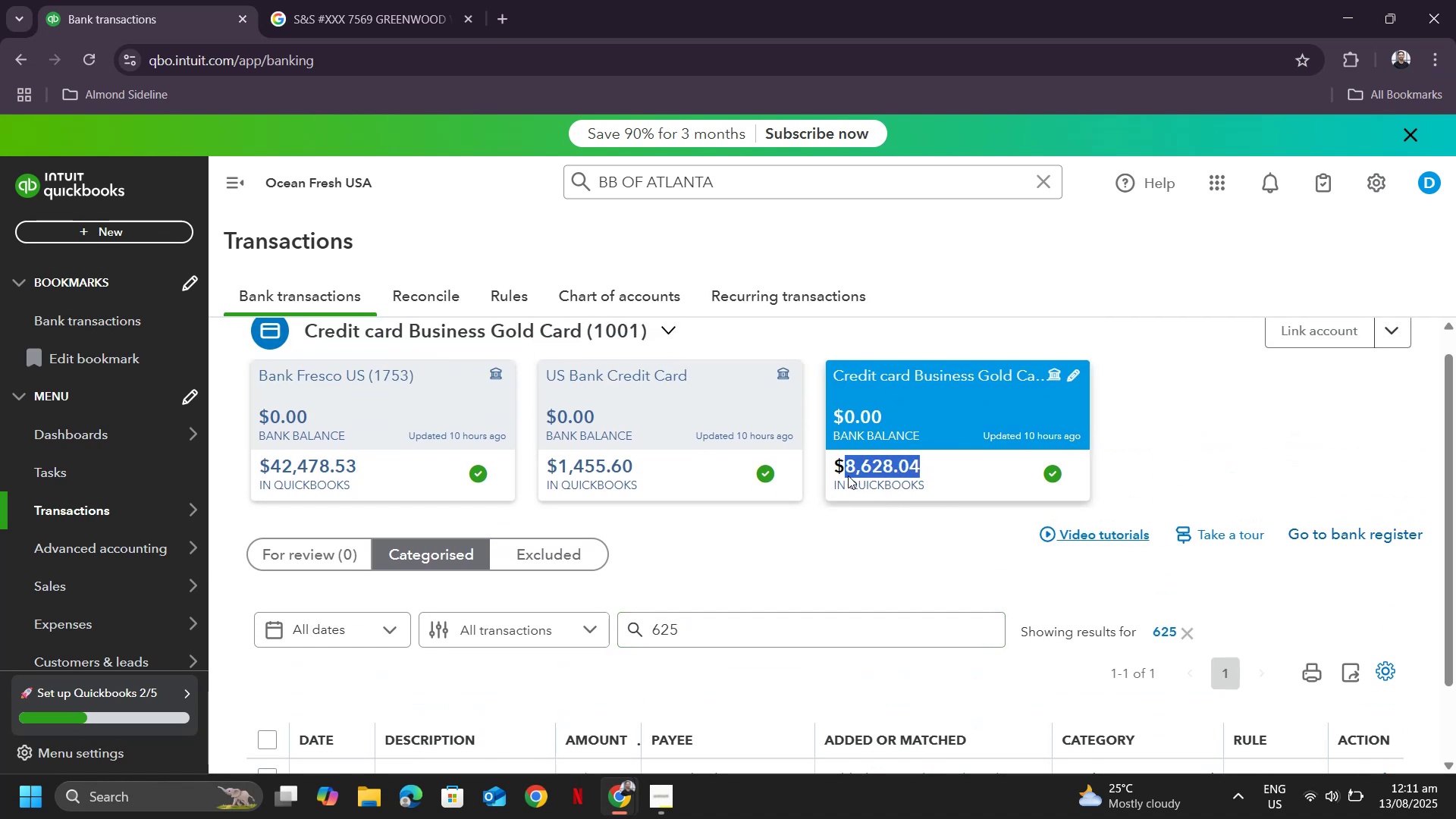 
key(Control+ControlLeft)
 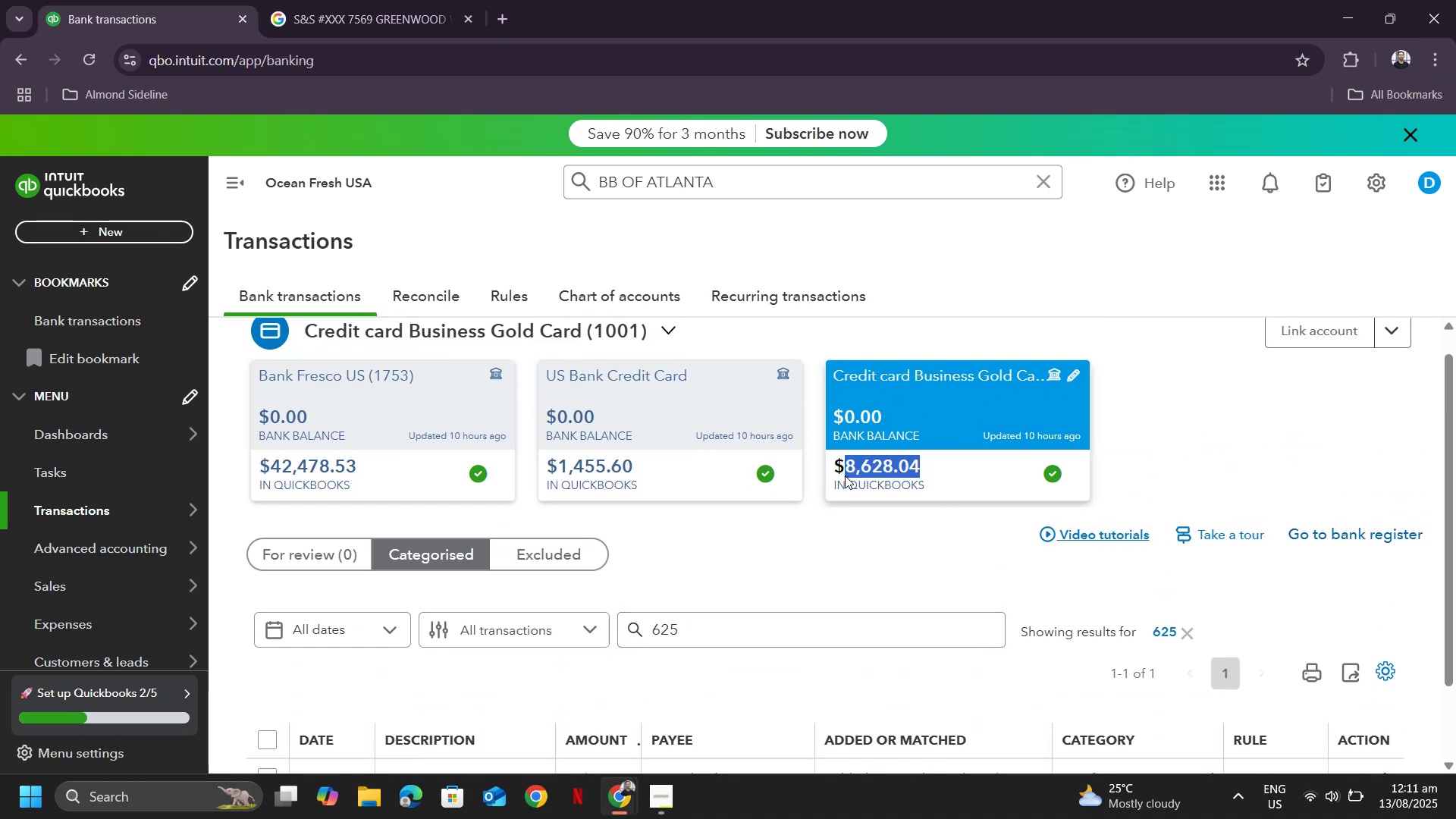 
key(Control+C)
 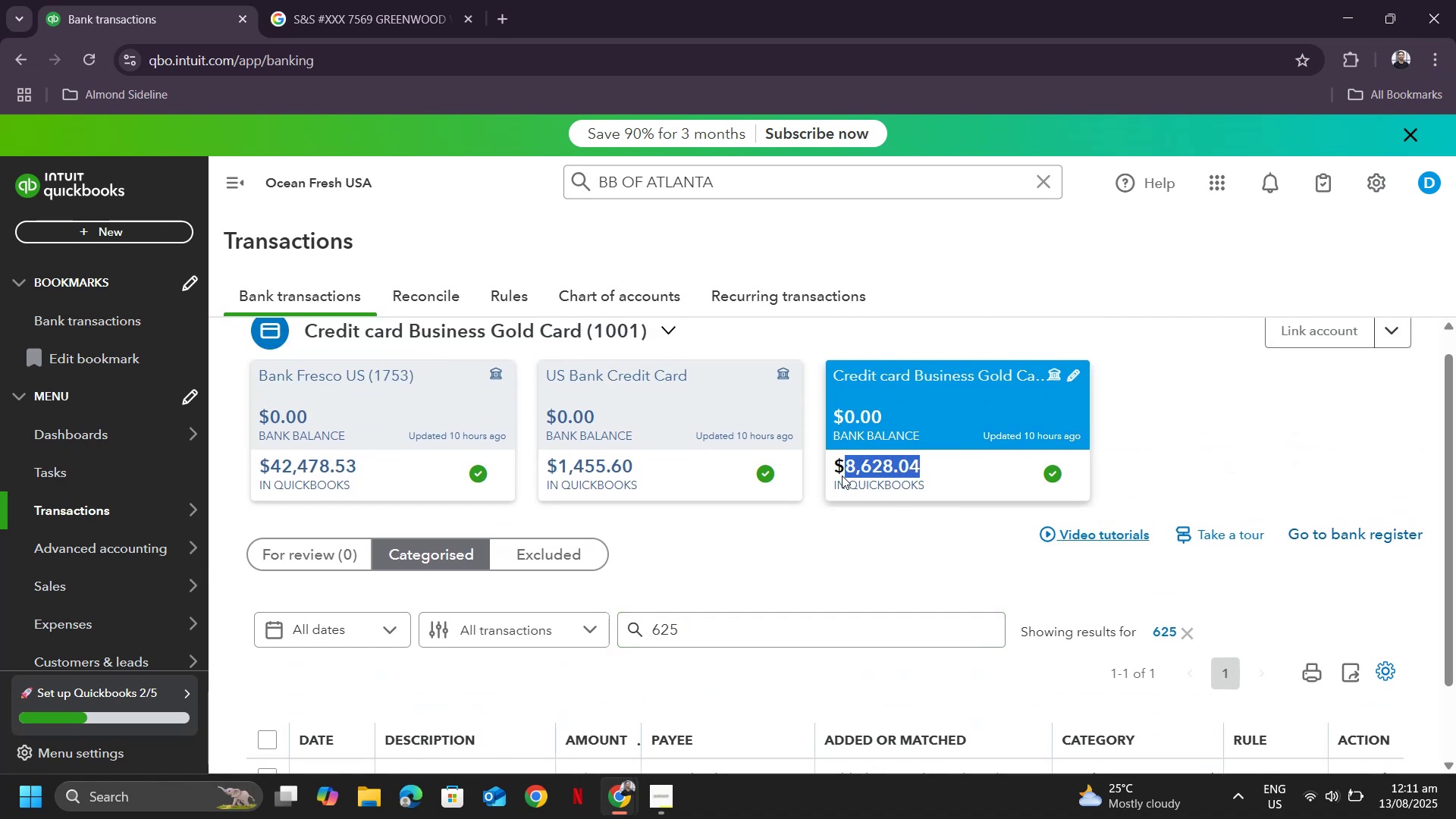 
key(Alt+AltLeft)
 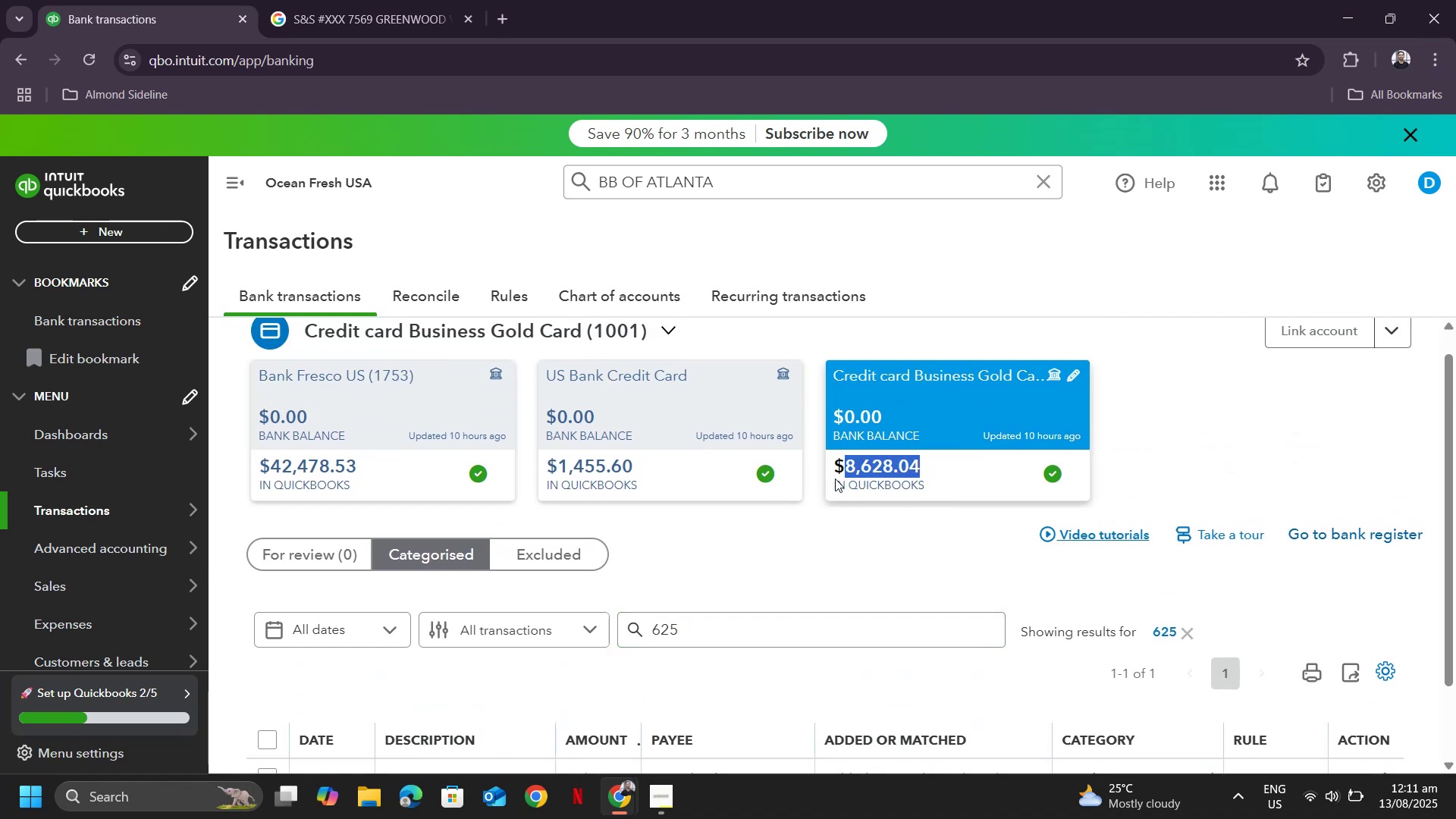 
key(Alt+Tab)
 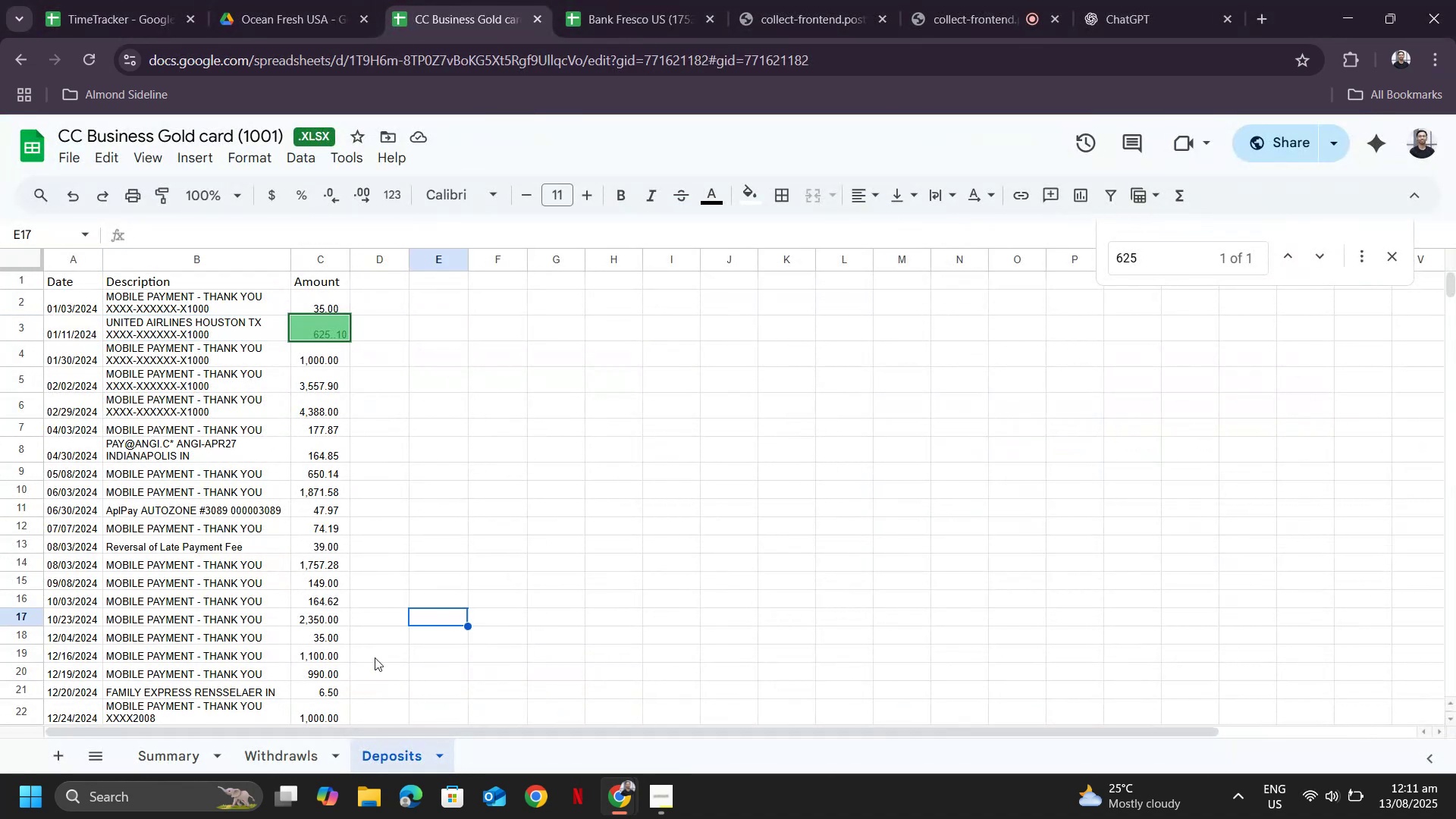 
left_click([413, 413])
 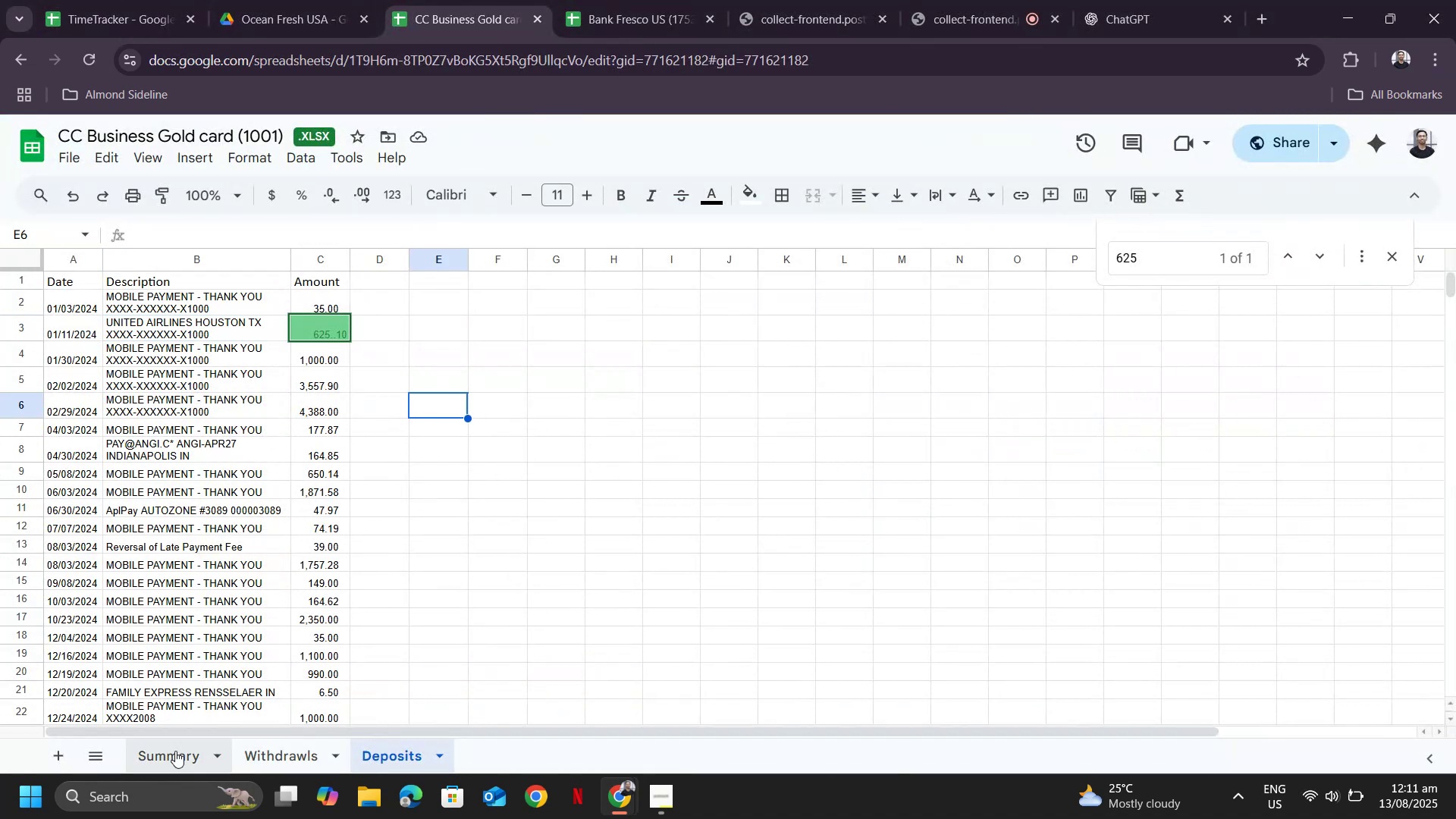 
left_click([172, 755])
 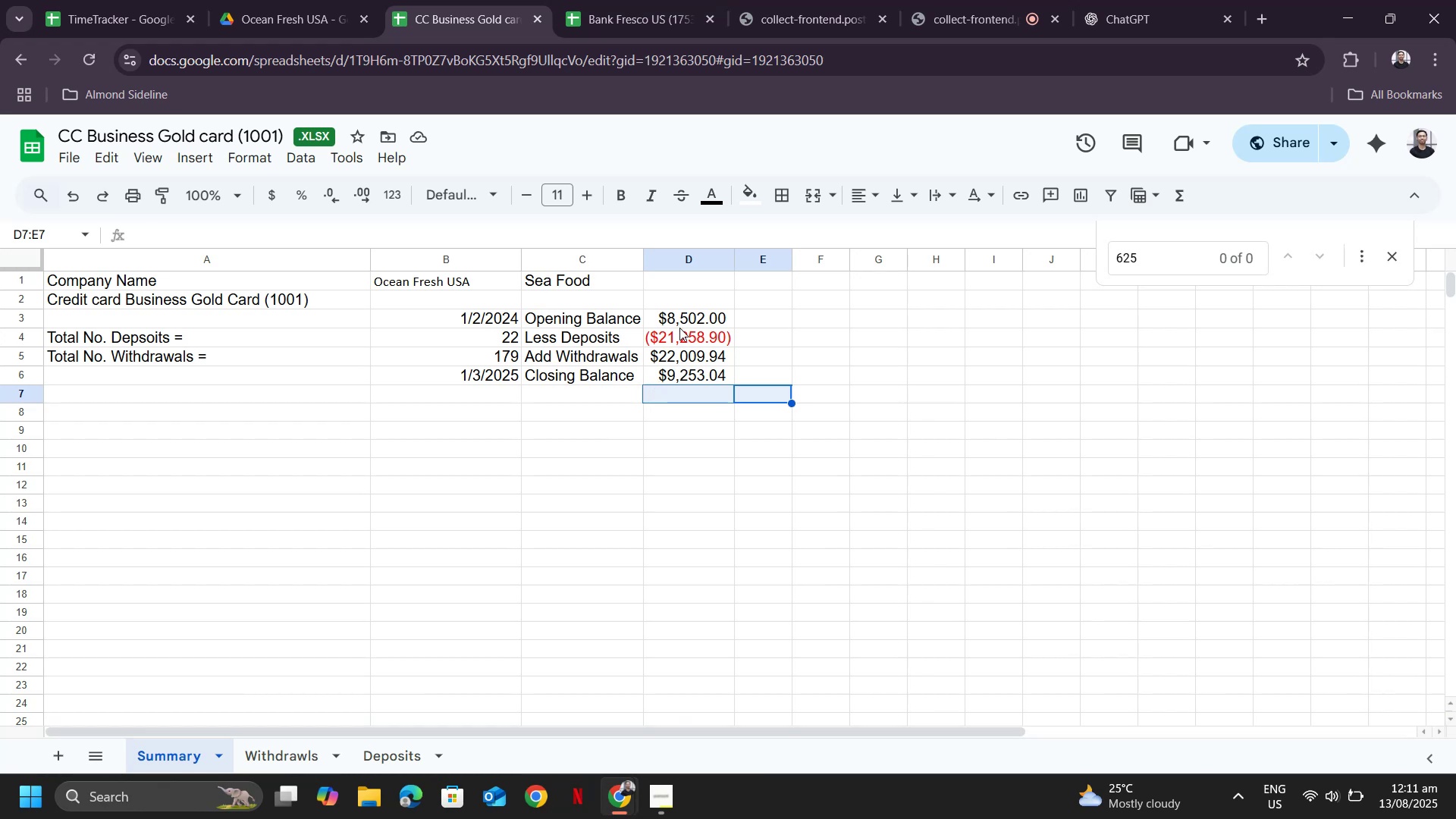 
left_click([679, 314])
 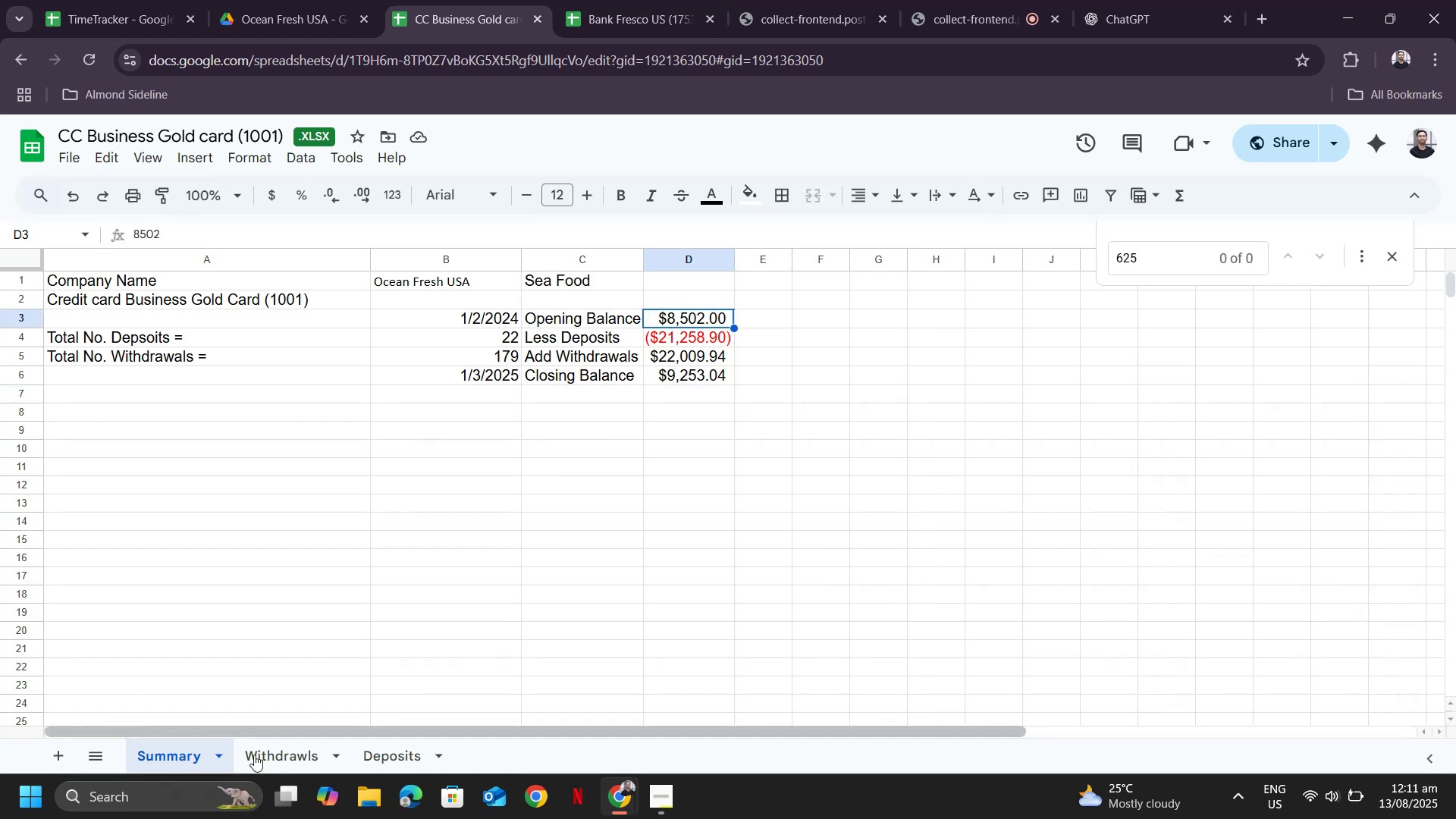 
left_click([274, 743])
 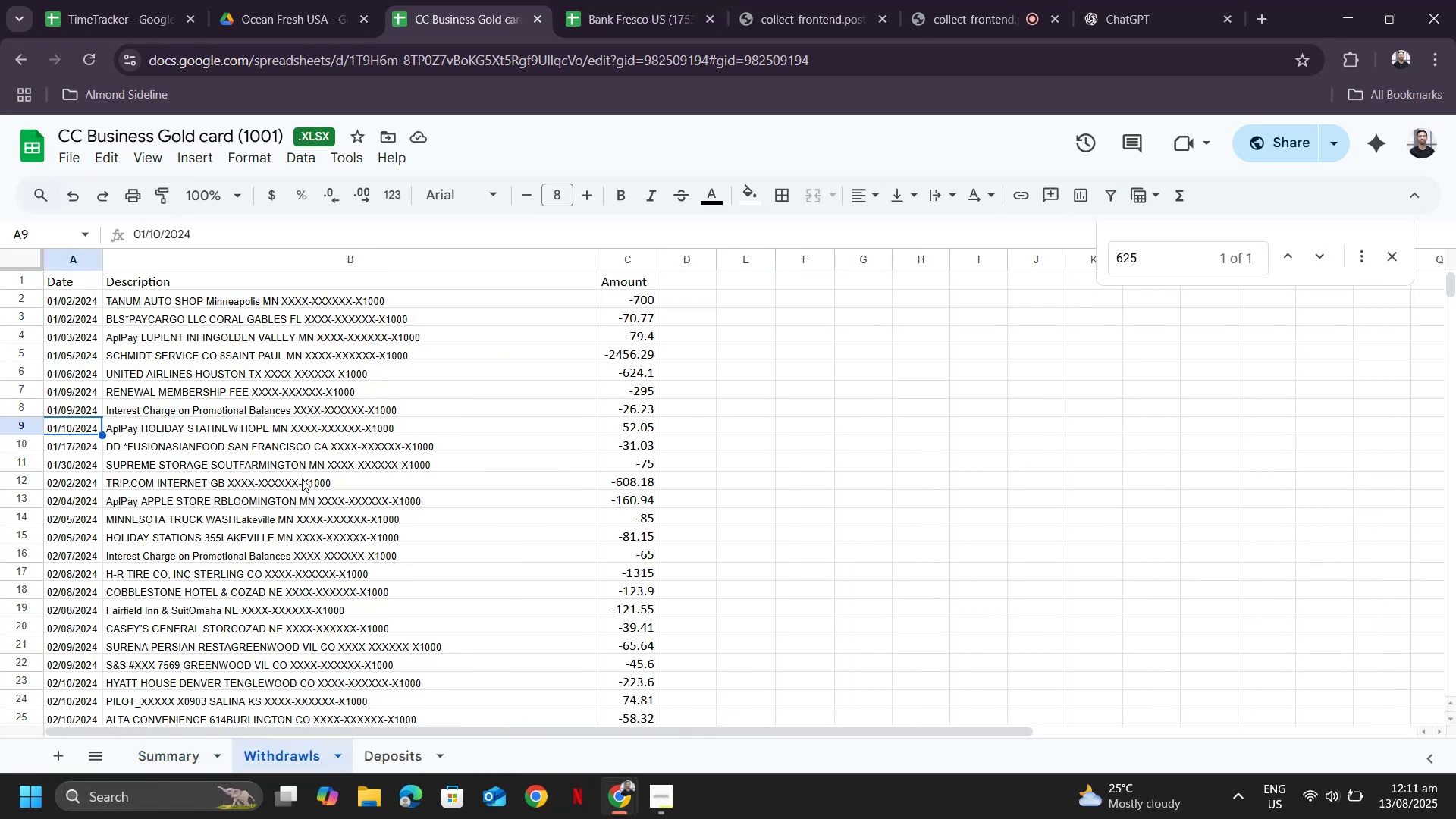 
scroll: coordinate [464, 425], scroll_direction: up, amount: 1.0
 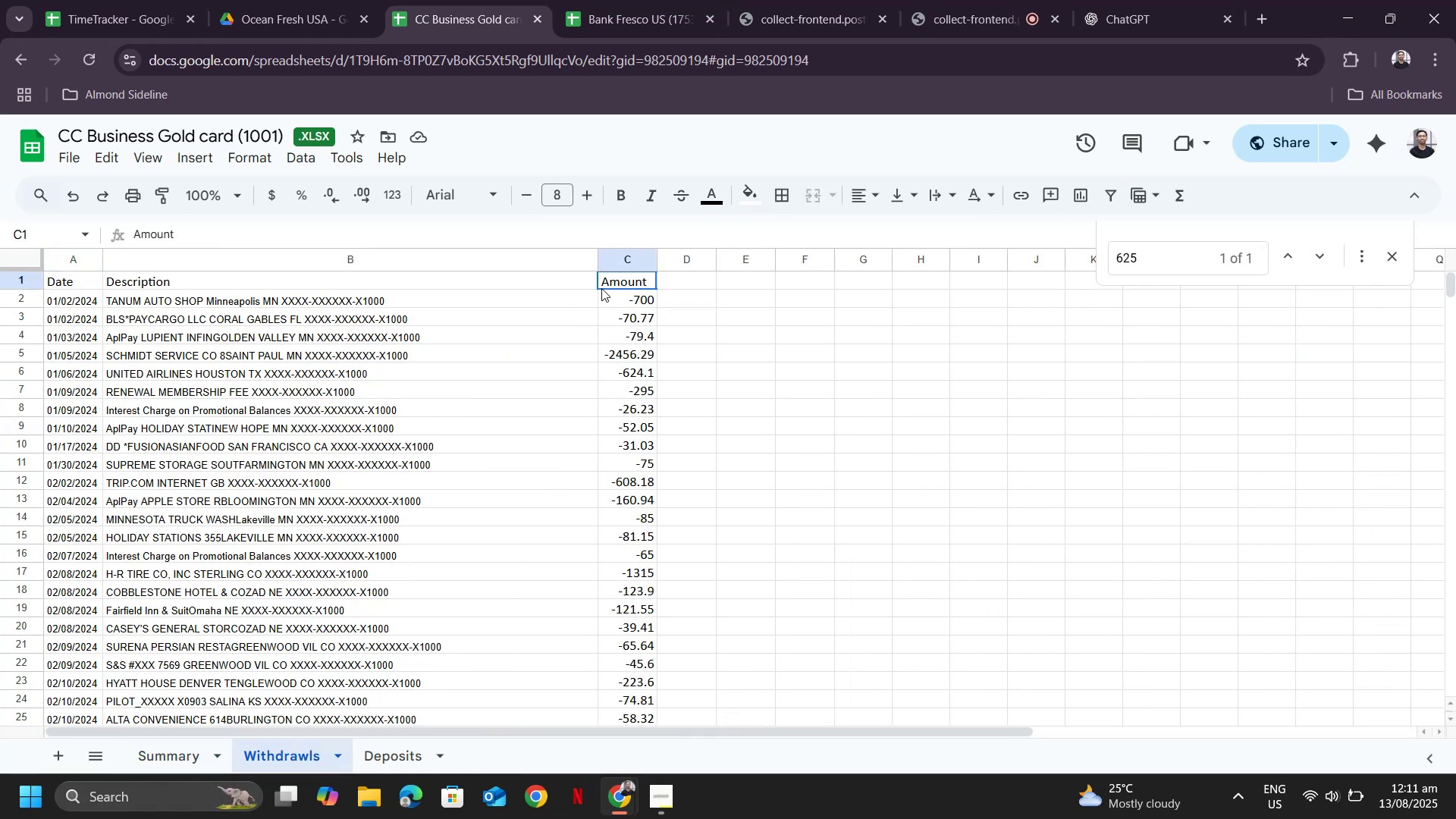 
left_click([601, 288])
 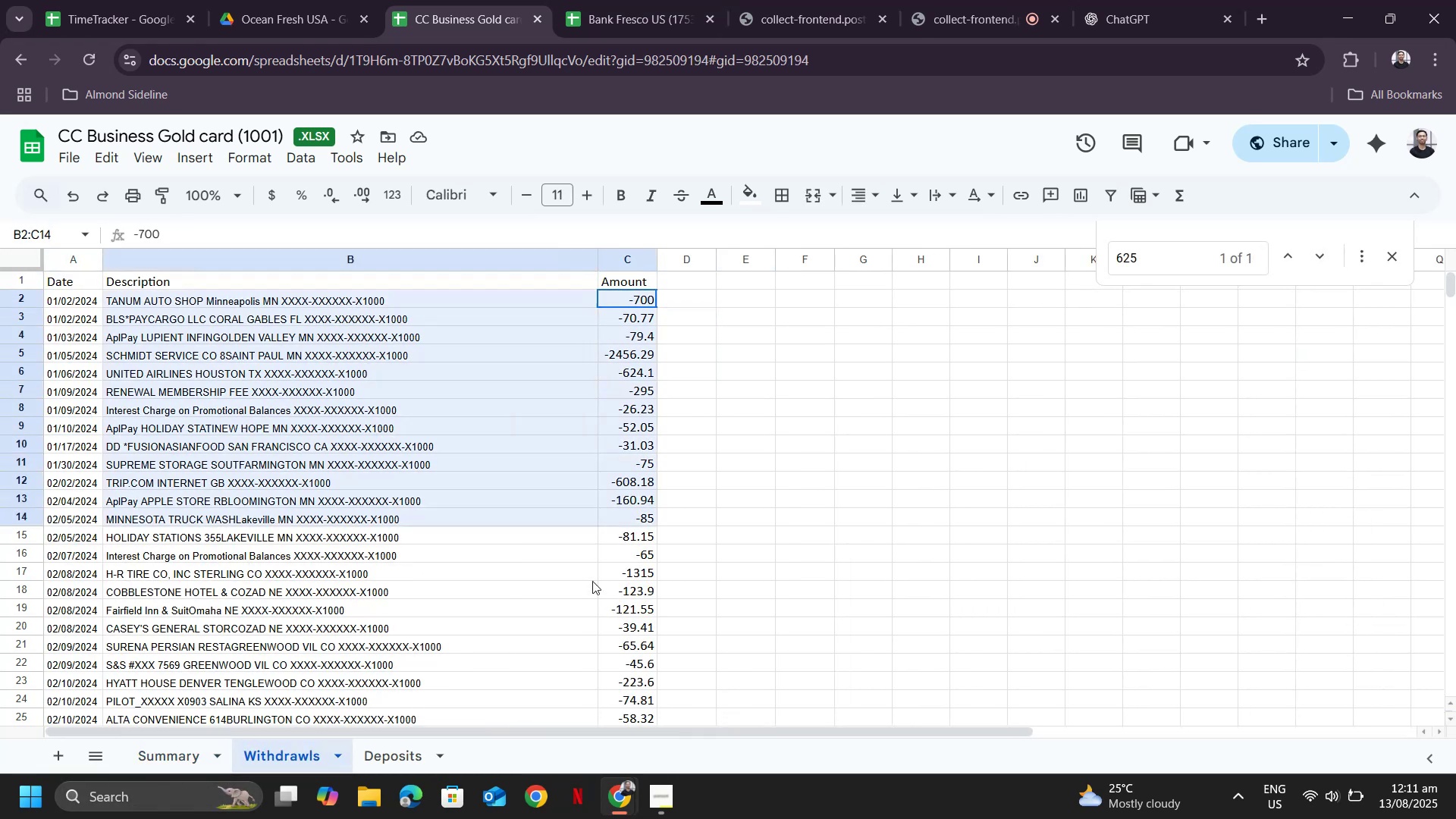 
scroll: coordinate [629, 686], scroll_direction: down, amount: 35.0
 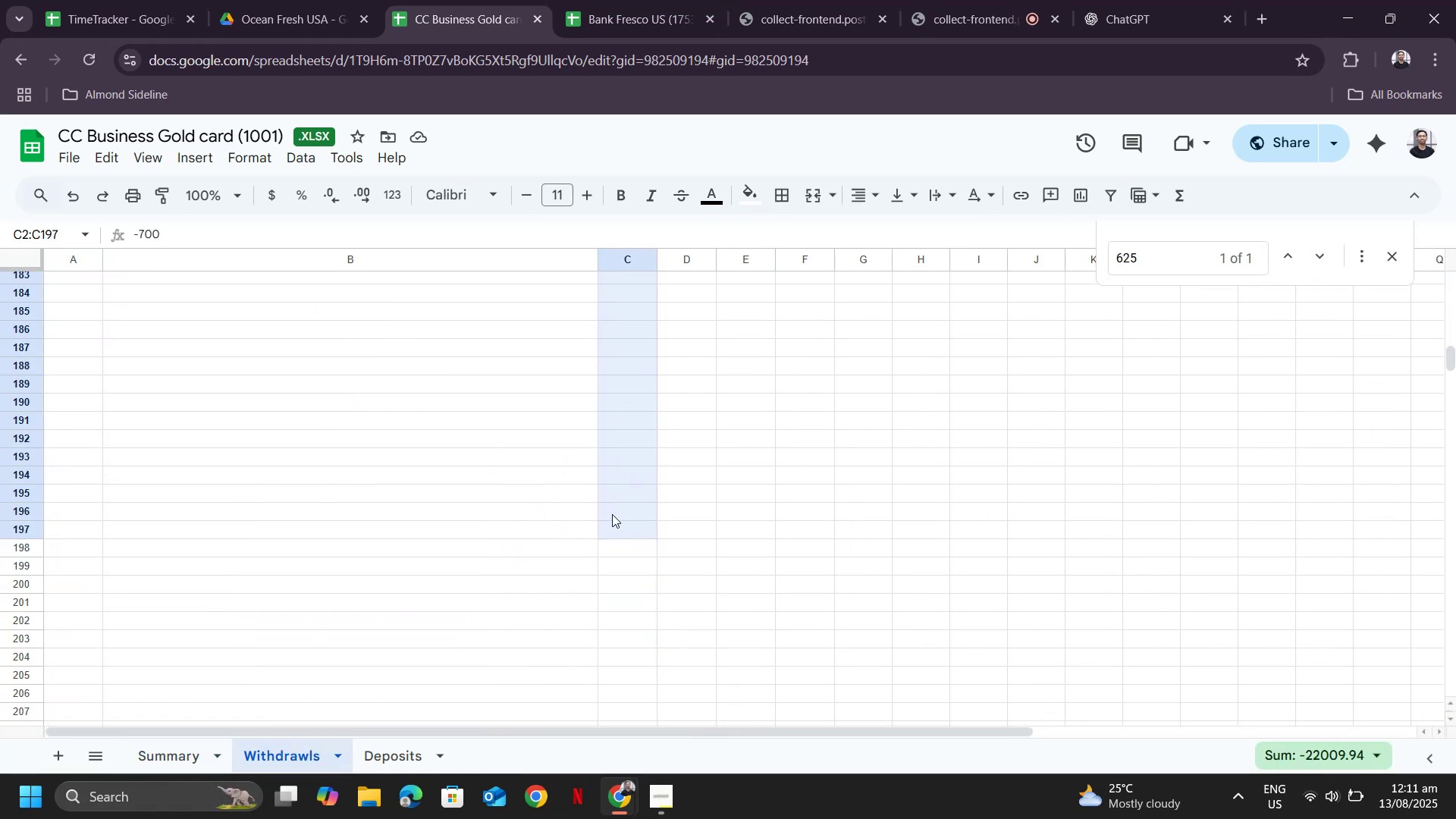 
scroll: coordinate [618, 588], scroll_direction: up, amount: 3.0
 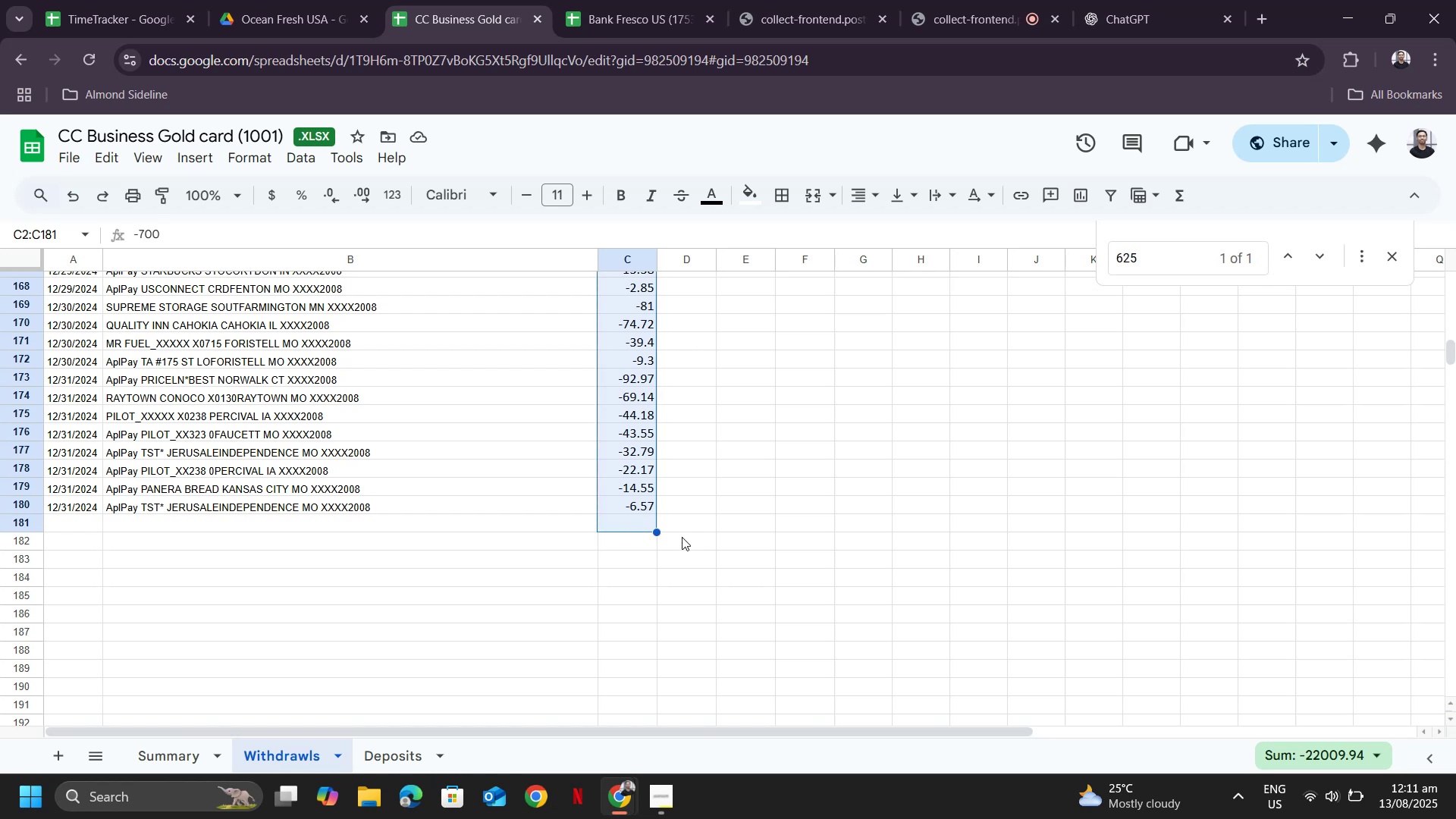 
key(Shift+ArrowUp)
 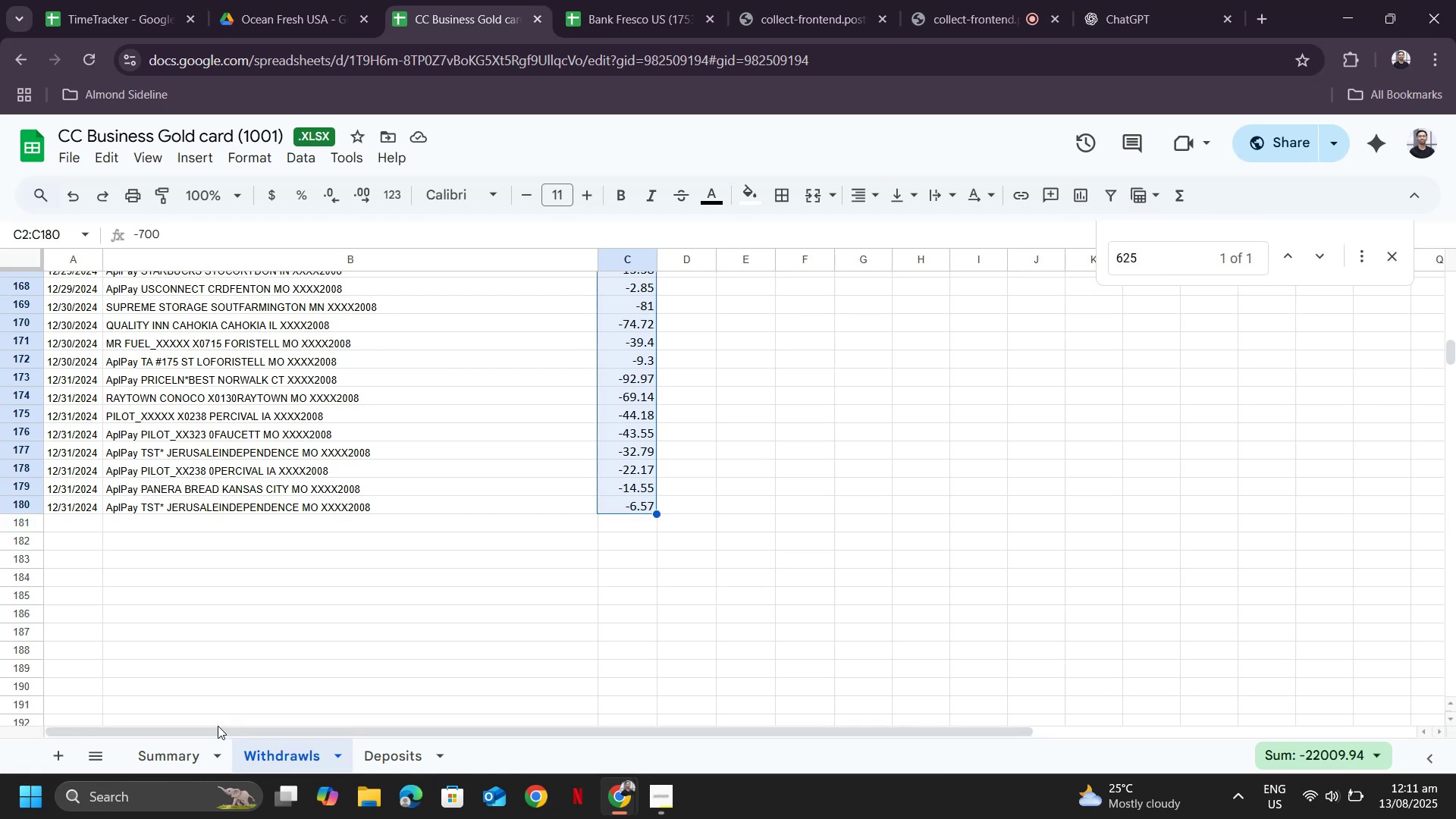 
left_click([173, 759])
 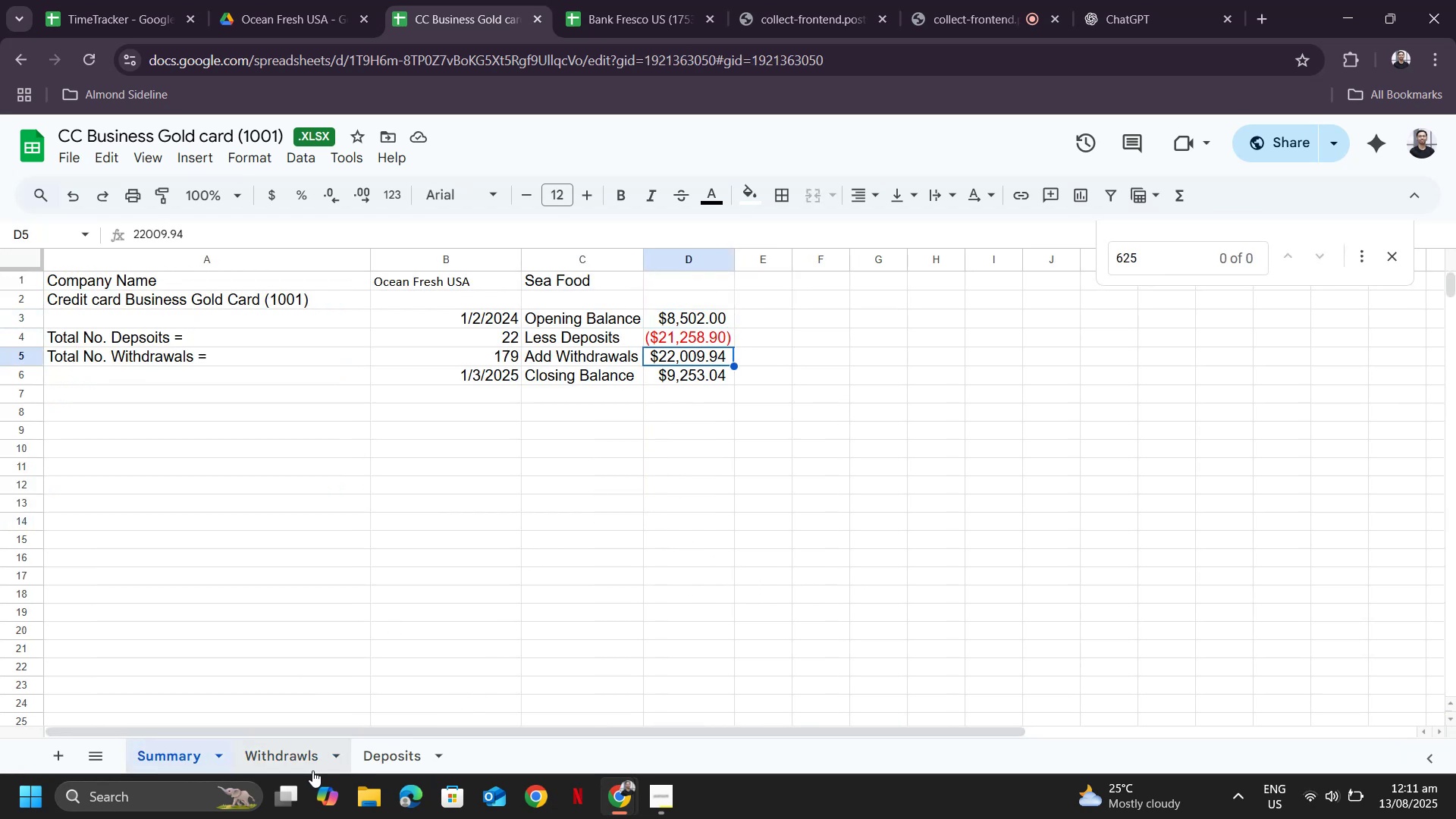 
left_click([288, 752])
 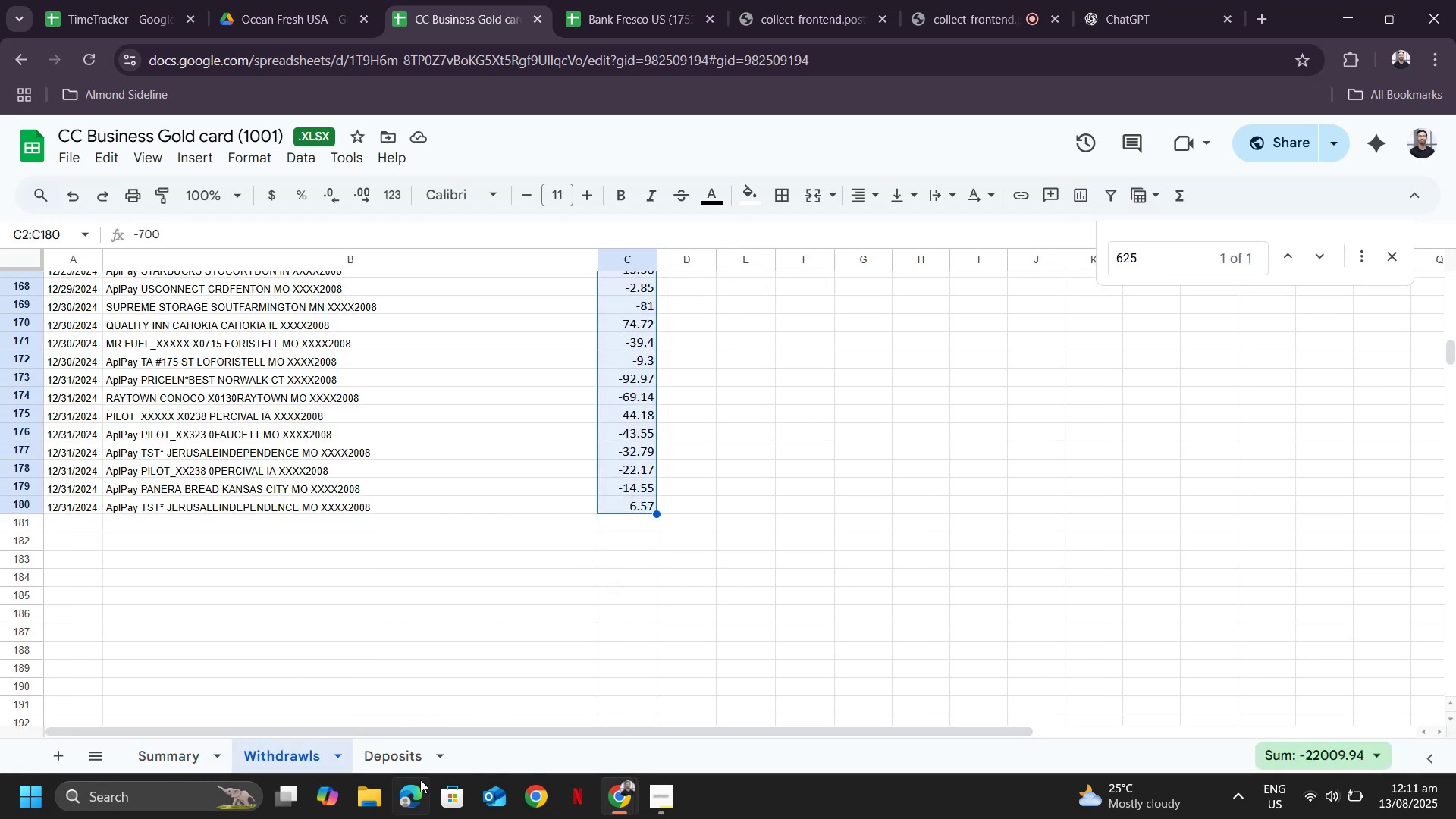 
left_click([384, 753])
 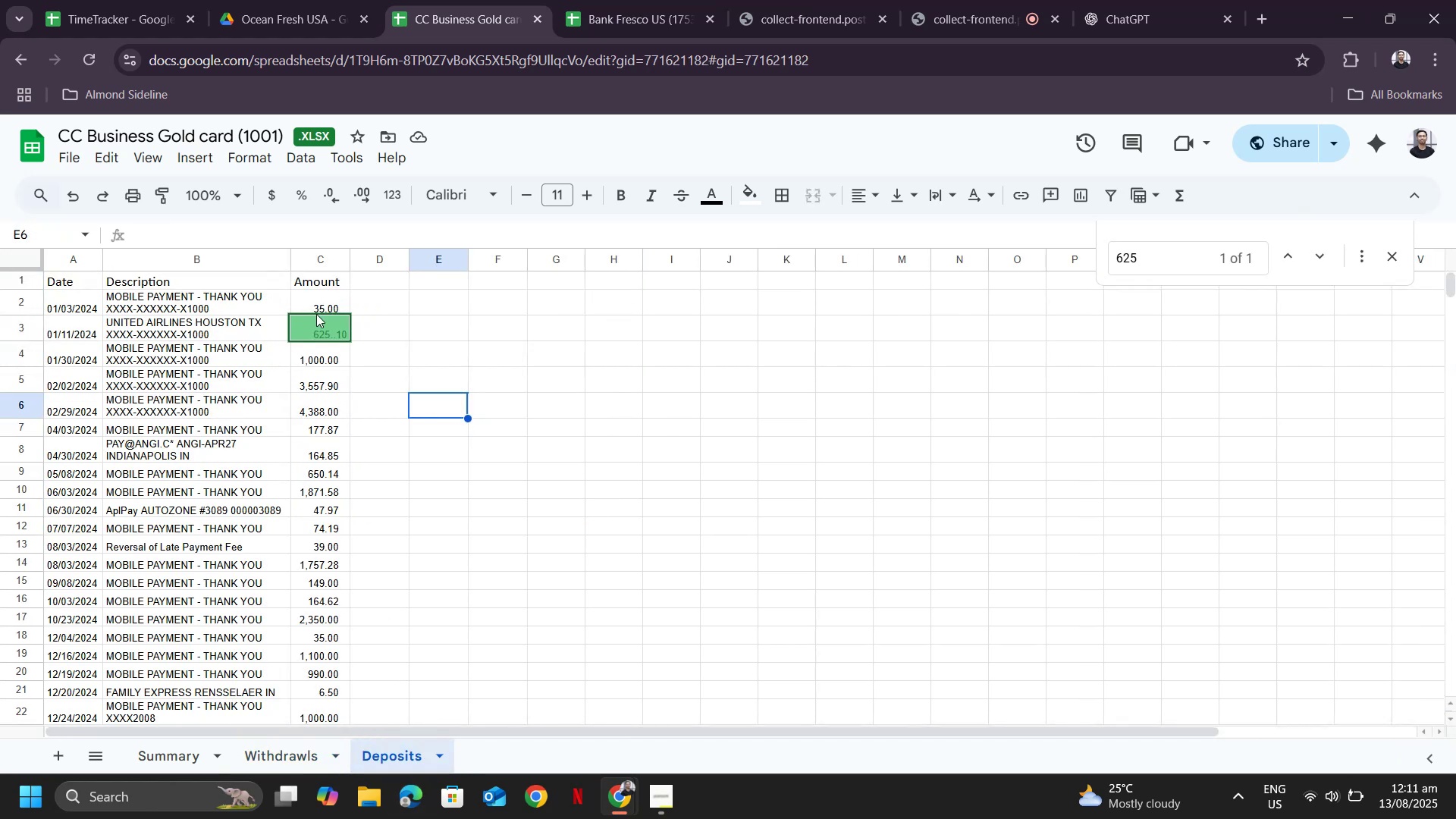 
left_click([311, 303])
 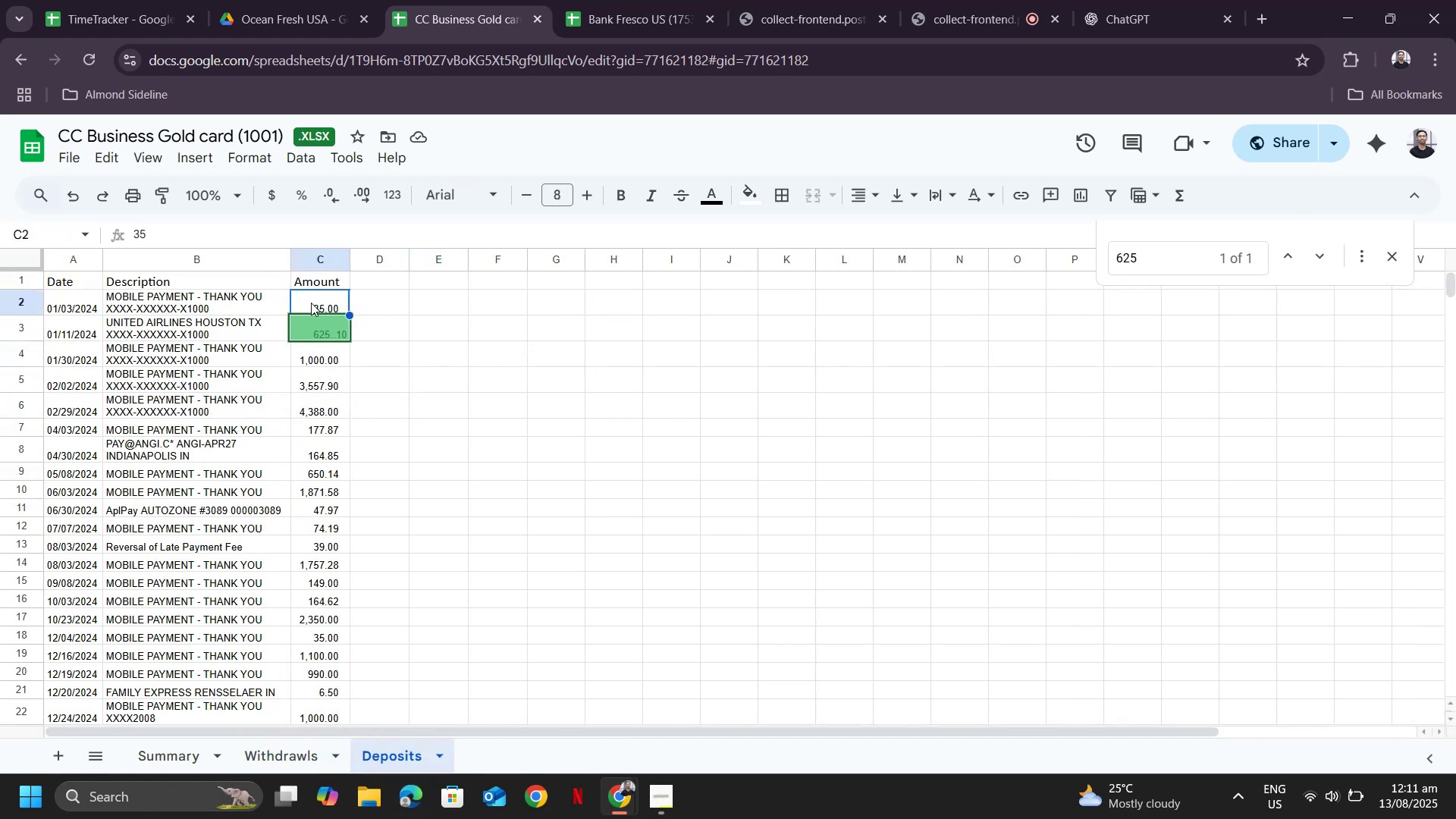 
key(Control+Shift+ArrowDown)
 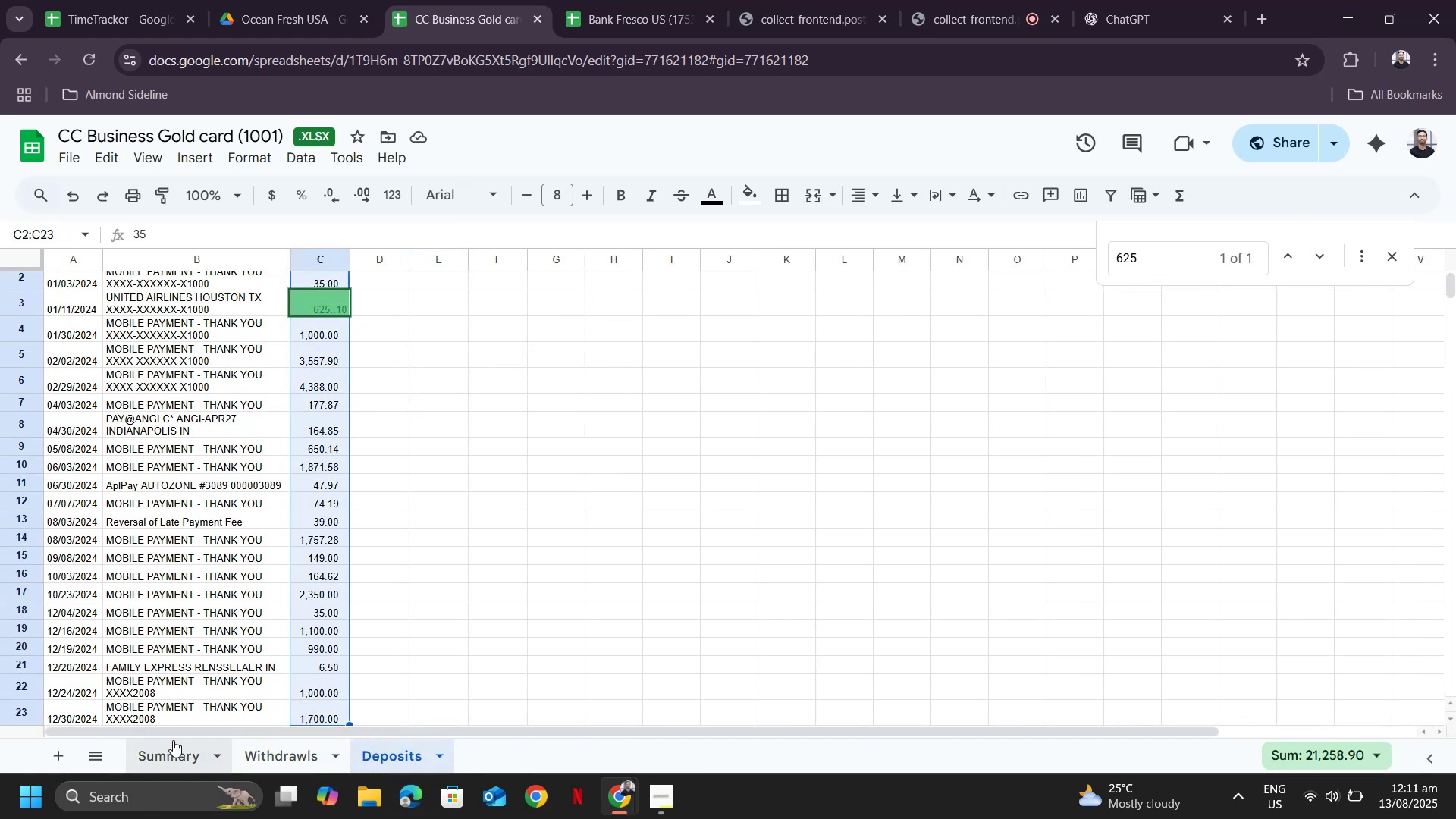 
left_click([162, 764])
 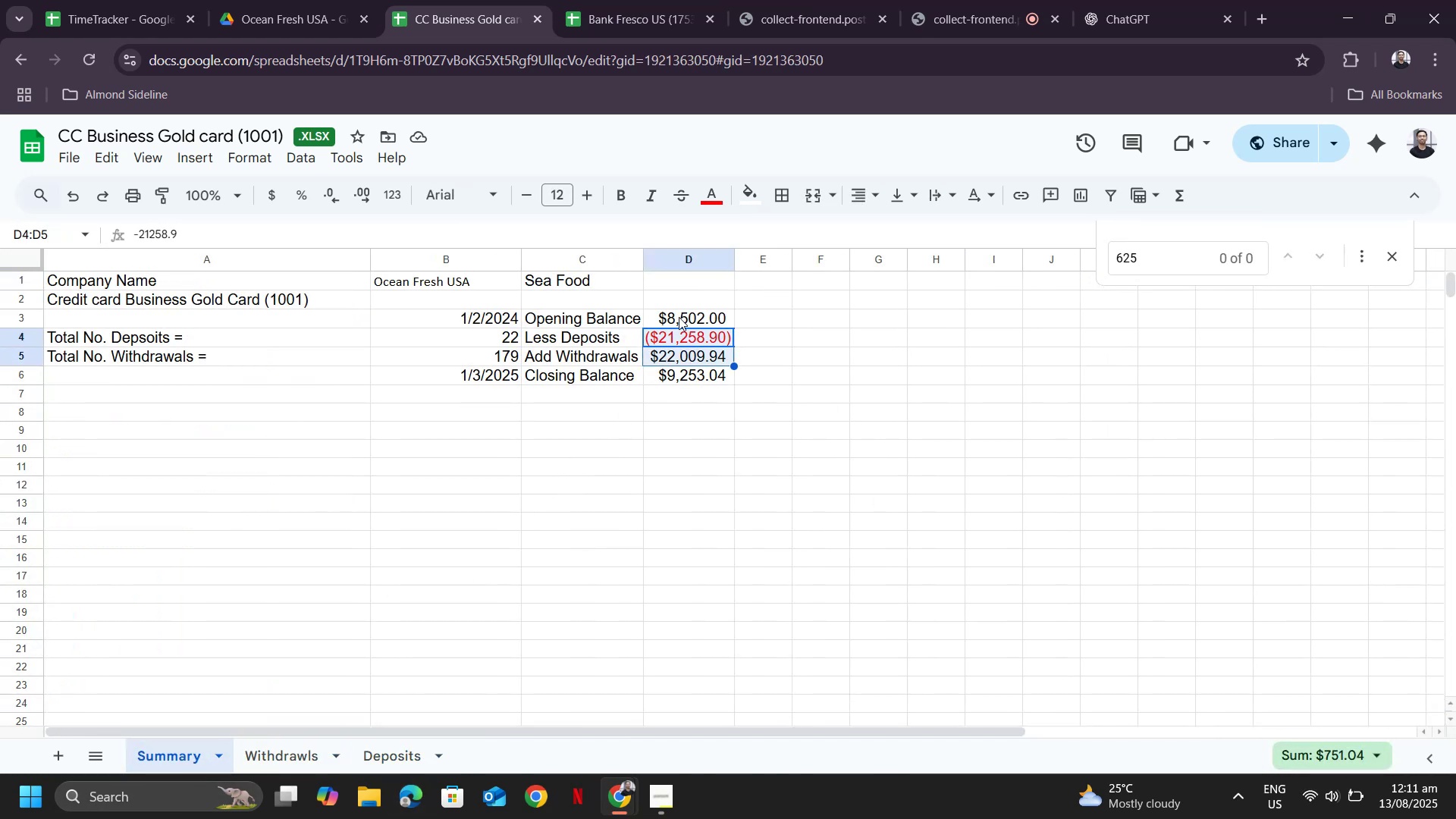 
wait(6.78)
 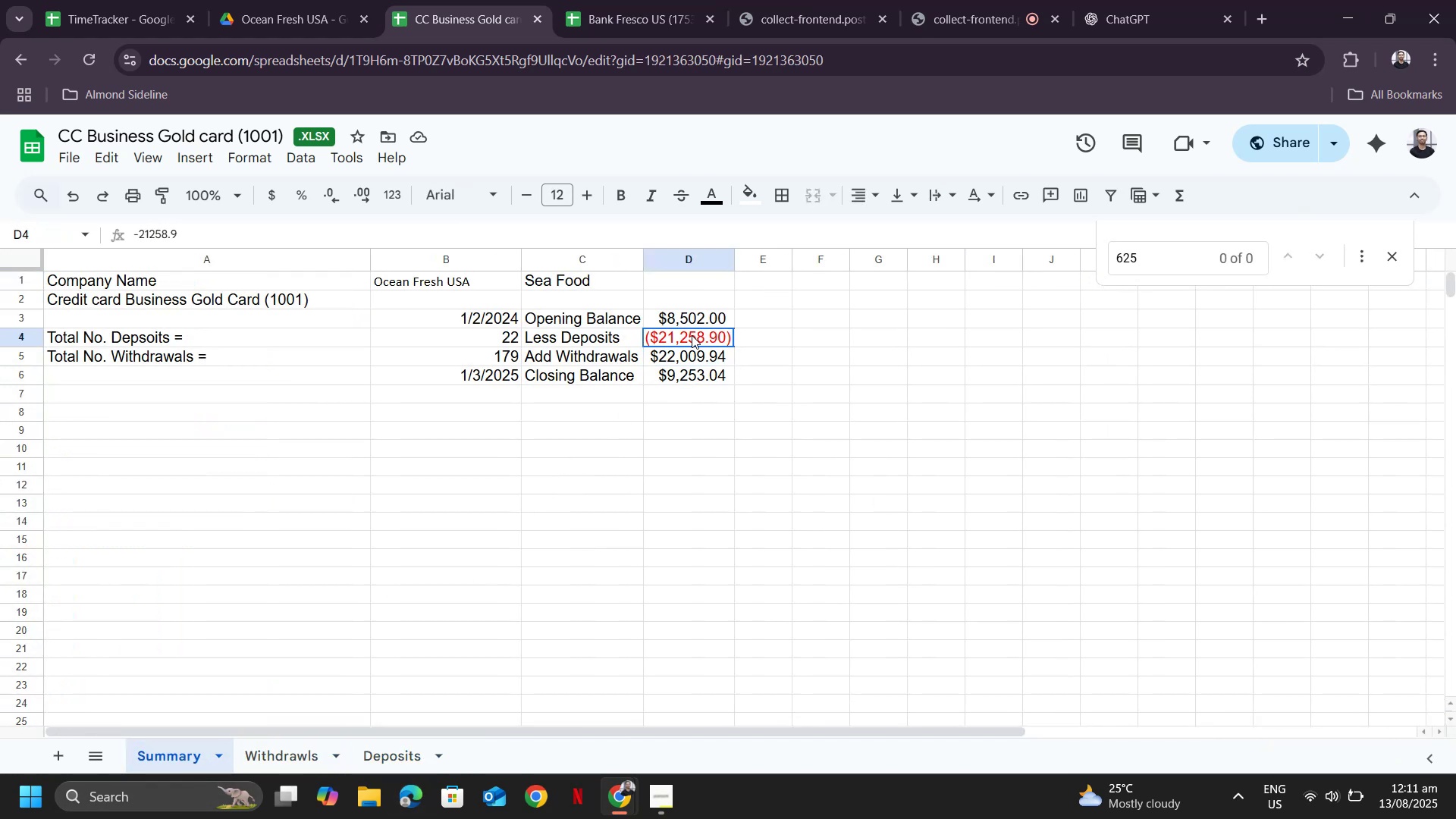 
left_click([674, 312])
 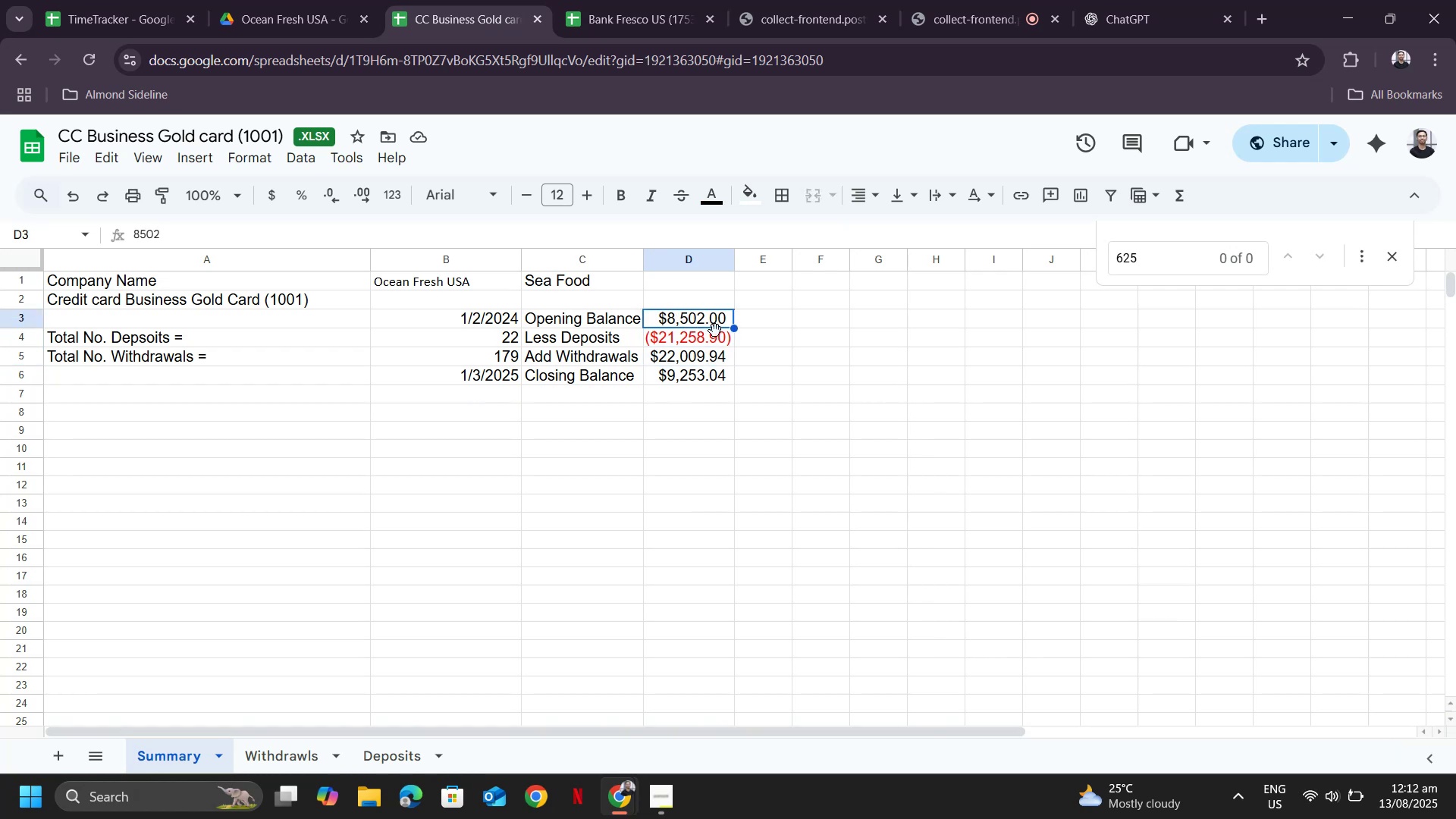 
key(Alt+Tab)
 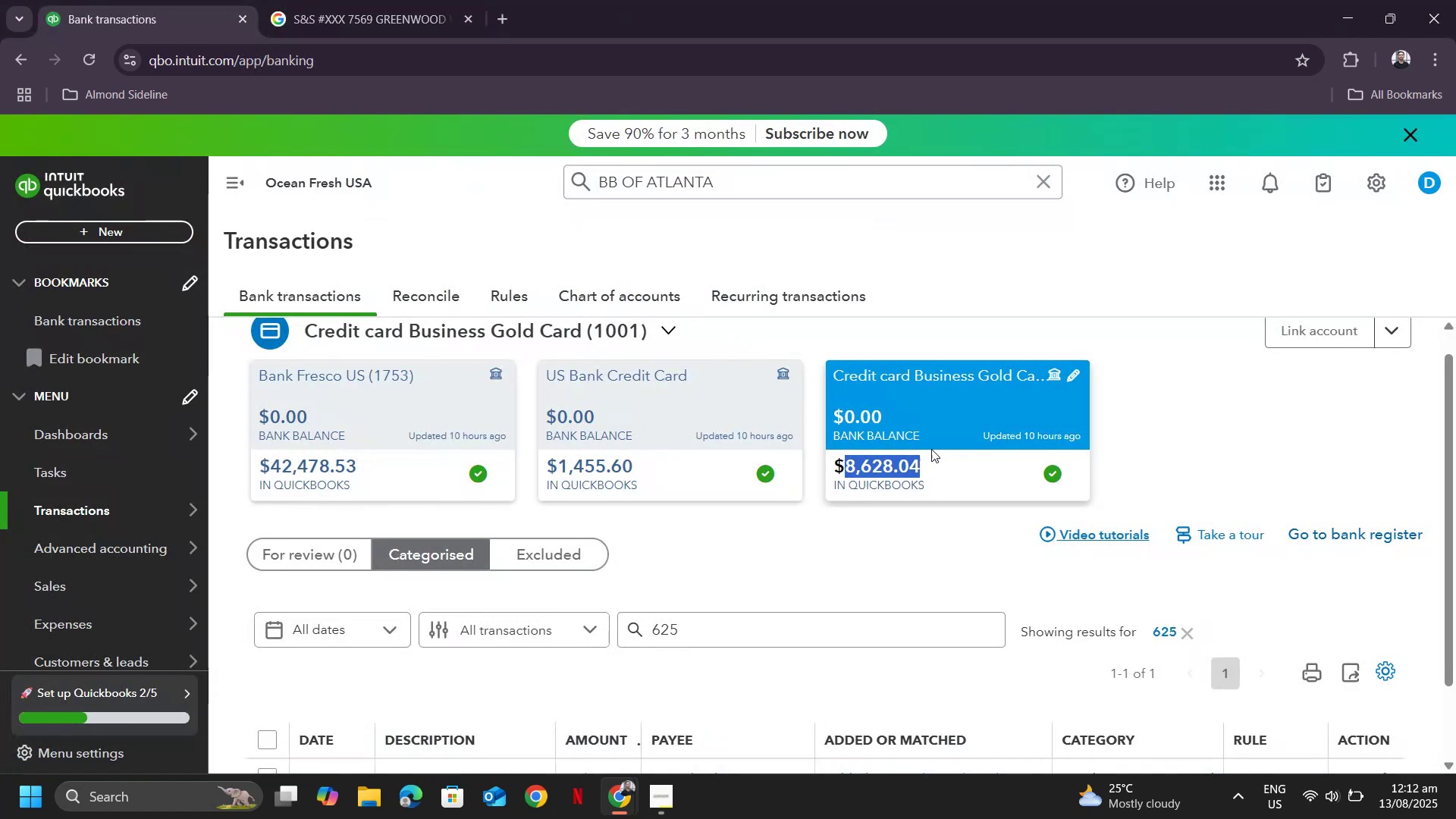 
left_click([1015, 431])
 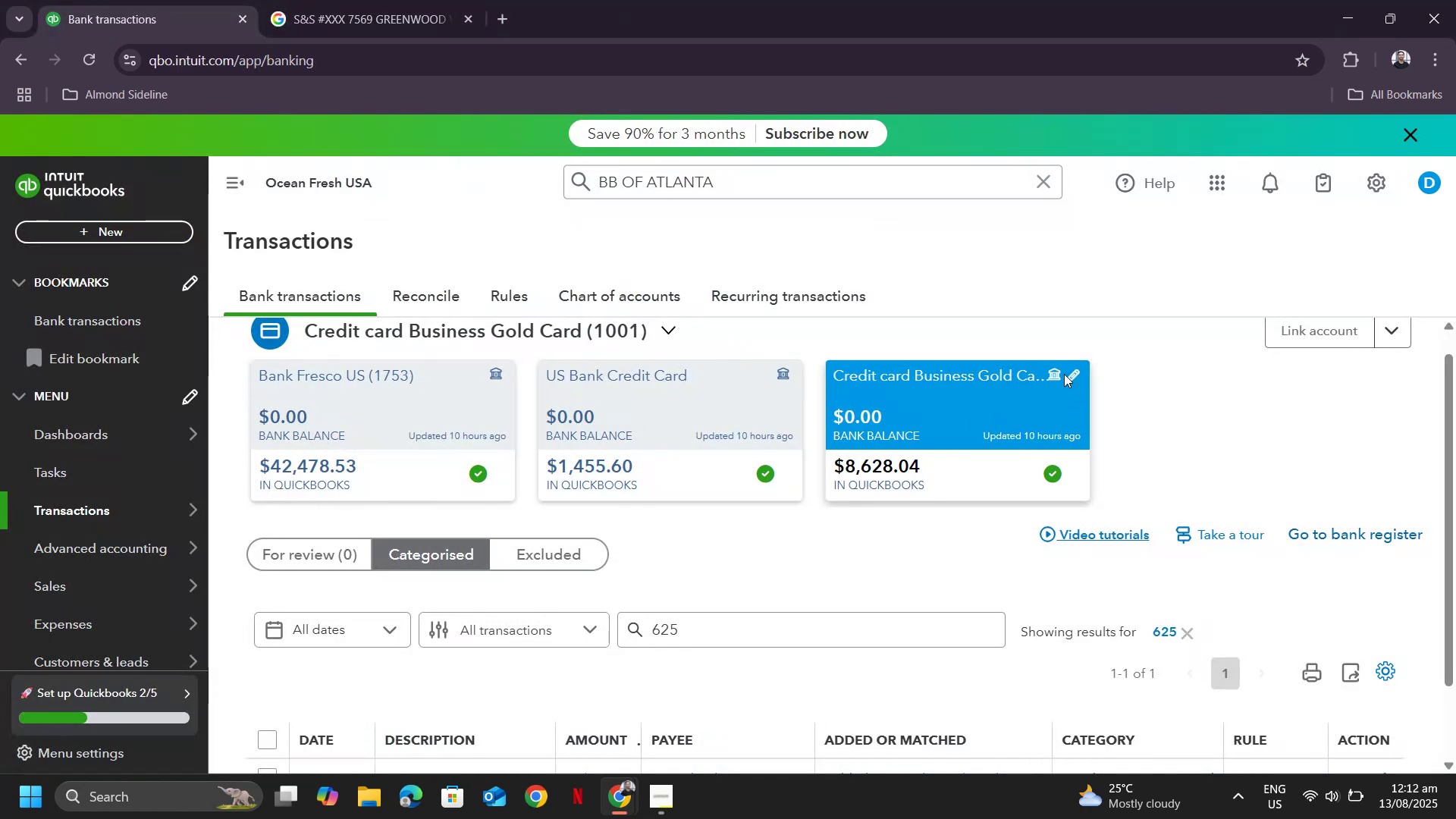 
left_click([1075, 375])
 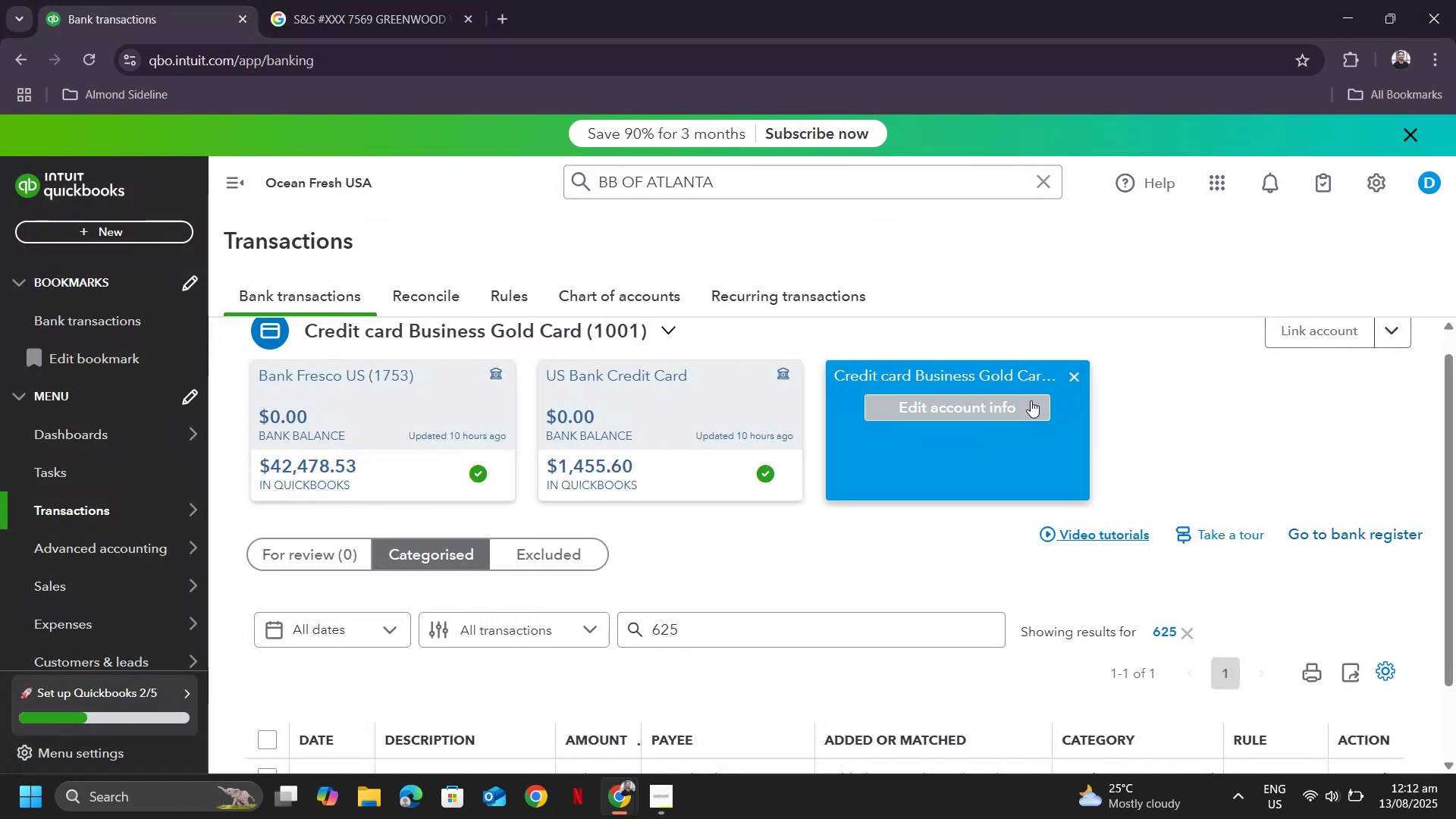 
left_click([1025, 404])
 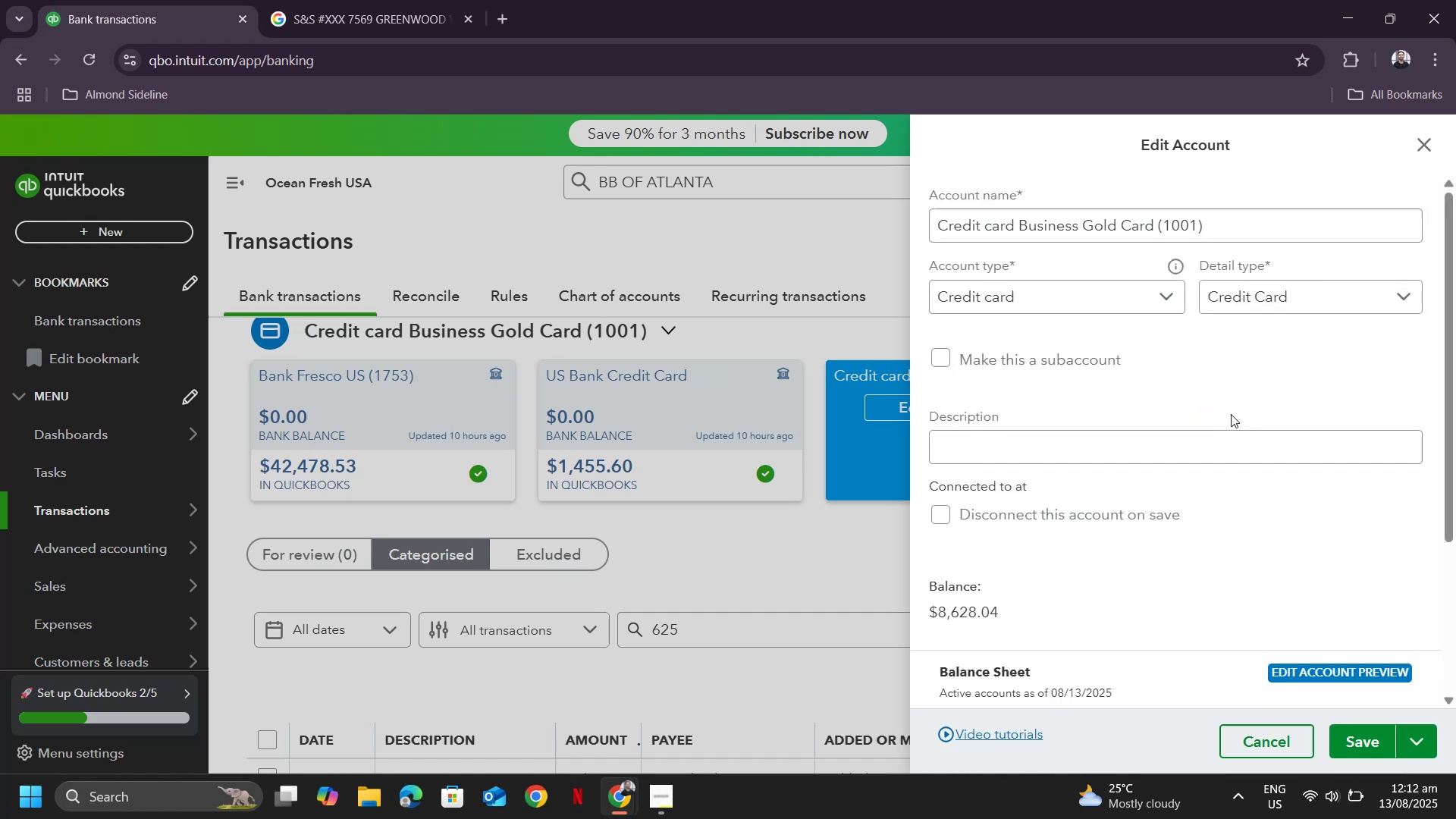 
scroll: coordinate [1076, 438], scroll_direction: down, amount: 6.0
 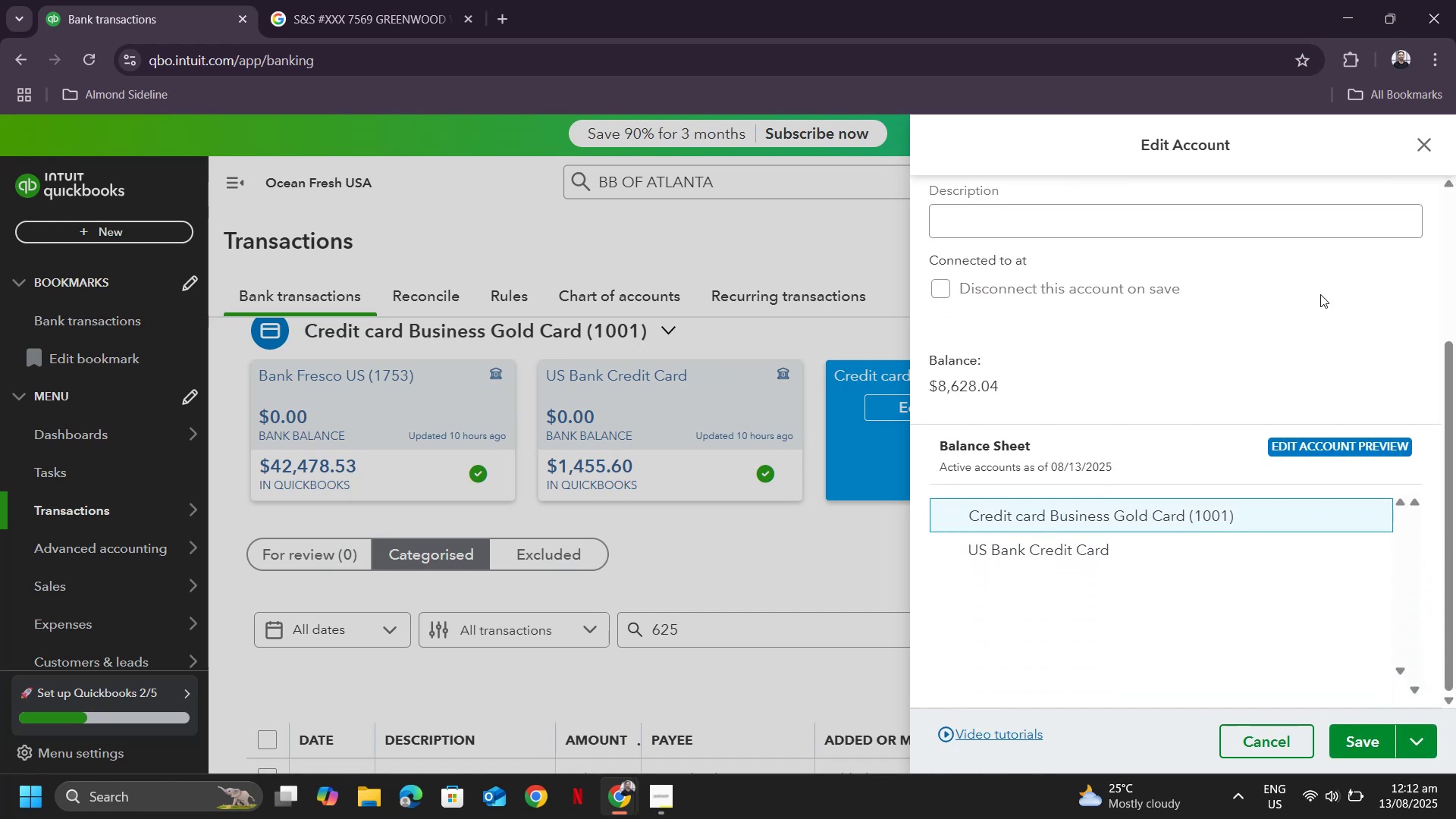 
scroll: coordinate [1232, 359], scroll_direction: up, amount: 8.0
 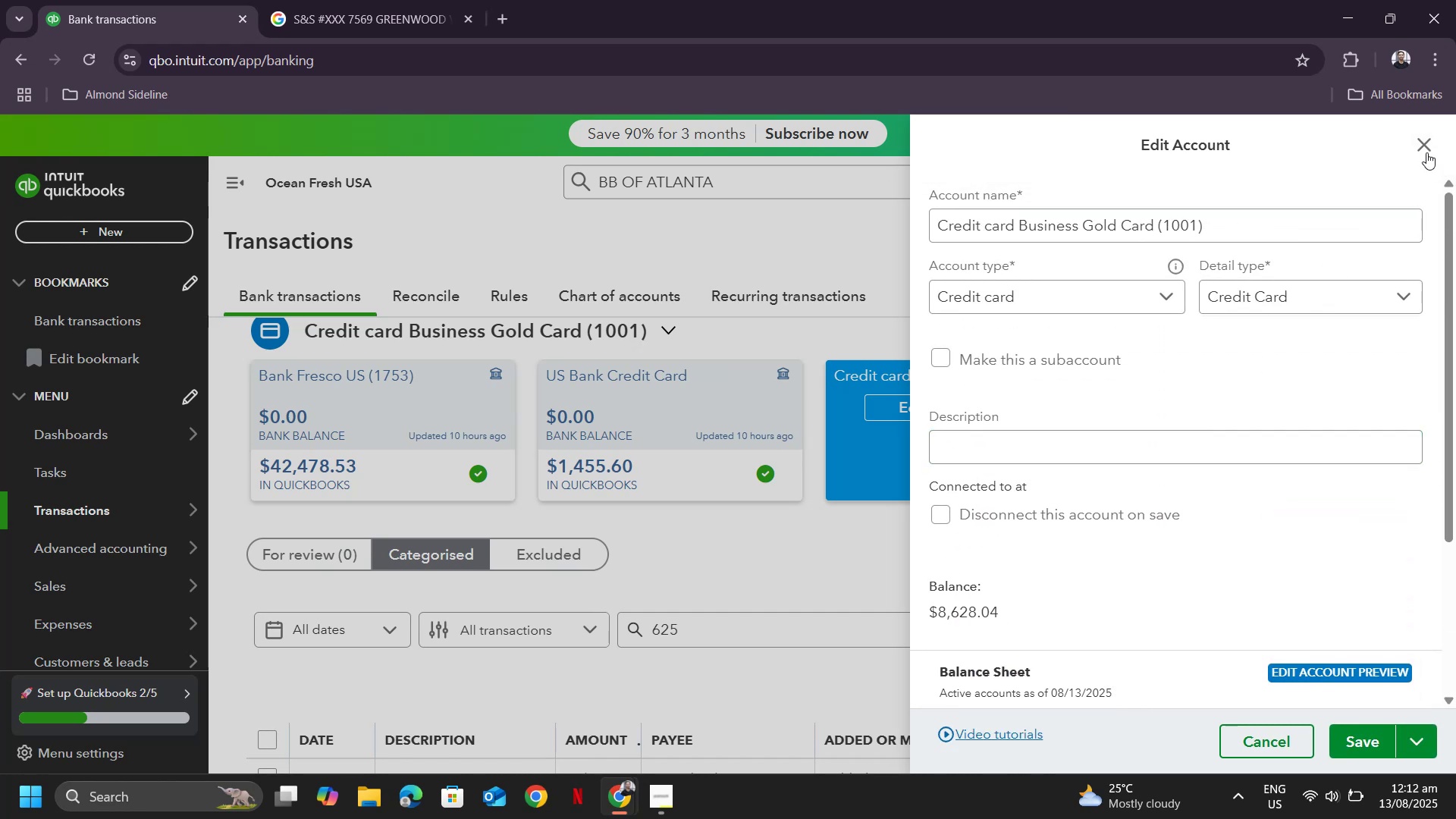 
left_click([1426, 148])
 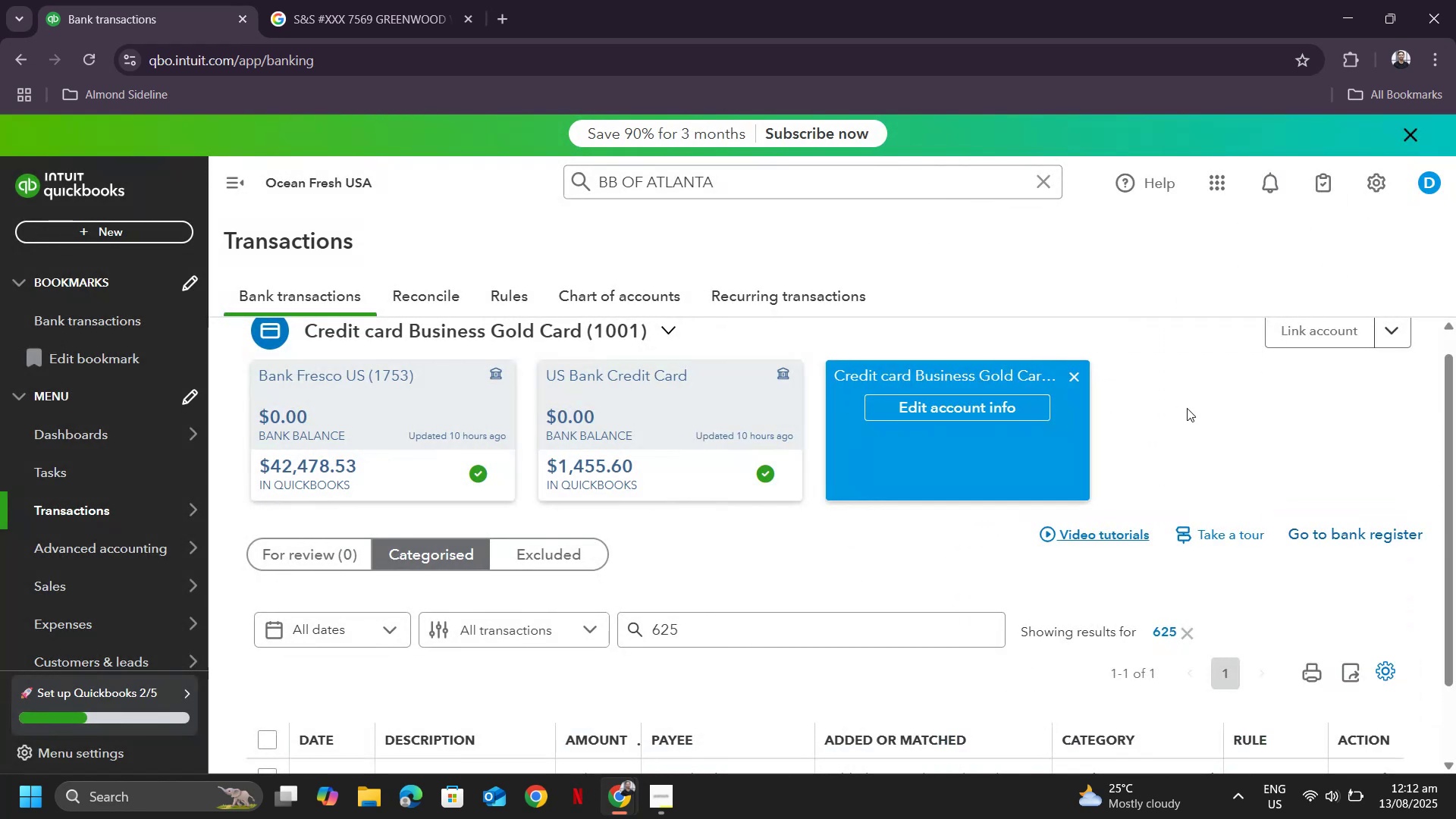 
left_click([1190, 409])
 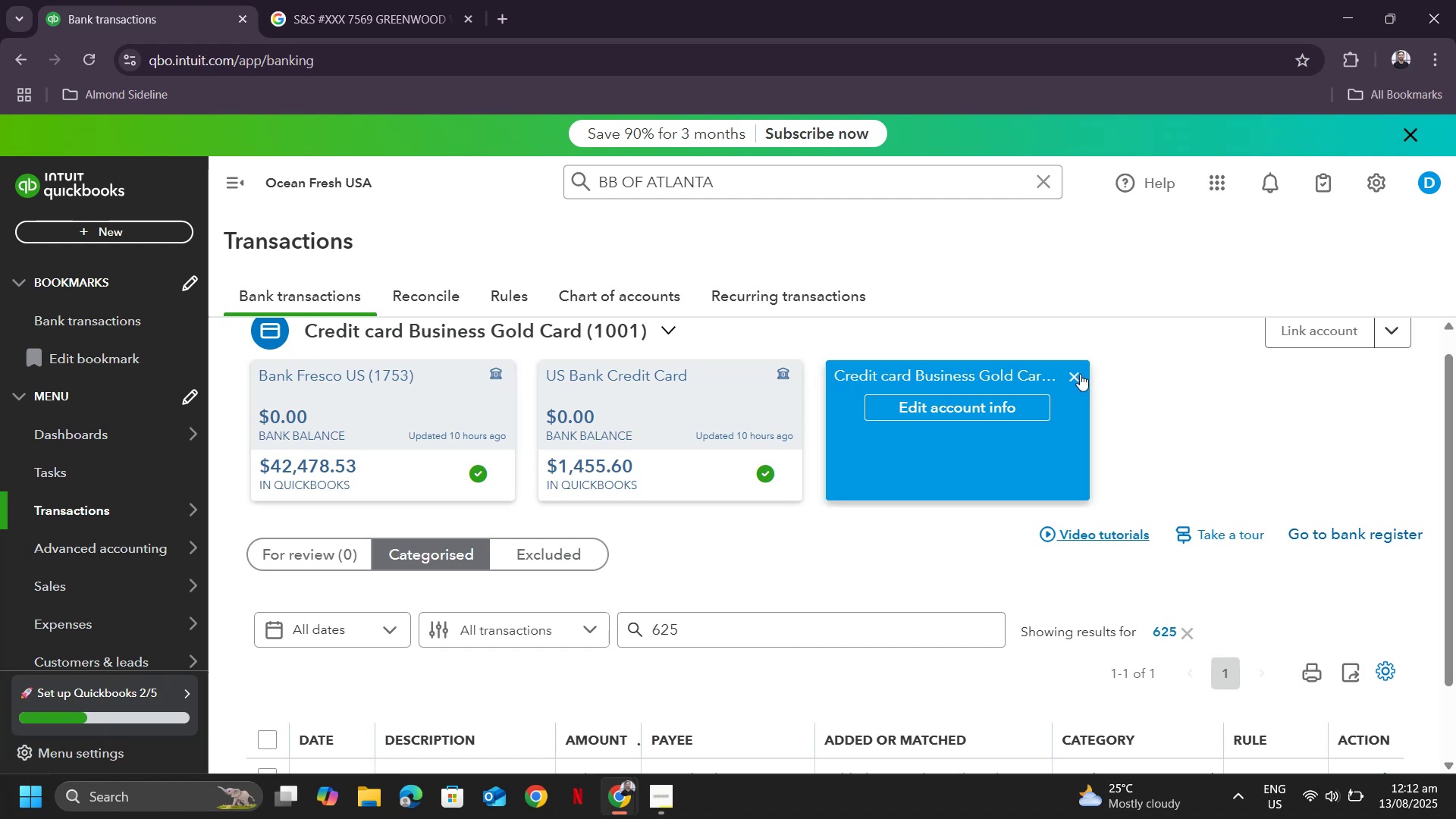 
left_click([1079, 374])
 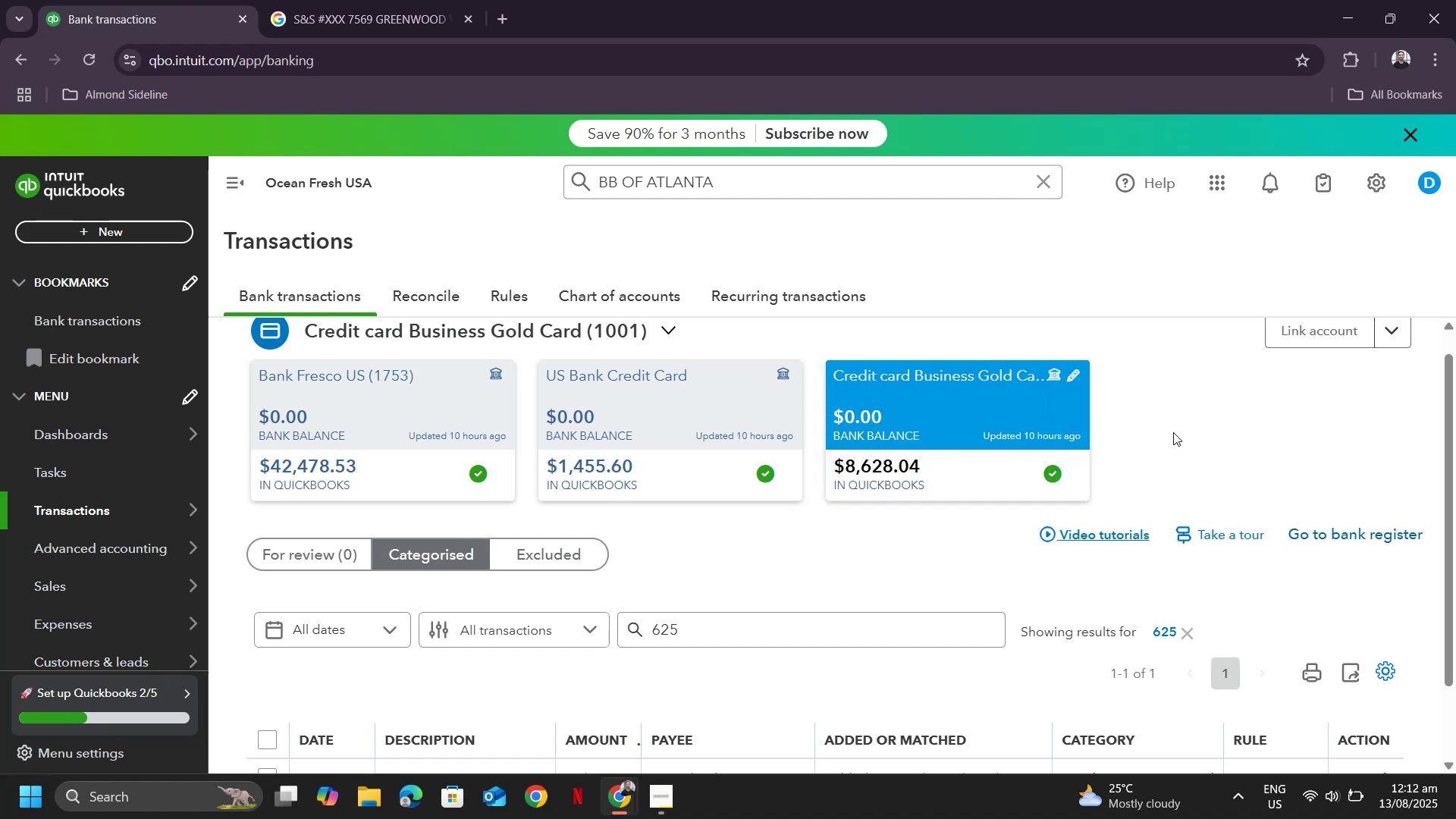 
hold_key(key=AltLeft, duration=0.39)
 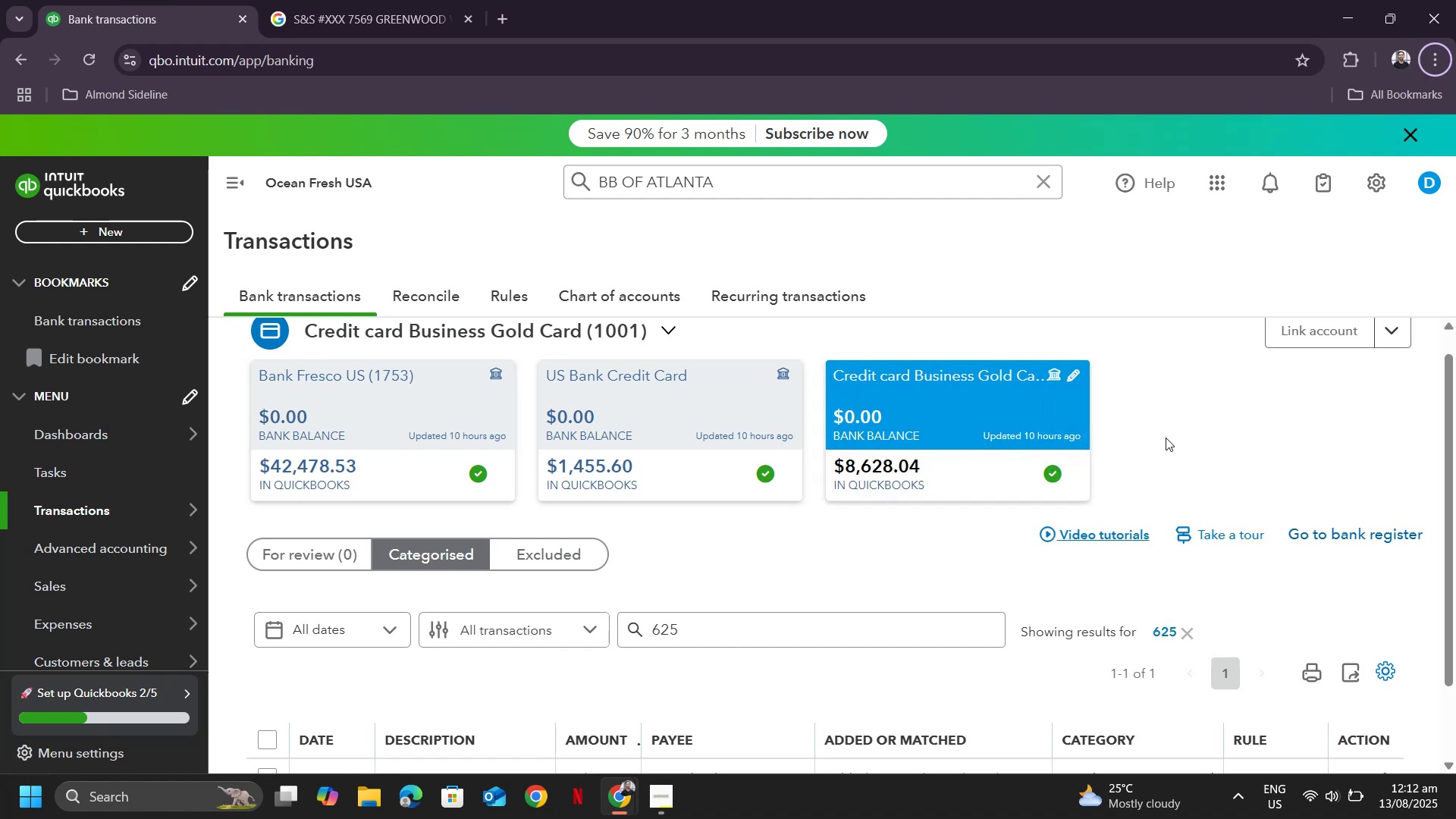 
key(Alt+AltLeft)
 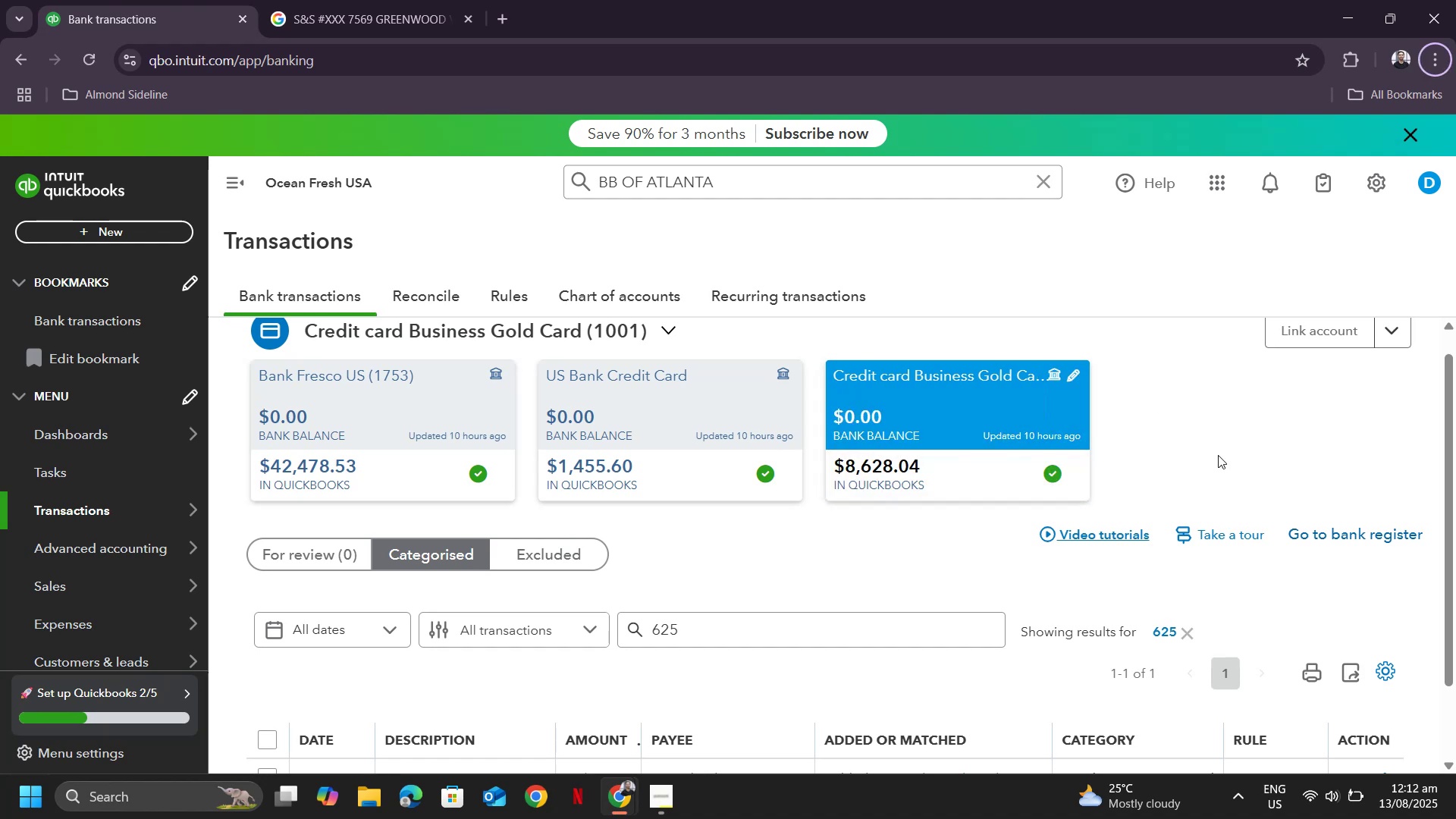 
scroll: coordinate [1227, 551], scroll_direction: down, amount: 1.0
 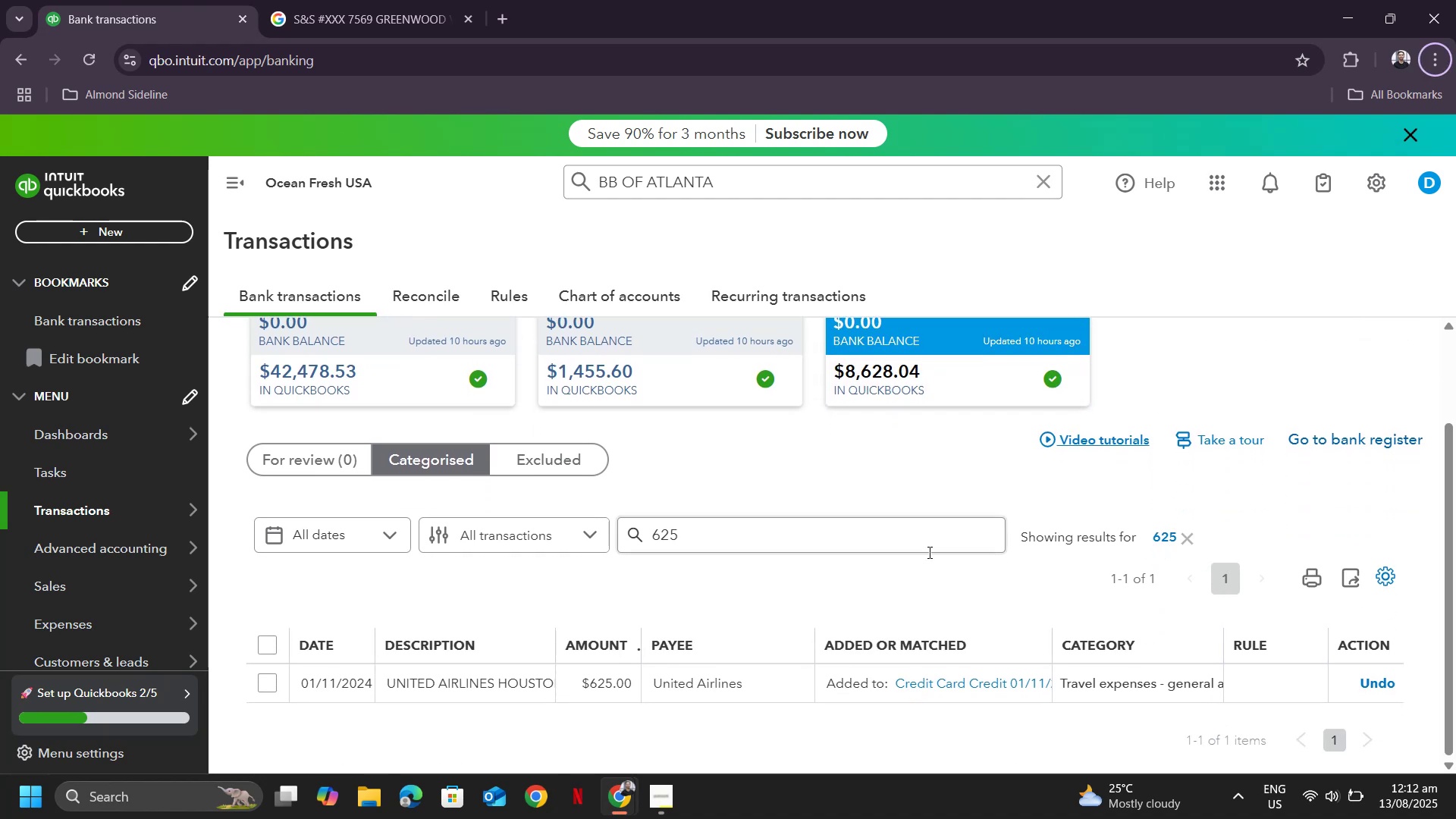 
wait(9.18)
 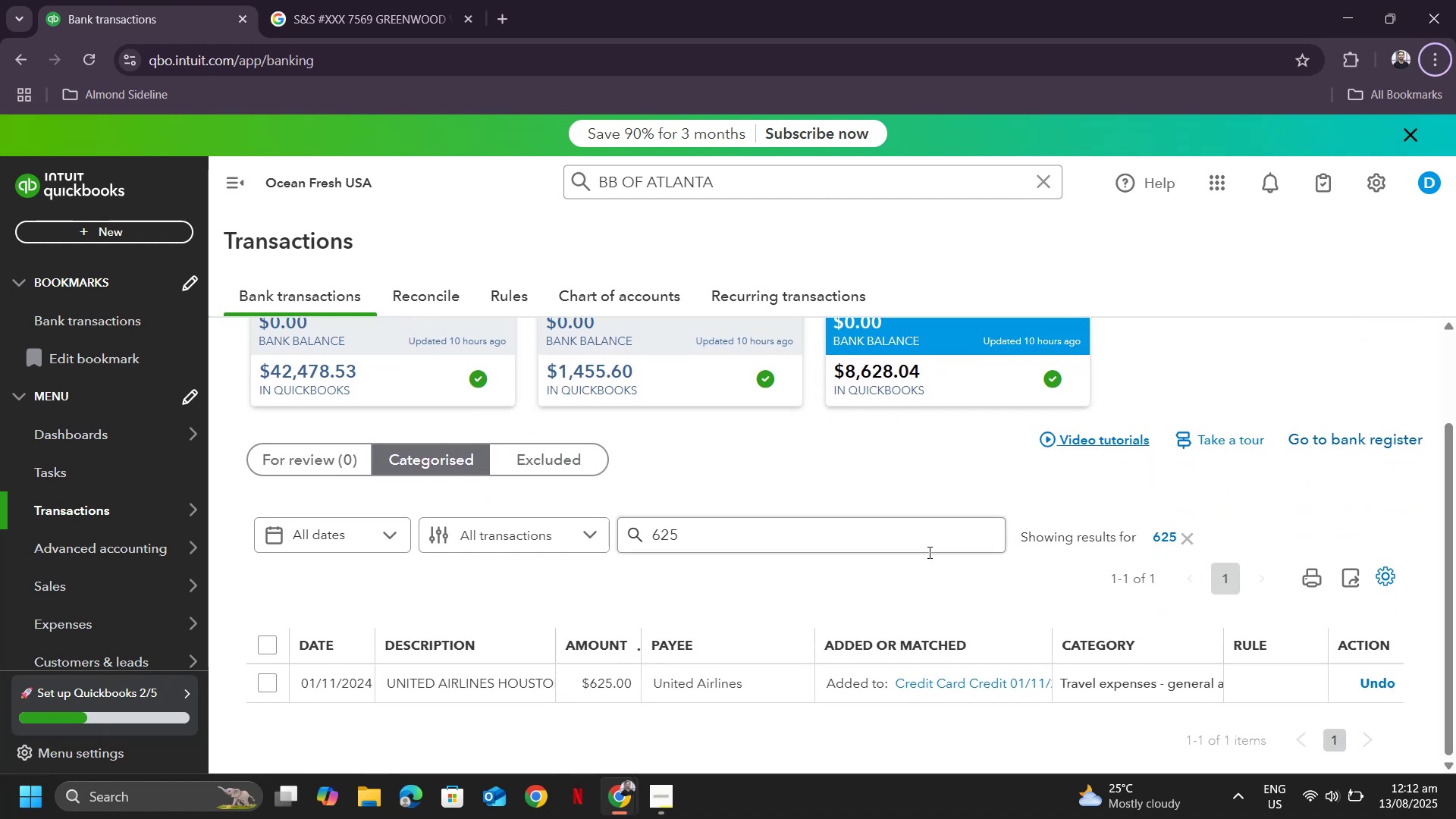 
key(Alt+AltLeft)
 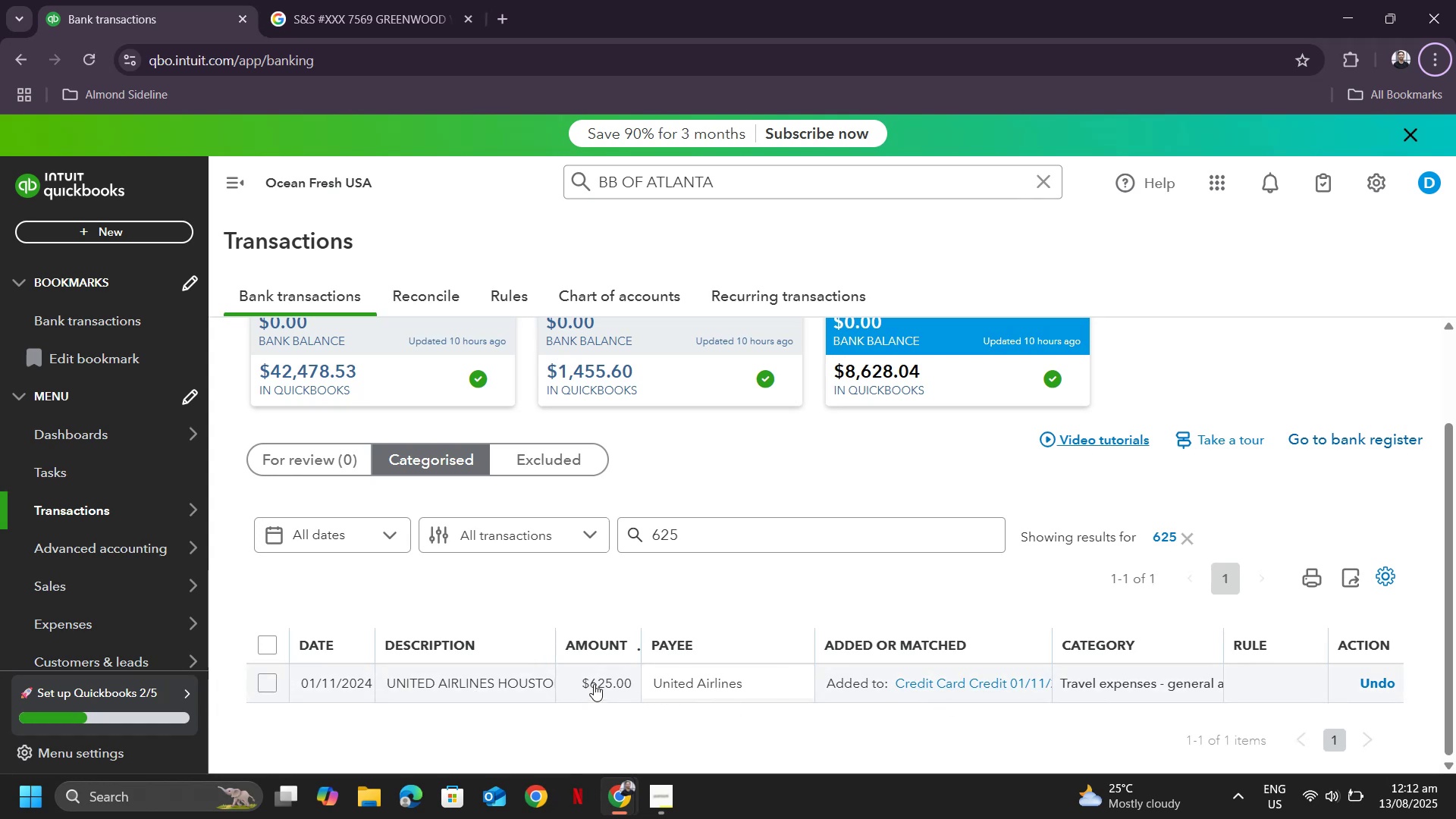 
key(Alt+Tab)
 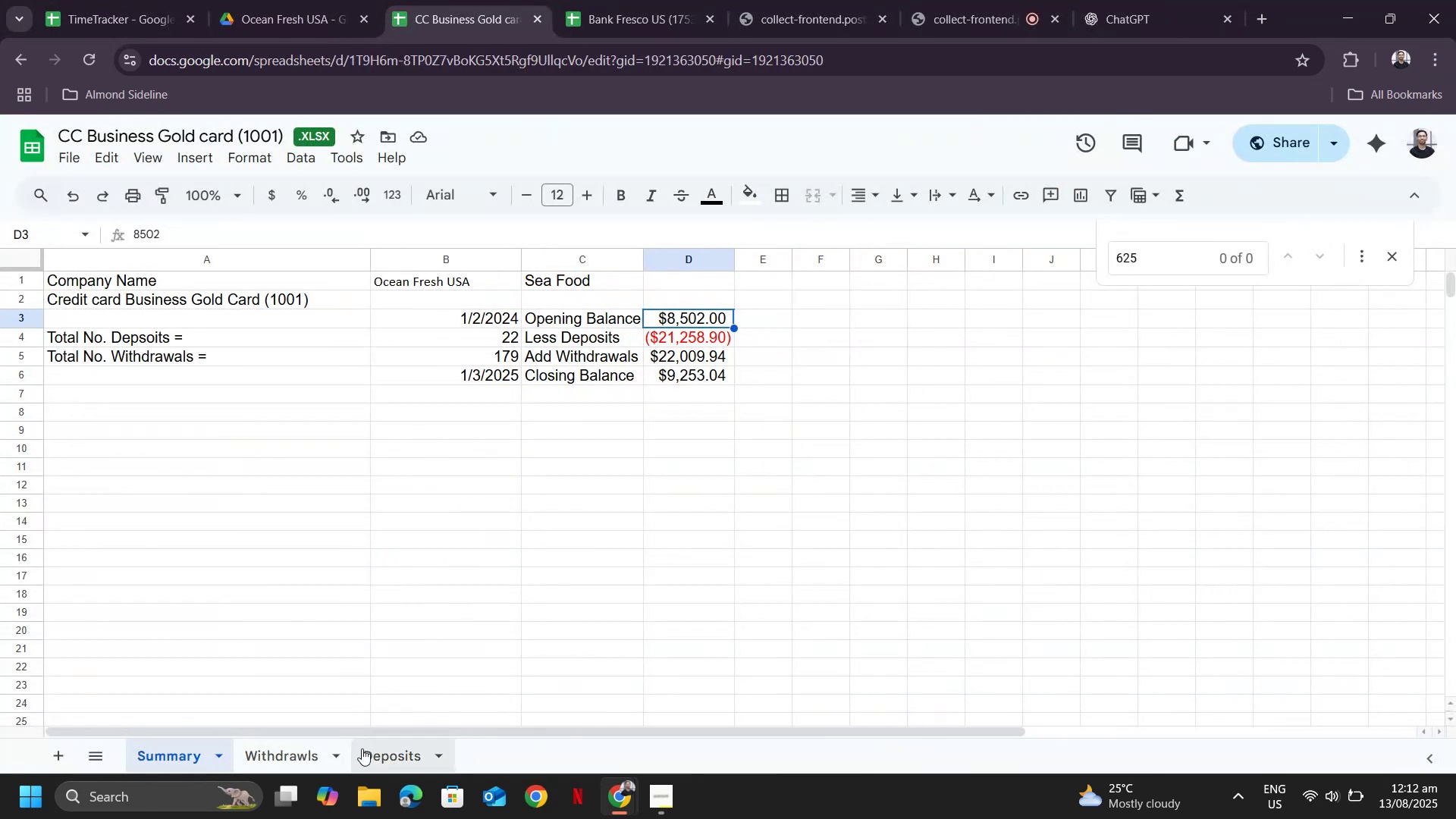 
left_click([390, 742])
 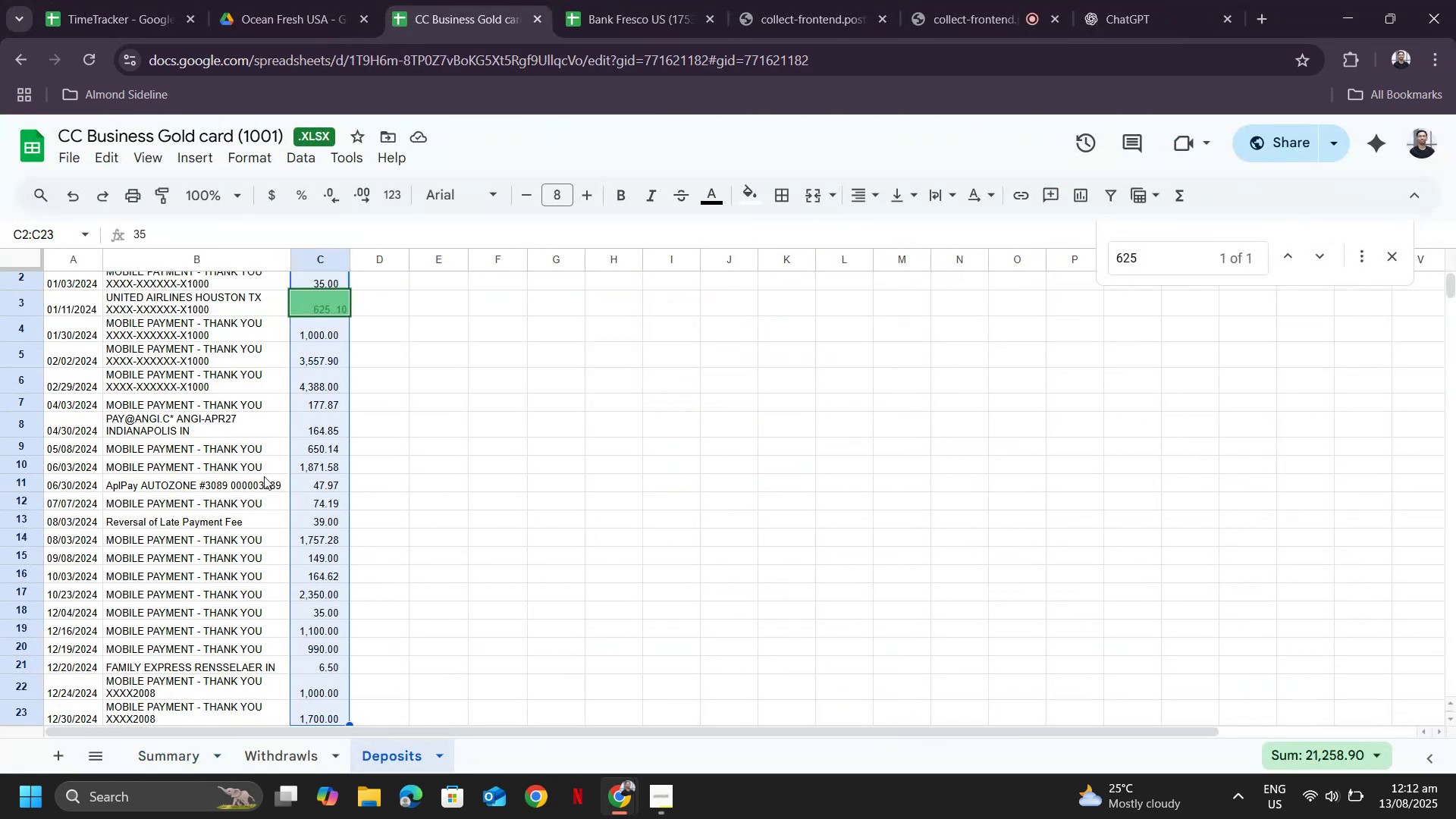 
scroll: coordinate [264, 438], scroll_direction: up, amount: 1.0
 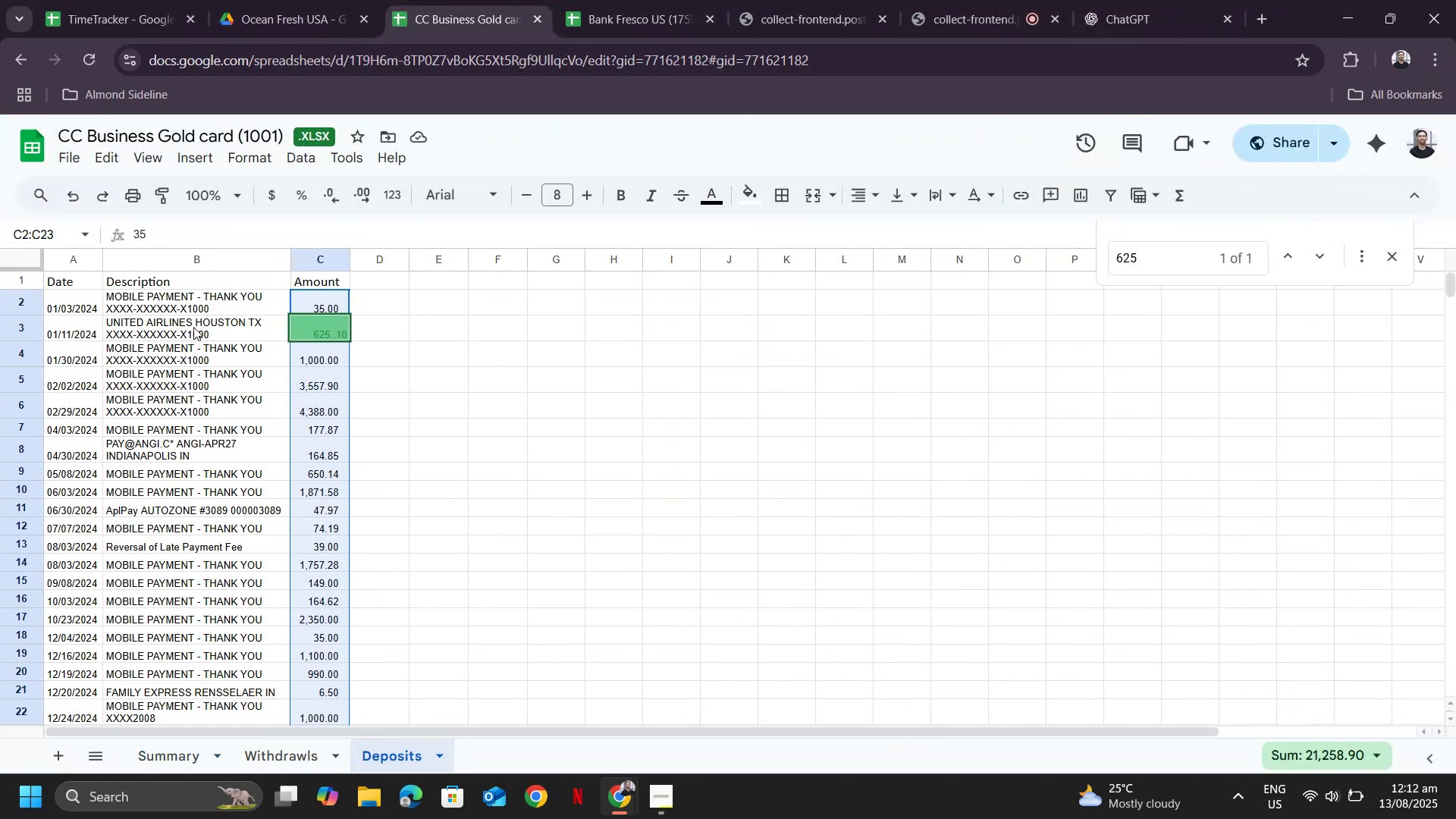 
left_click([192, 319])
 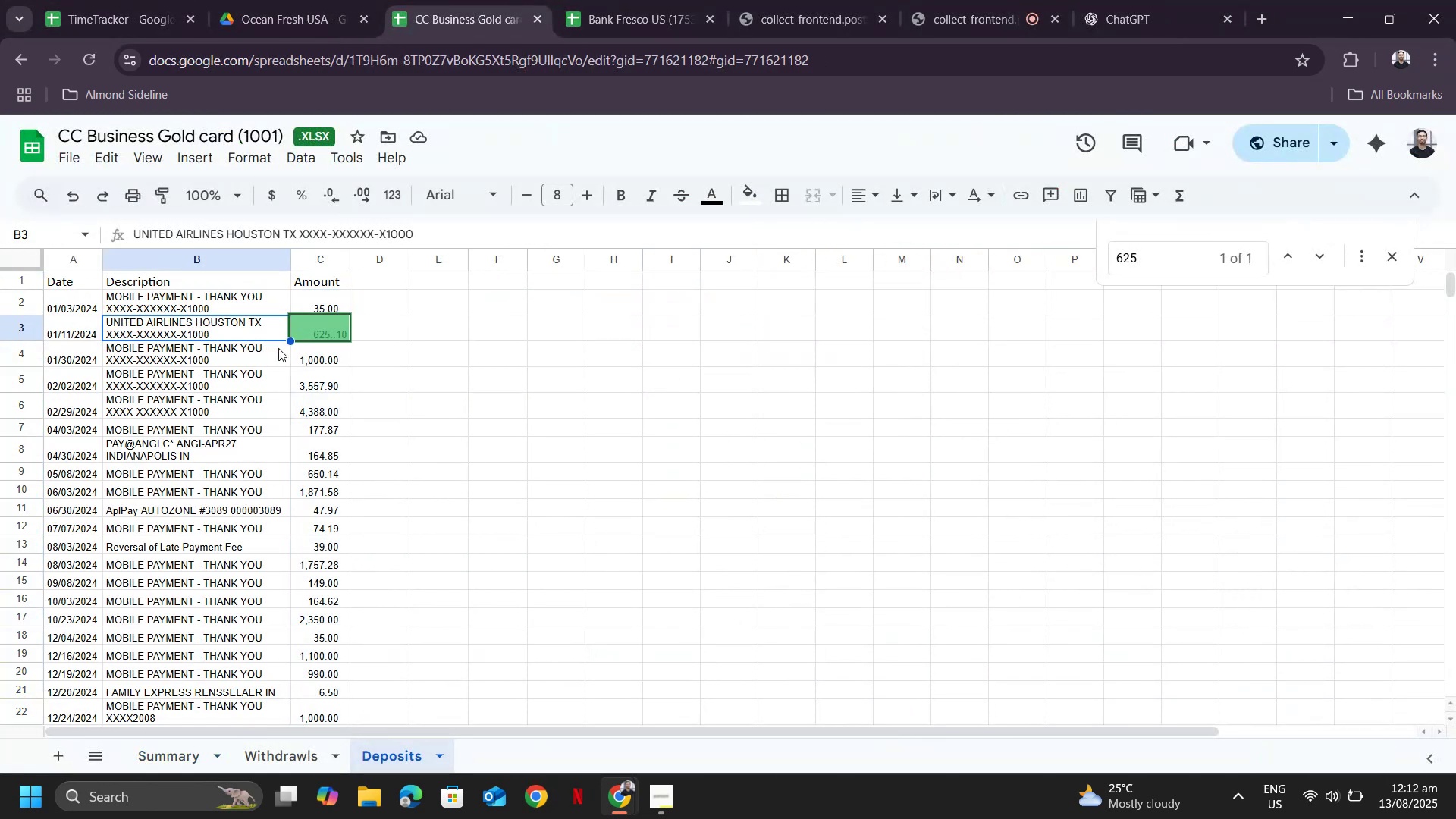 
key(Escape)
 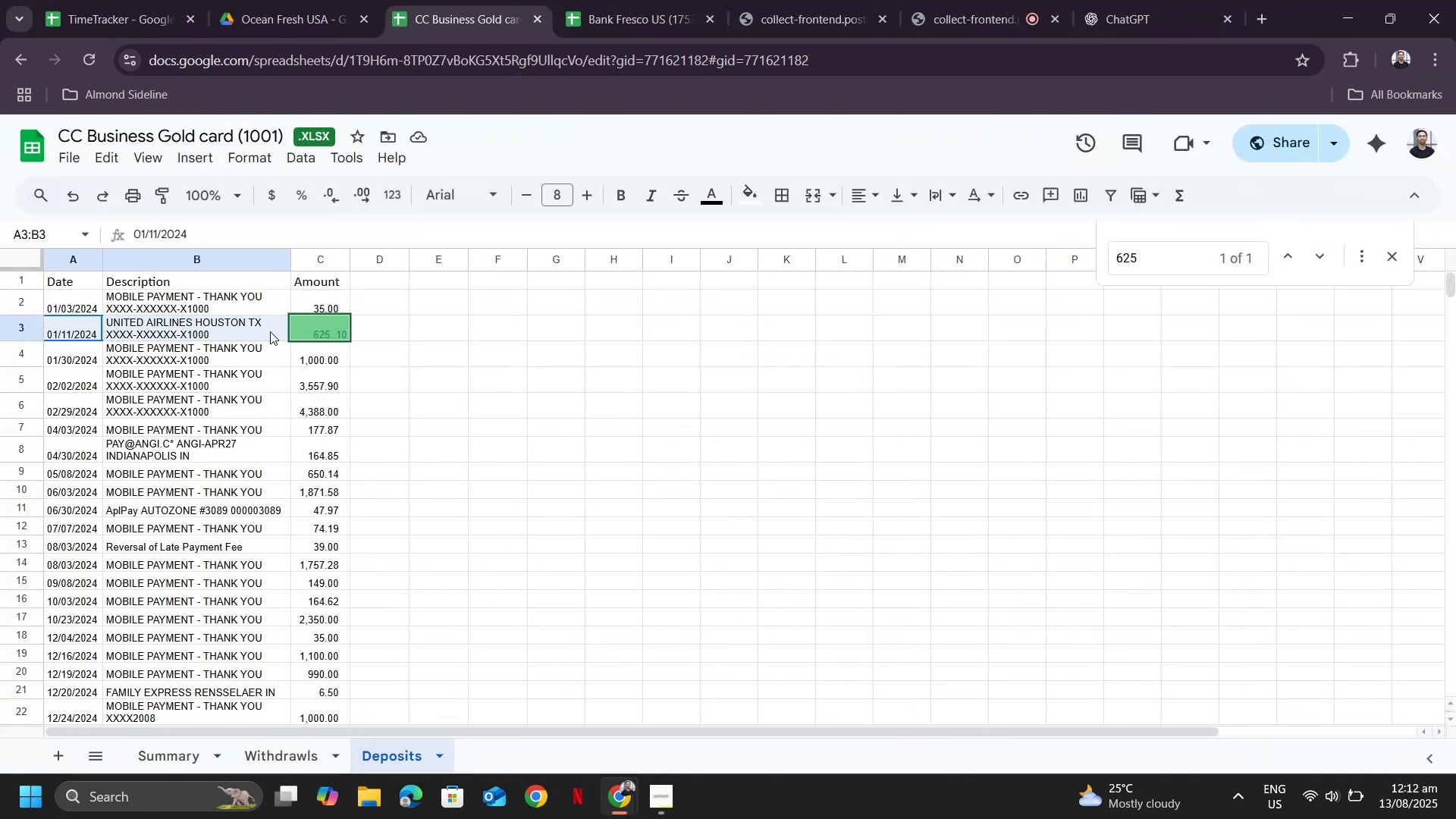 
key(Alt+AltLeft)
 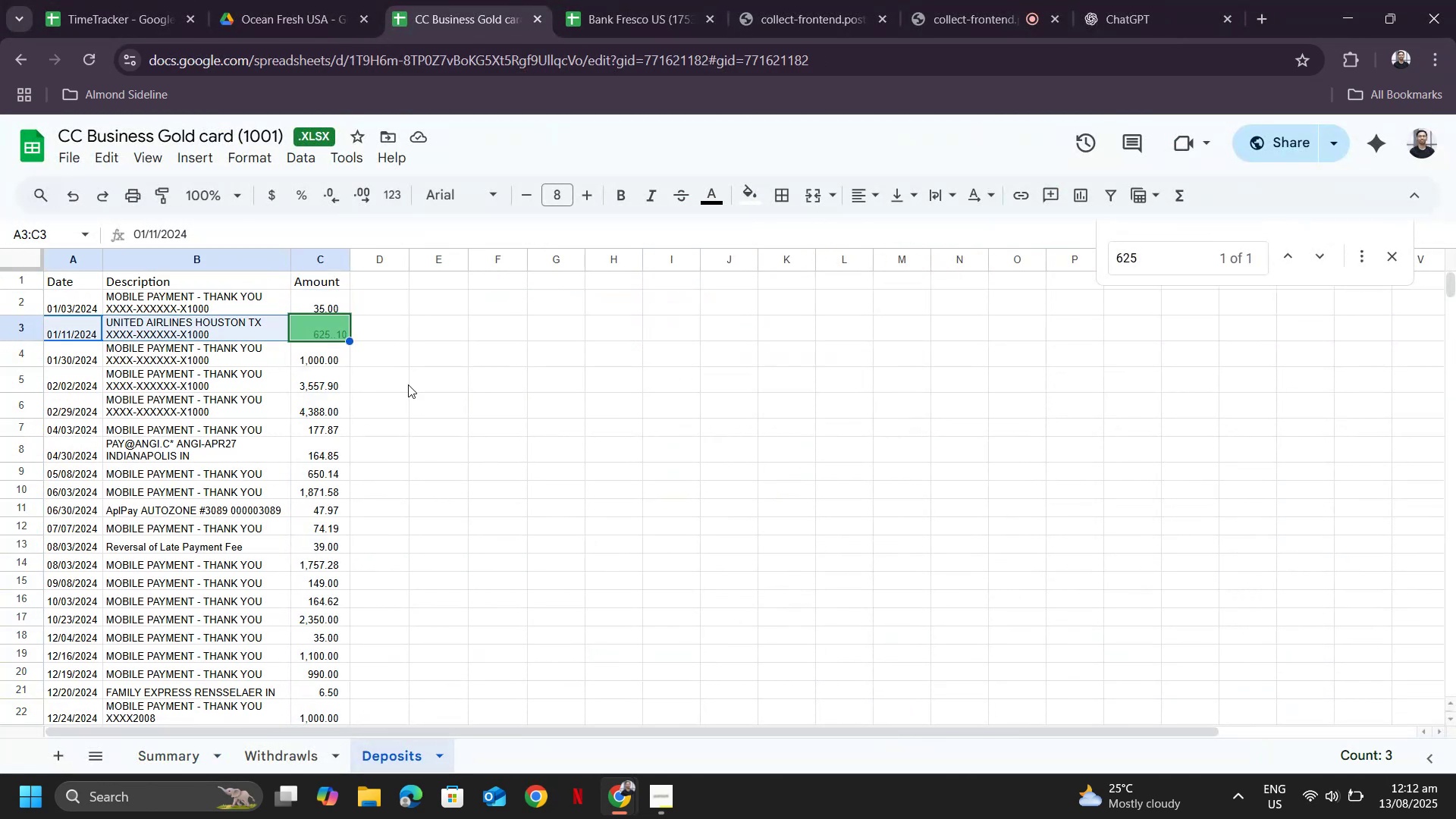 
key(Alt+Tab)
 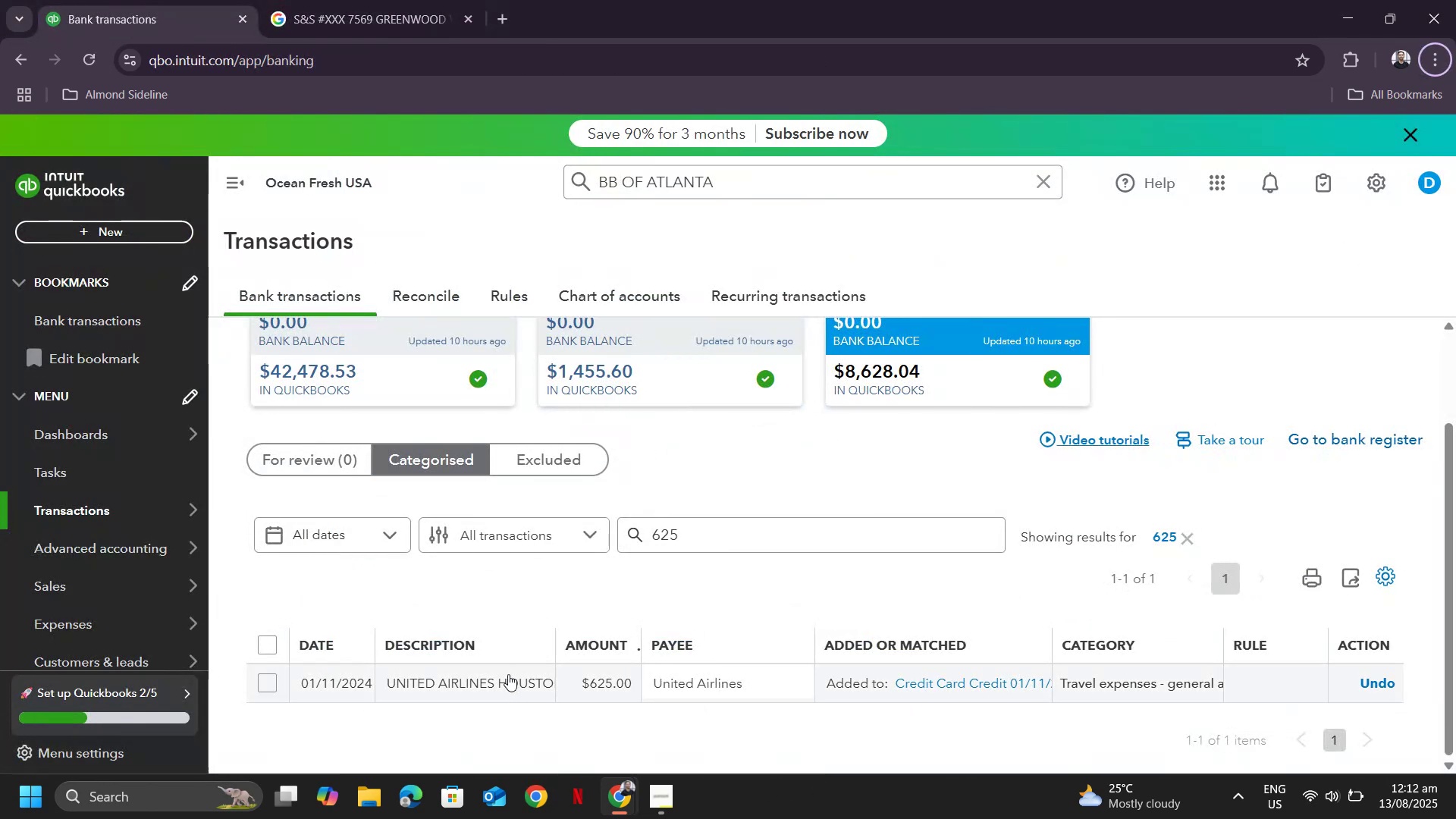 
left_click([508, 674])
 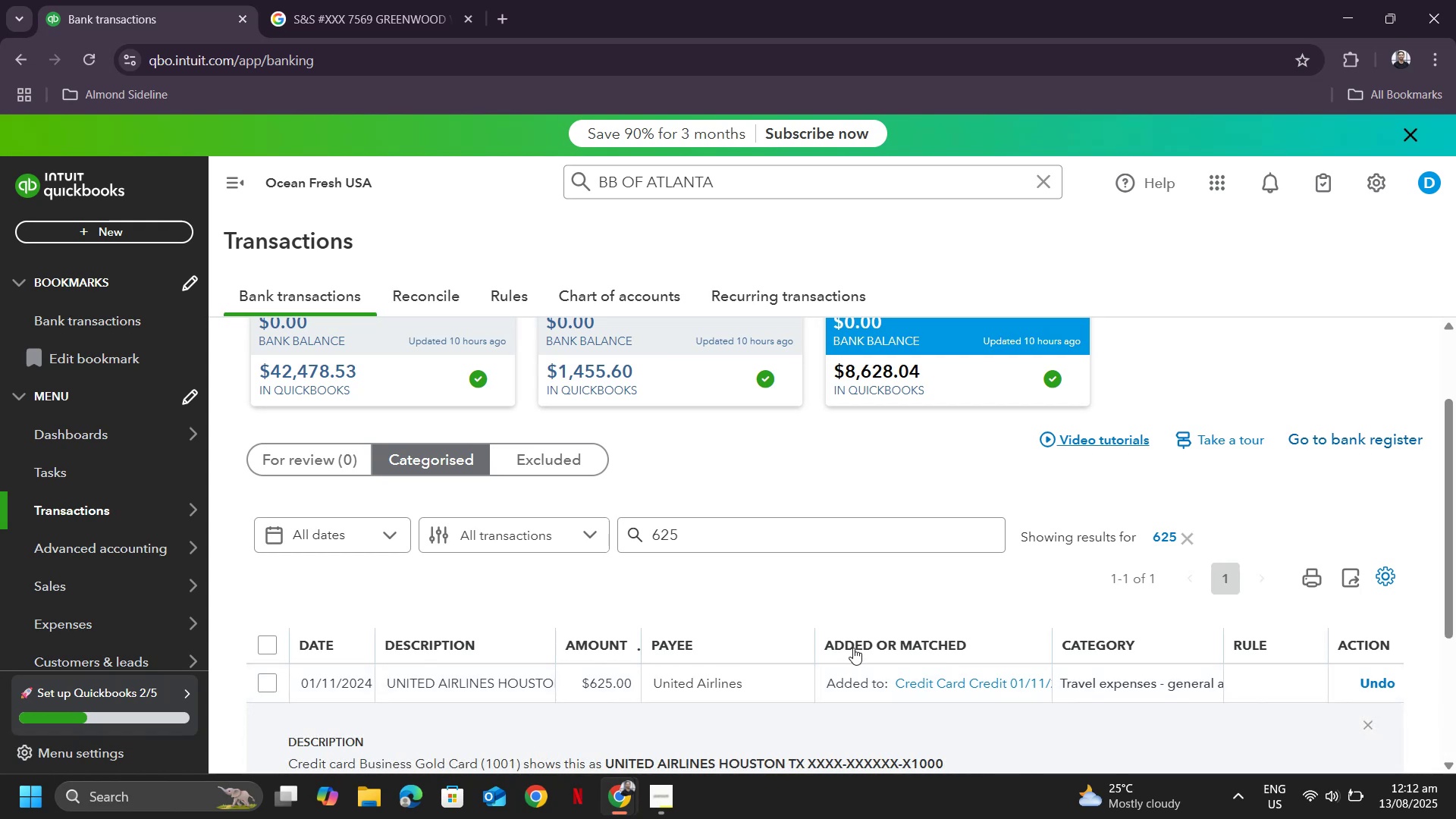 
scroll: coordinate [864, 624], scroll_direction: down, amount: 1.0
 